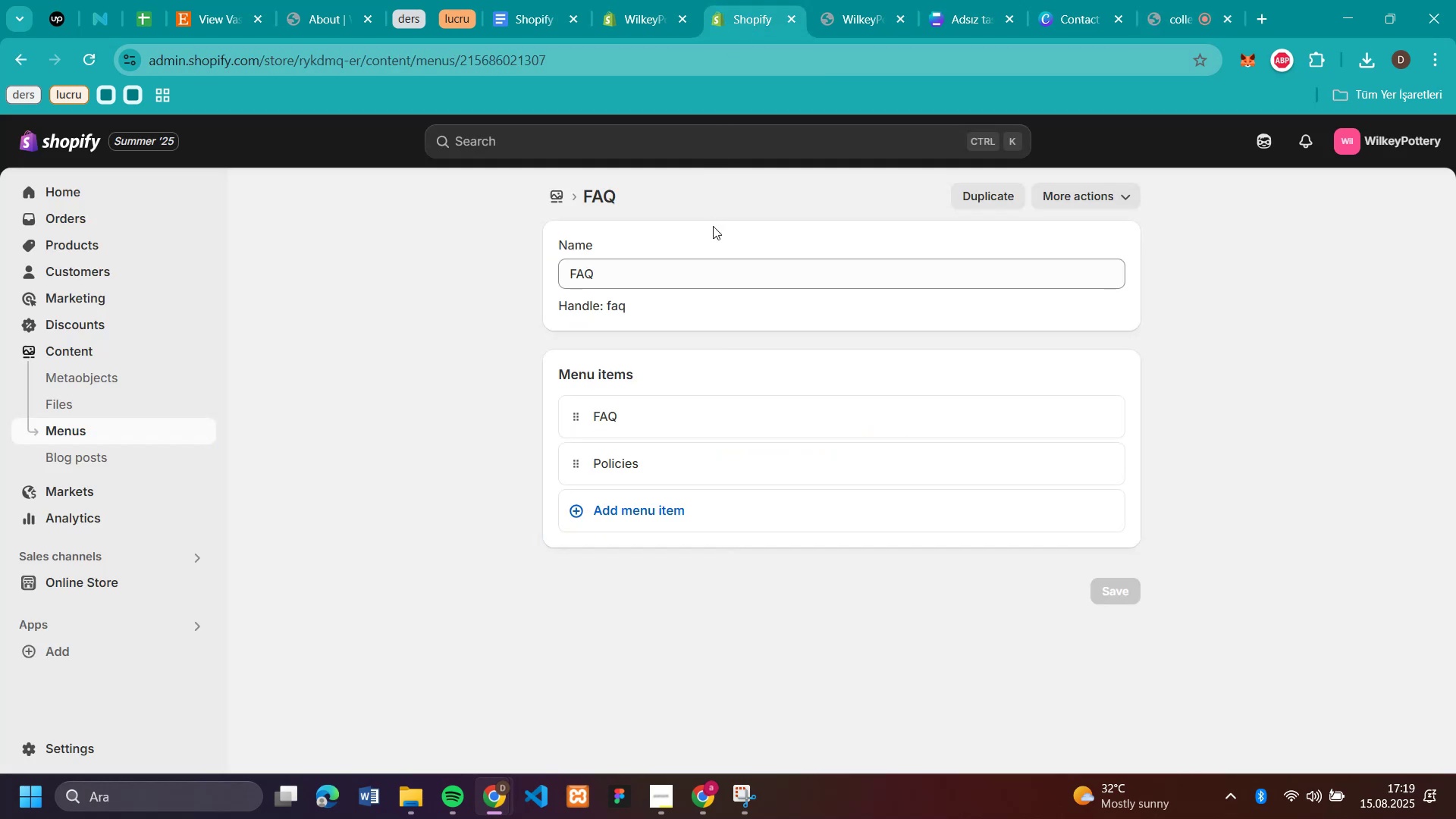 
left_click([795, 17])
 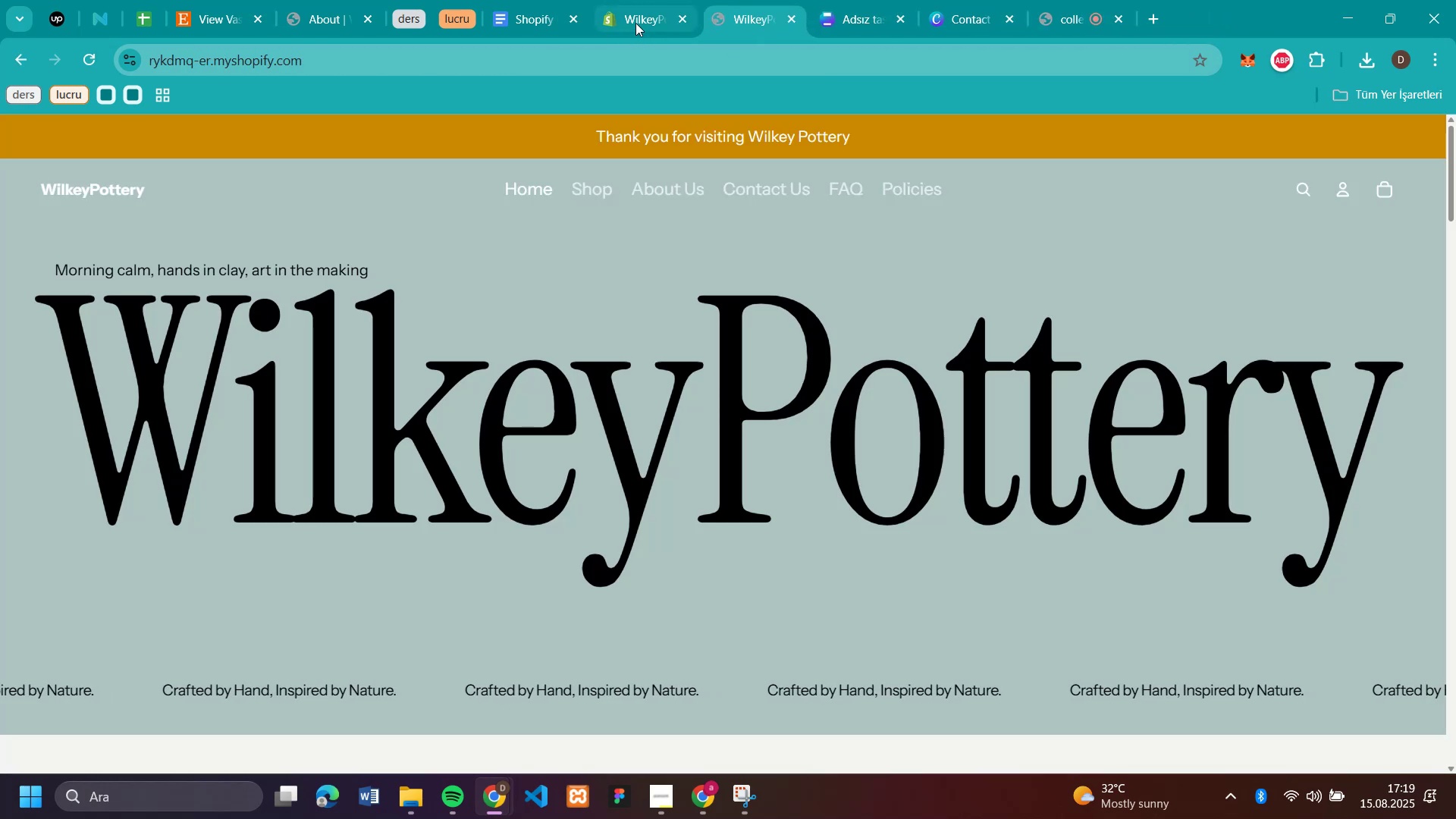 
left_click([637, 14])
 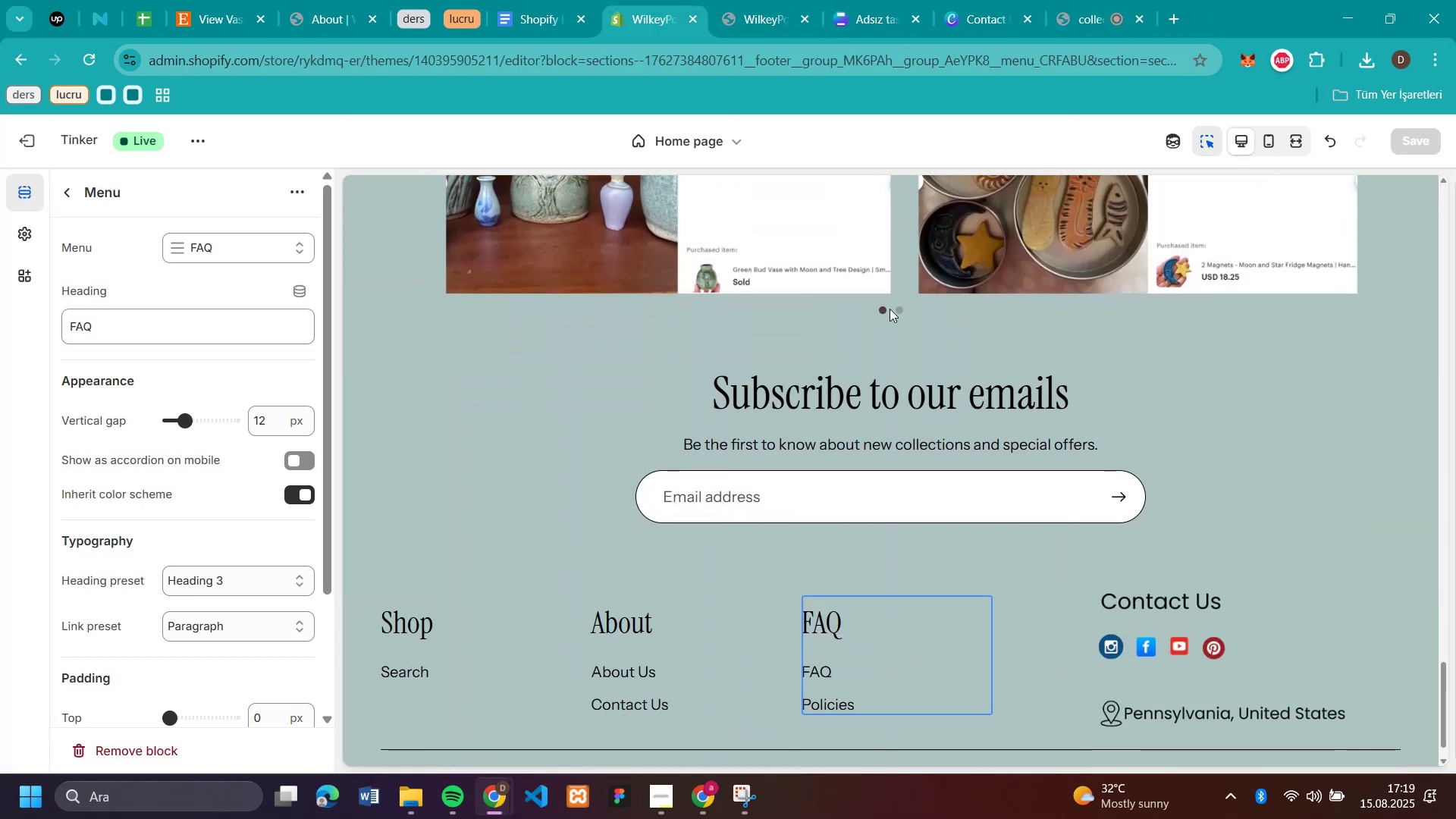 
scroll: coordinate [748, 438], scroll_direction: down, amount: 11.0
 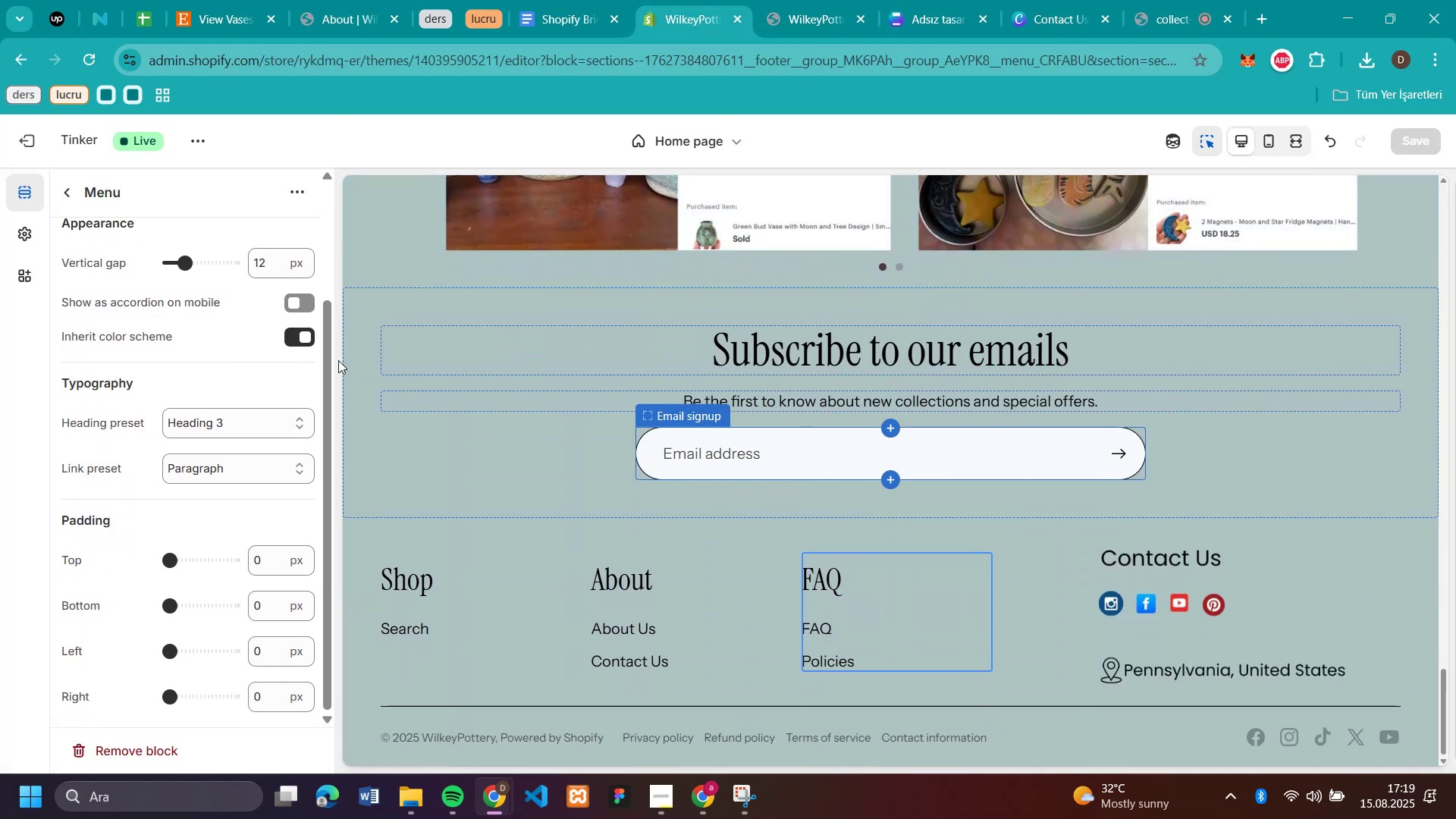 
scroll: coordinate [1347, 487], scroll_direction: up, amount: 22.0
 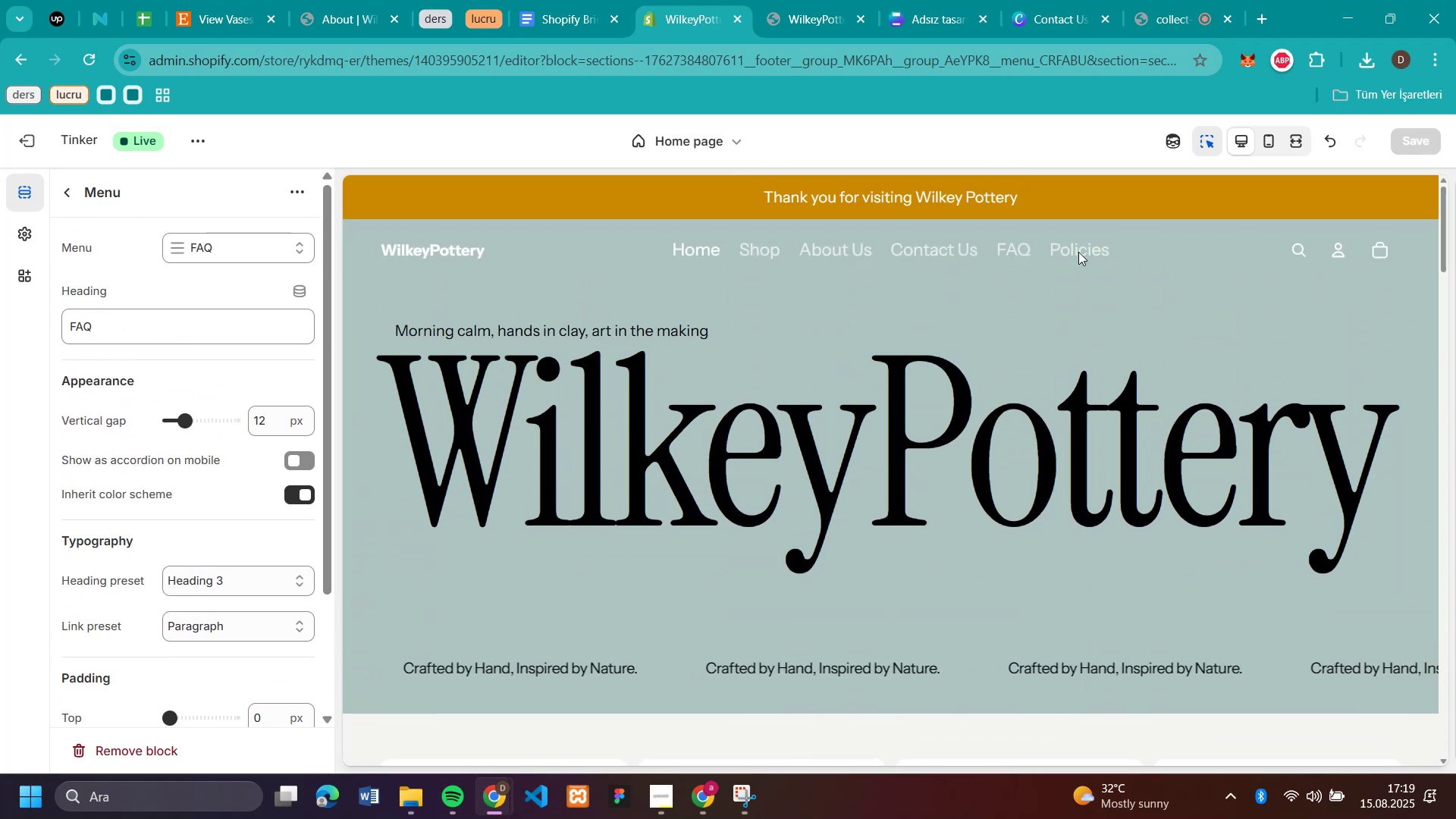 
scroll: coordinate [1070, 240], scroll_direction: down, amount: 13.0
 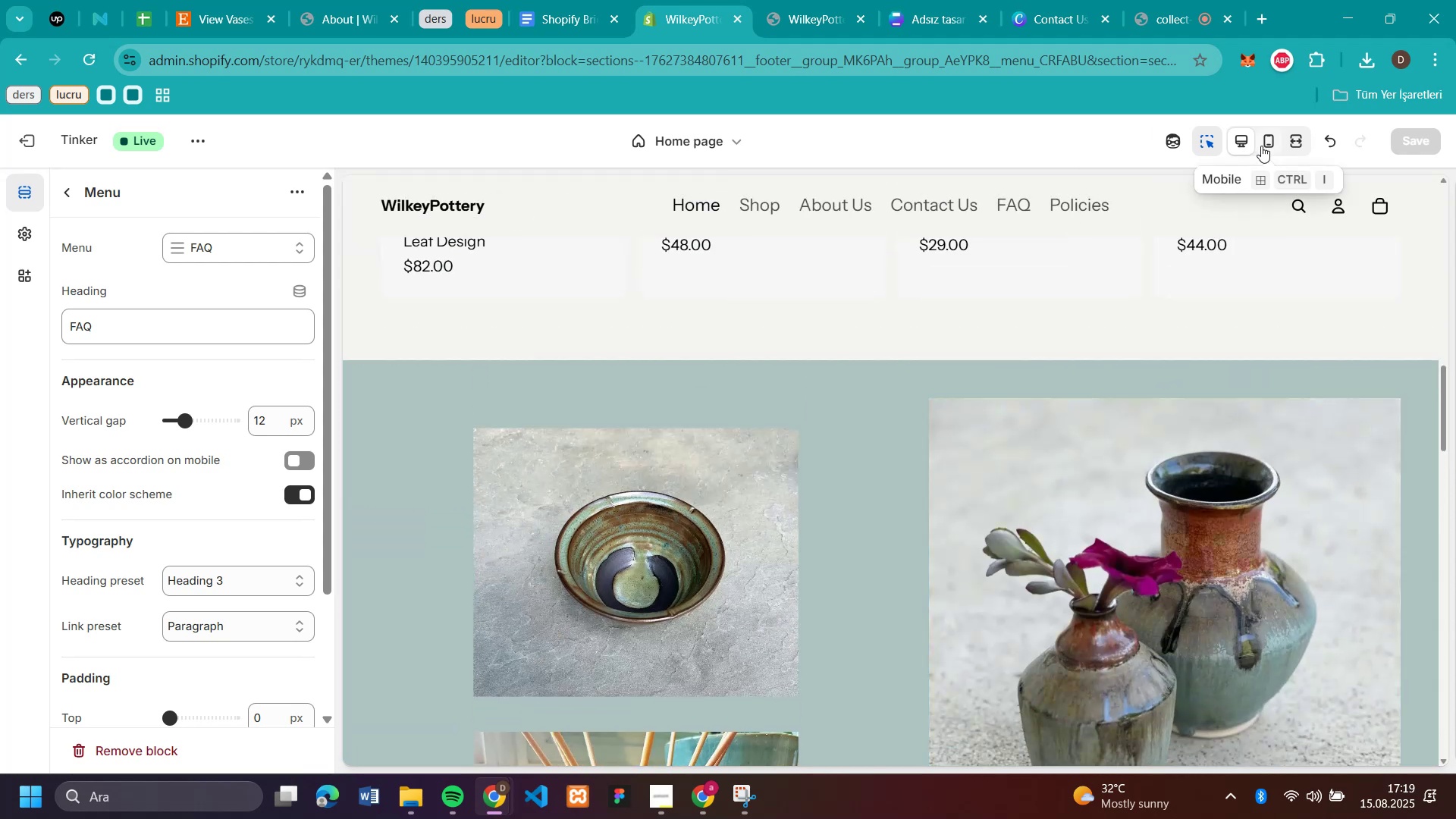 
left_click([1265, 145])
 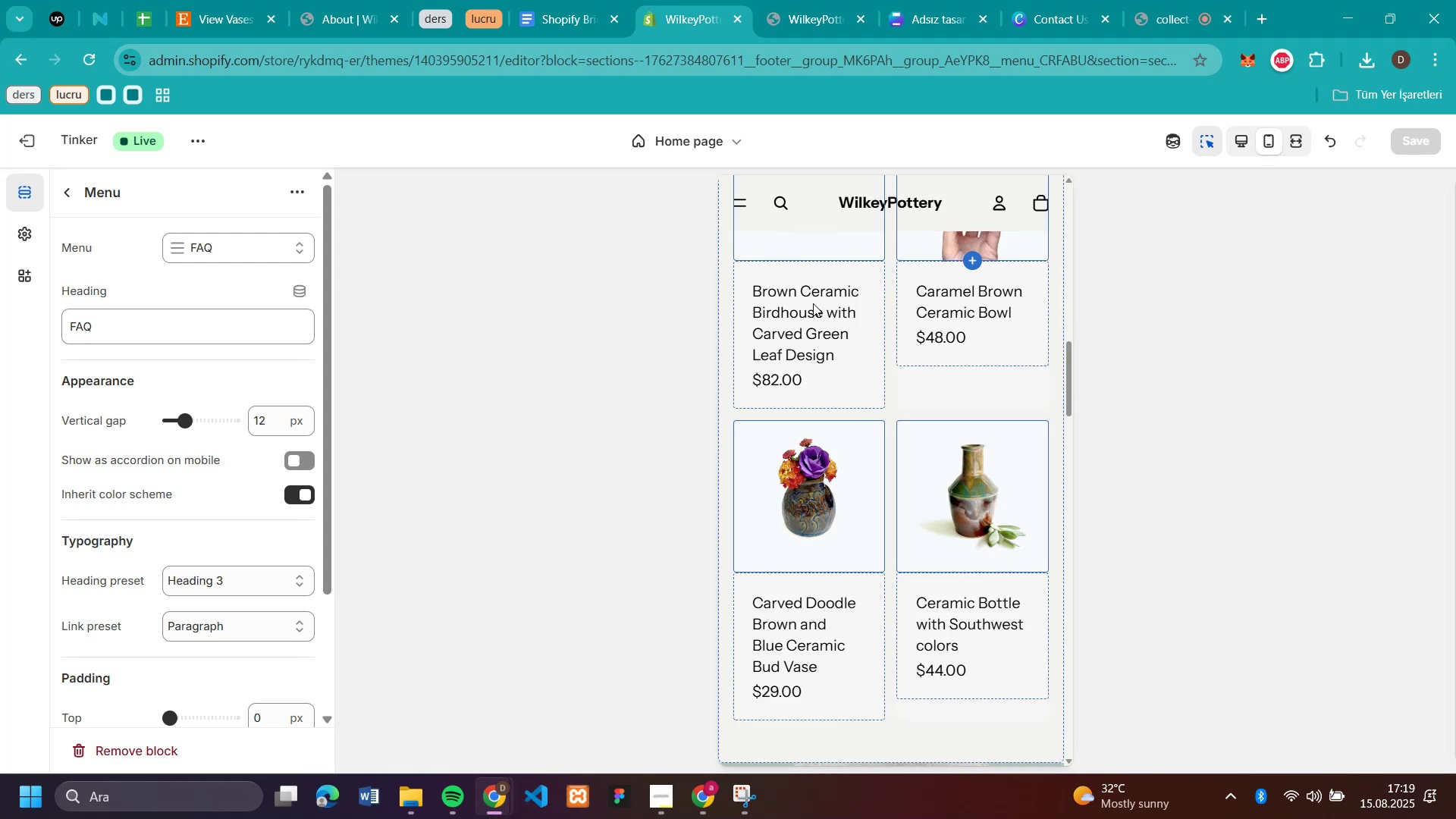 
scroll: coordinate [850, 405], scroll_direction: up, amount: 19.0
 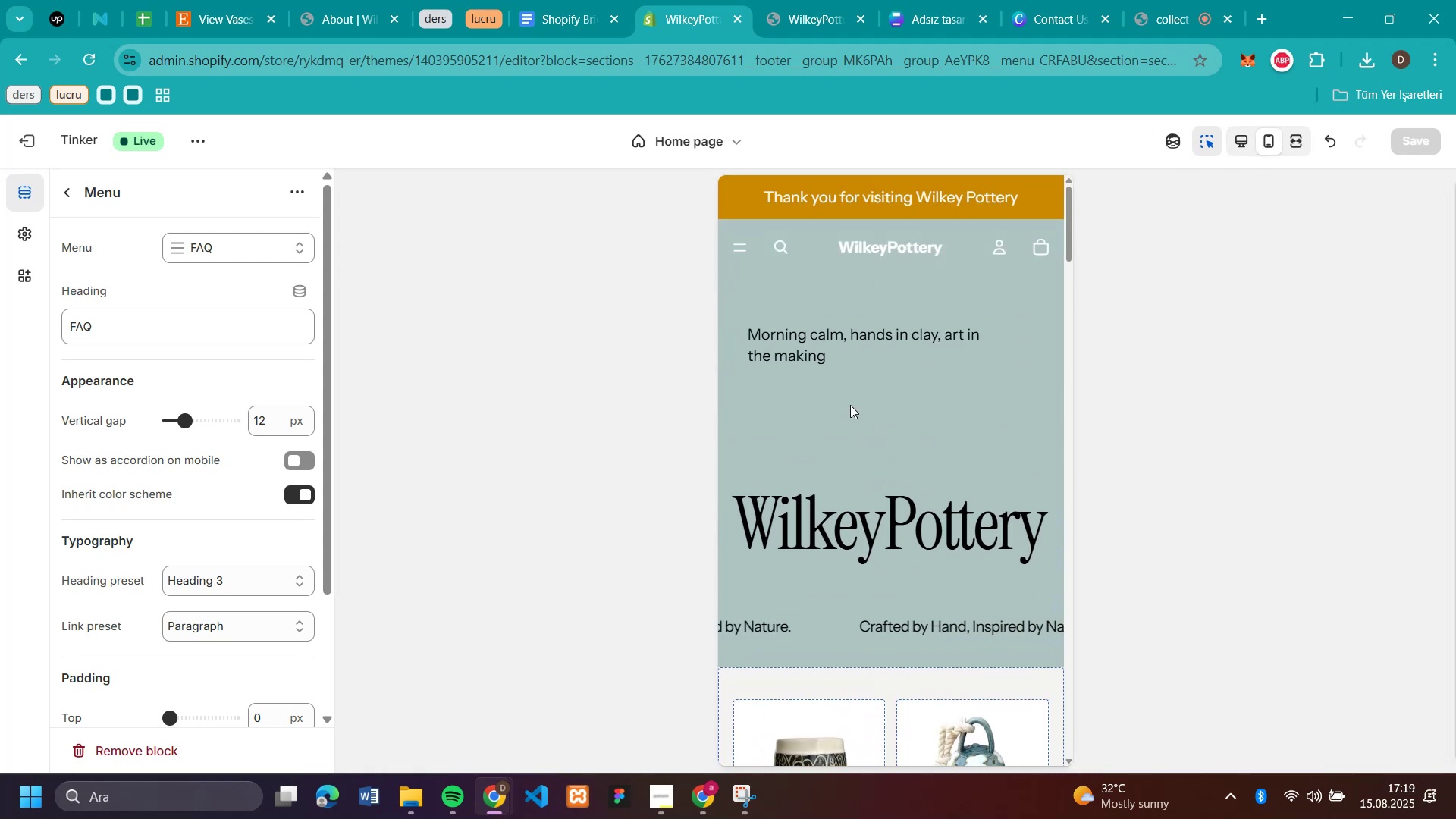 
scroll: coordinate [904, 428], scroll_direction: down, amount: 15.0
 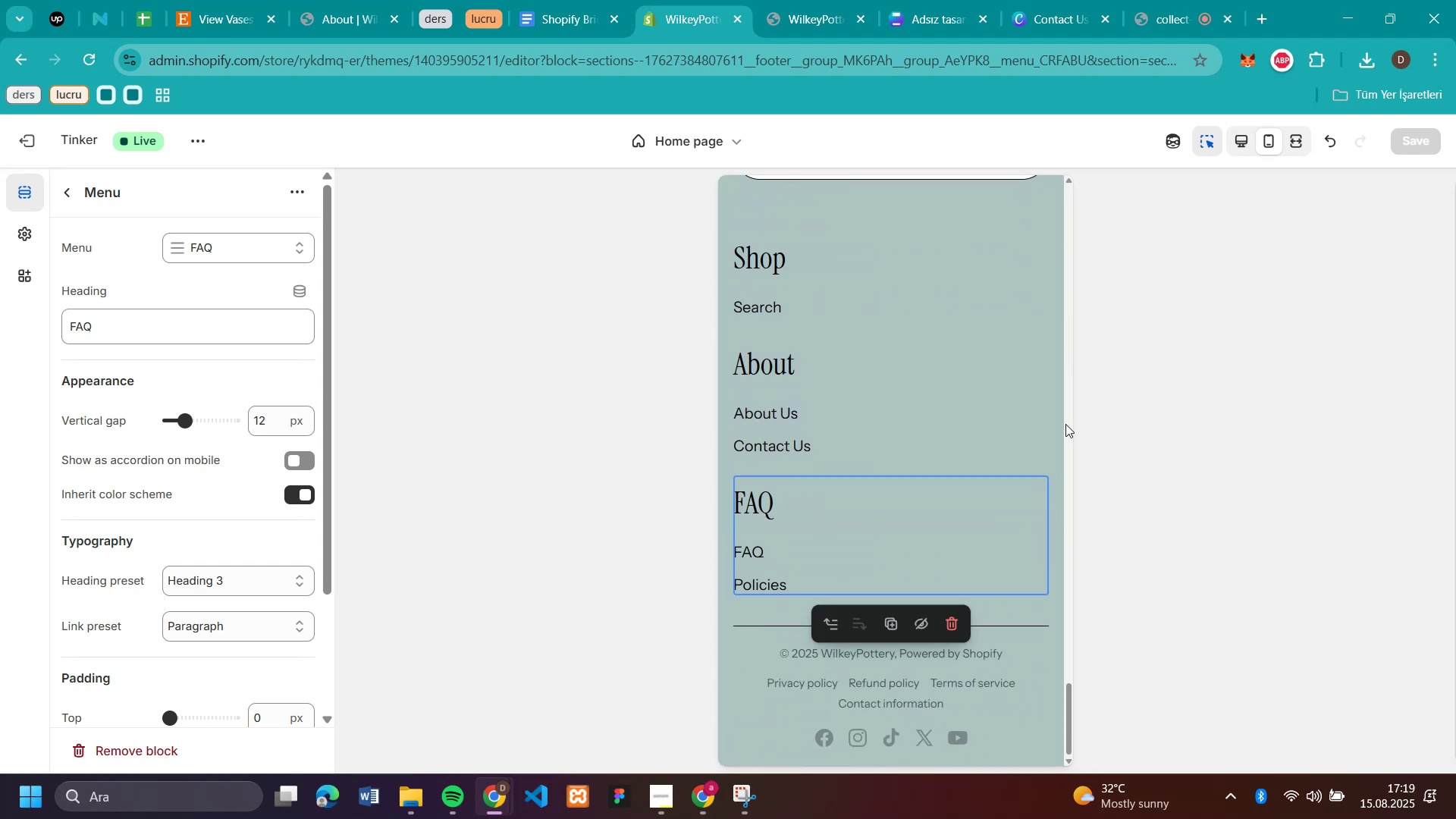 
scroll: coordinate [923, 414], scroll_direction: none, amount: 0.0
 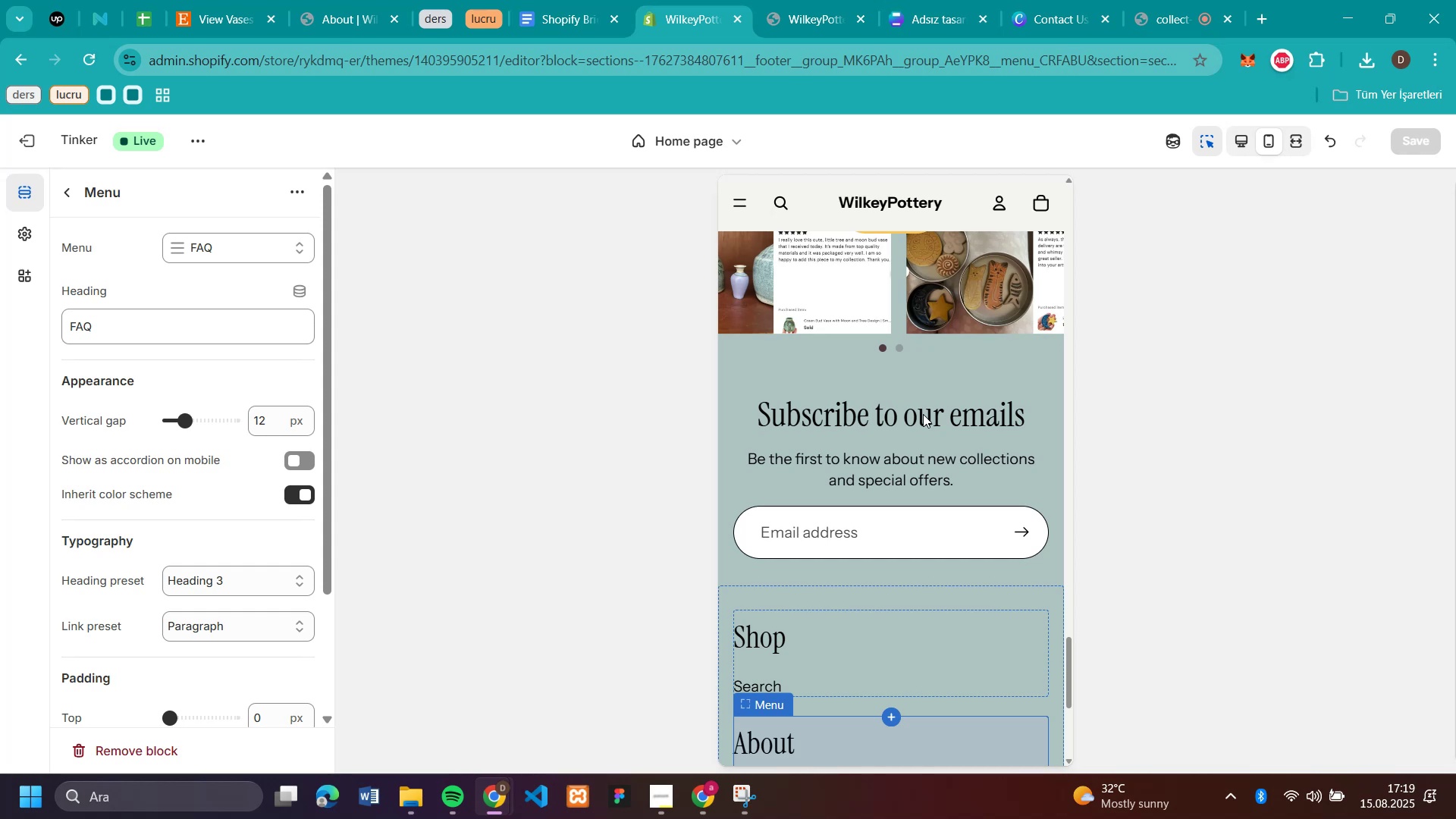 
scroll: coordinate [887, 365], scroll_direction: up, amount: 16.0
 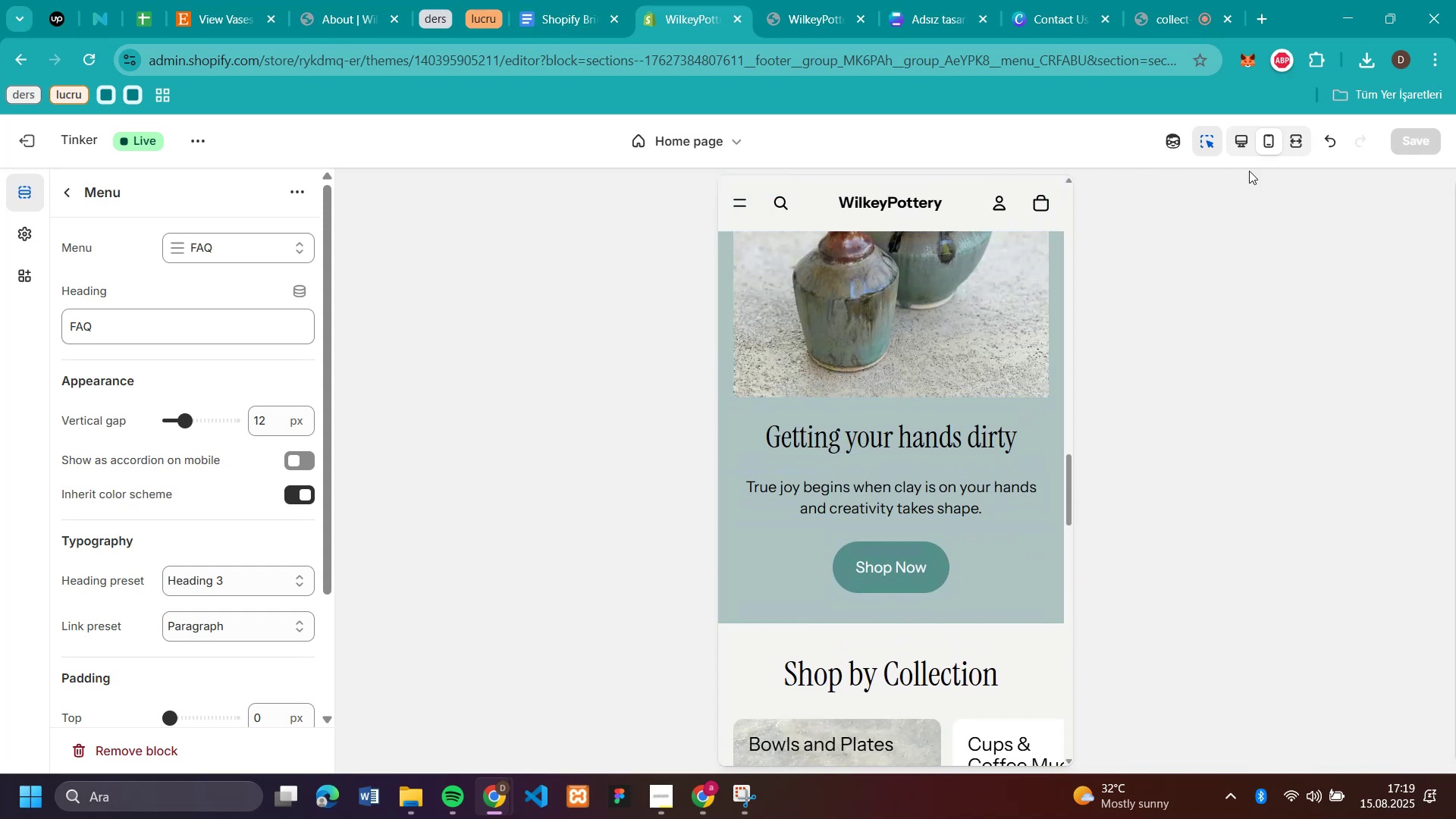 
left_click([1247, 143])
 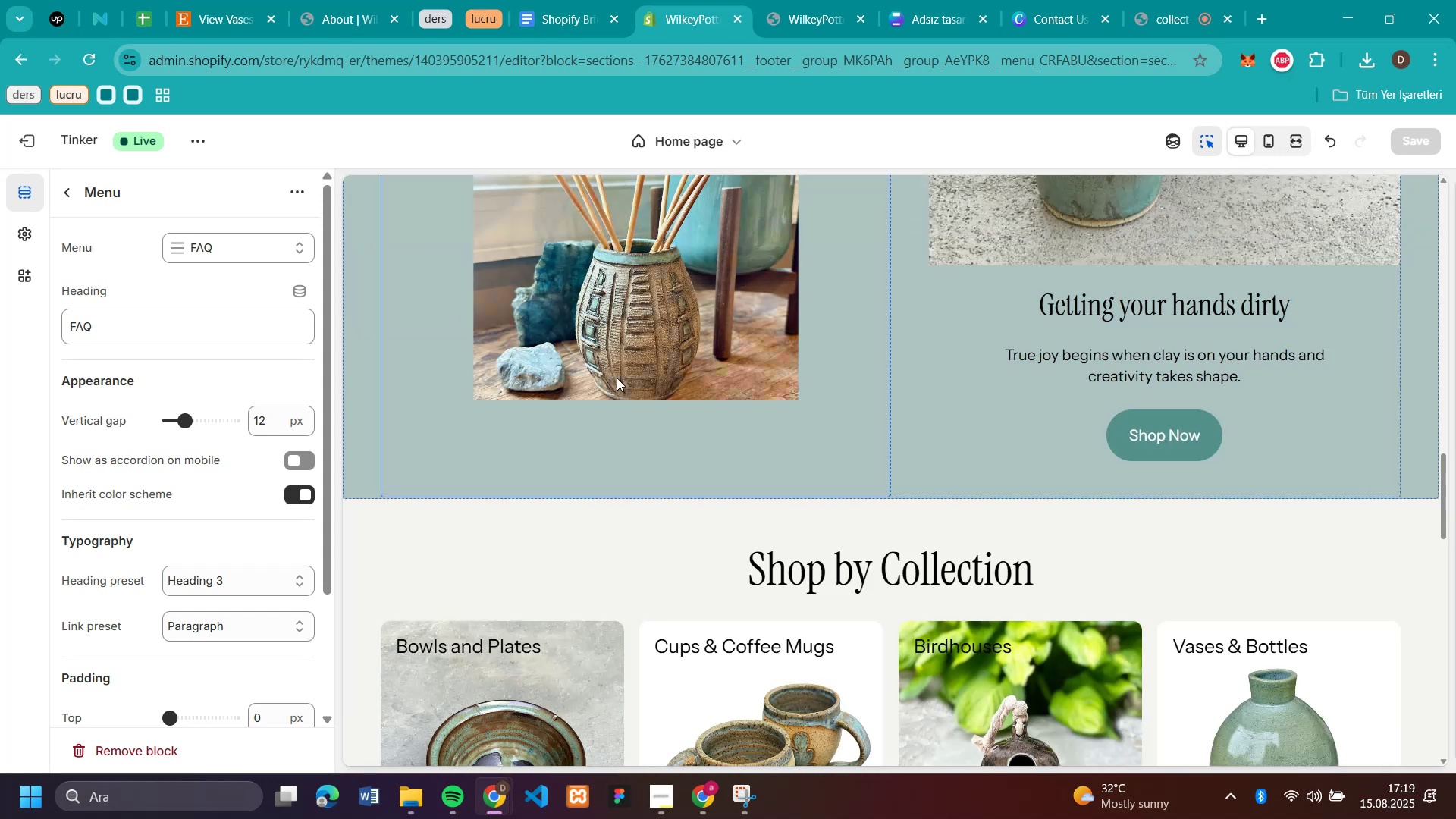 
scroll: coordinate [704, 429], scroll_direction: down, amount: 2.0
 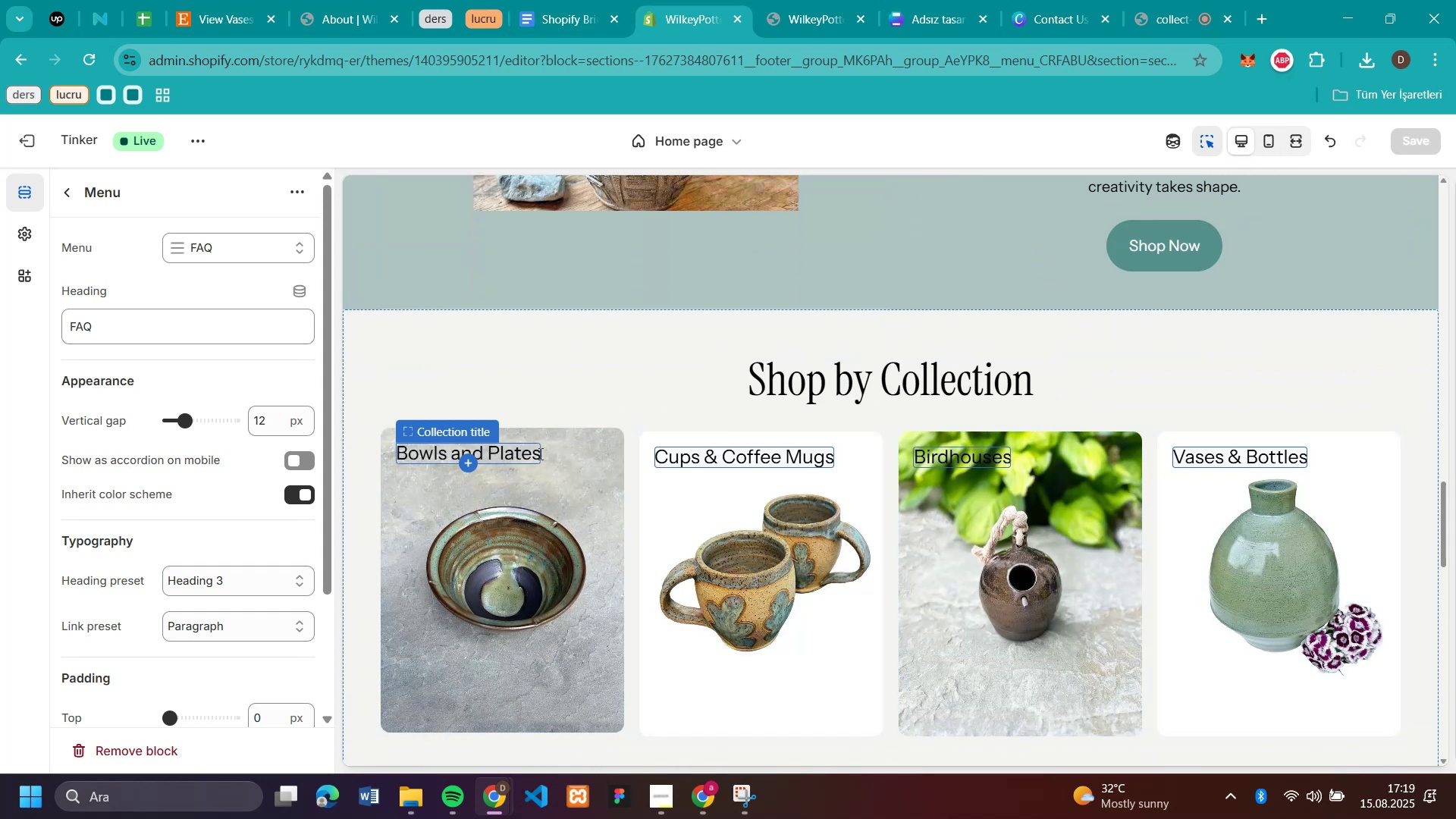 
left_click([539, 453])
 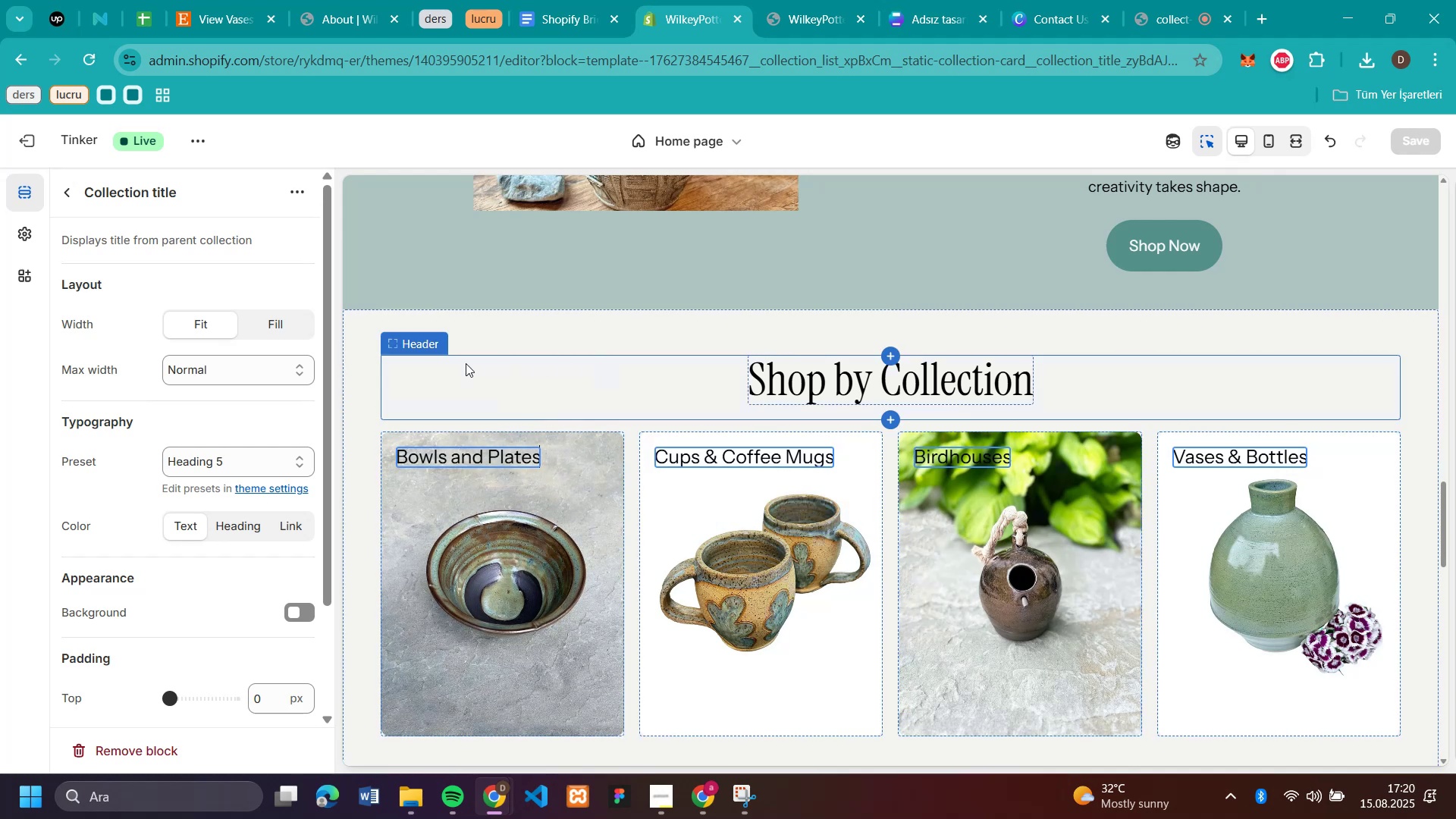 
left_click([366, 392])
 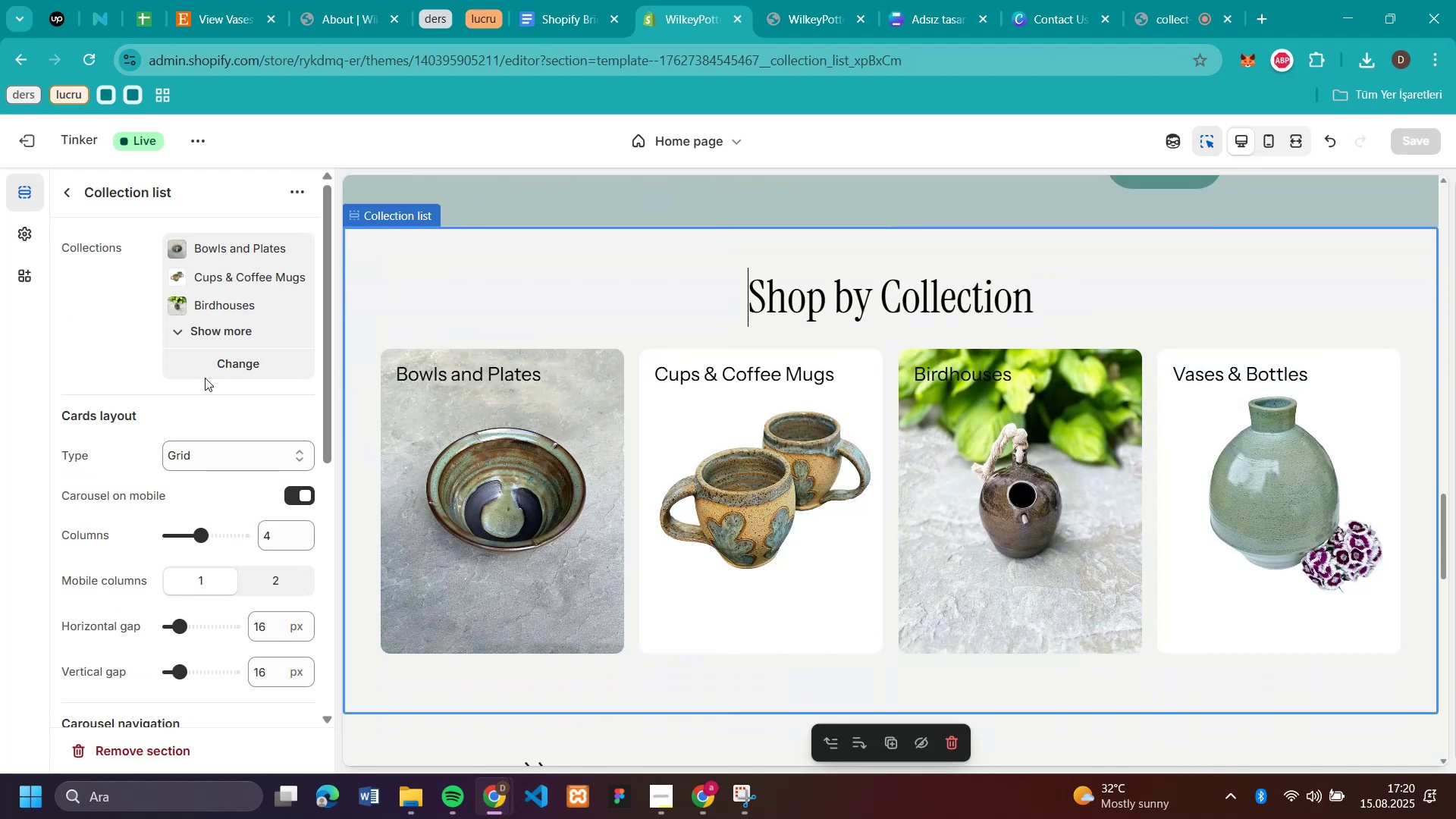 
scroll: coordinate [205, 378], scroll_direction: down, amount: 5.0
 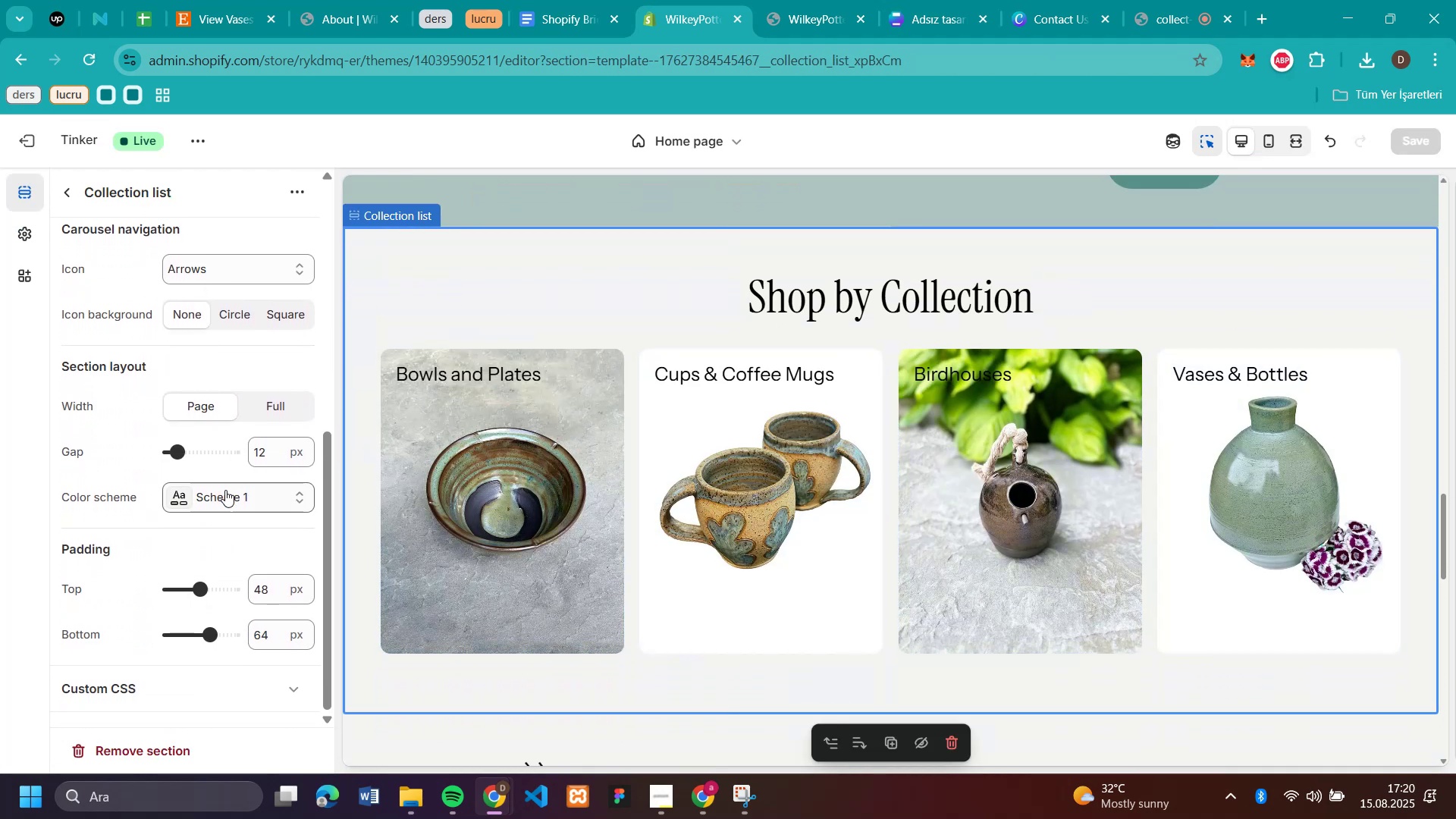 
left_click([225, 490])
 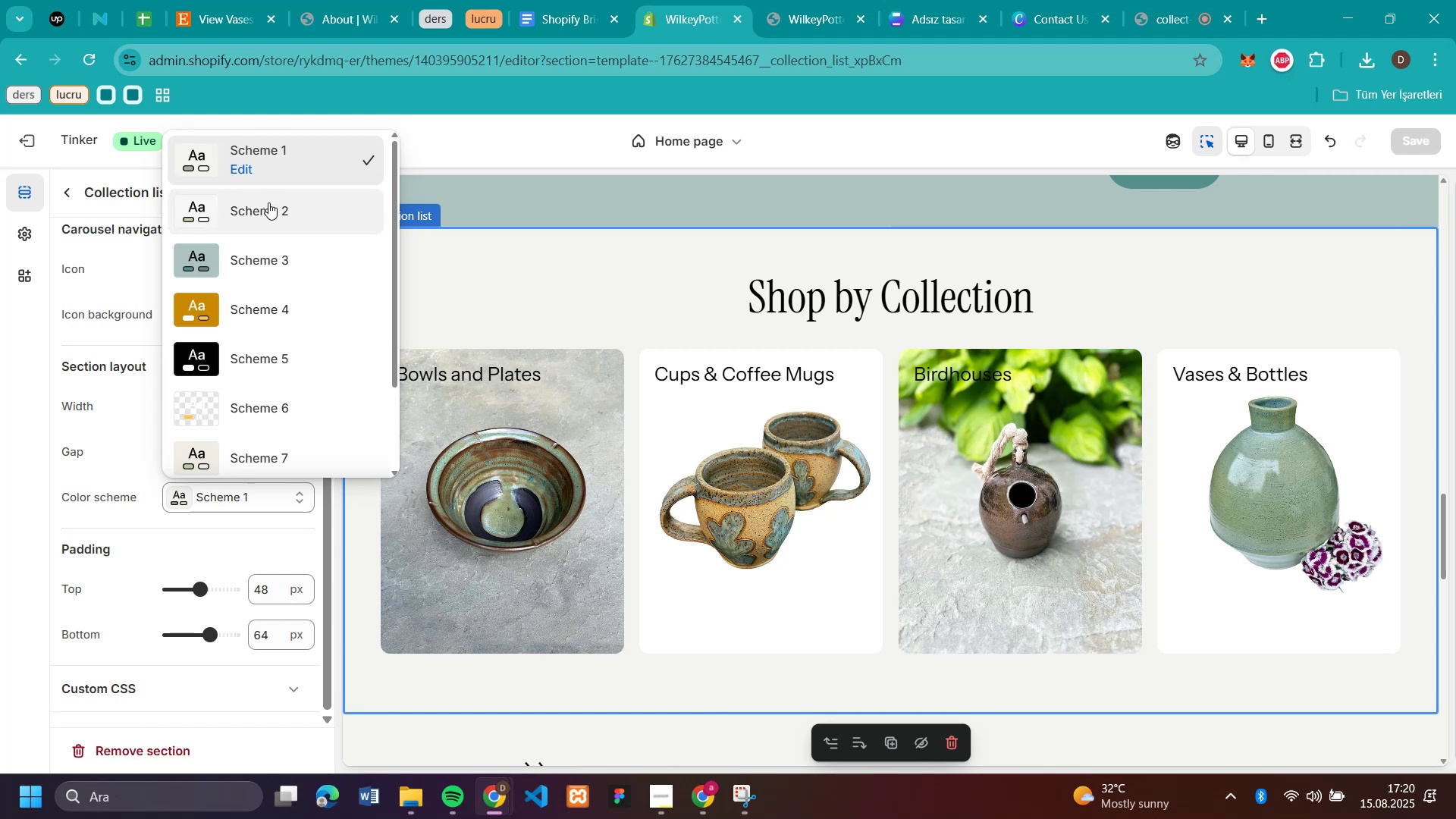 
left_click([268, 204])
 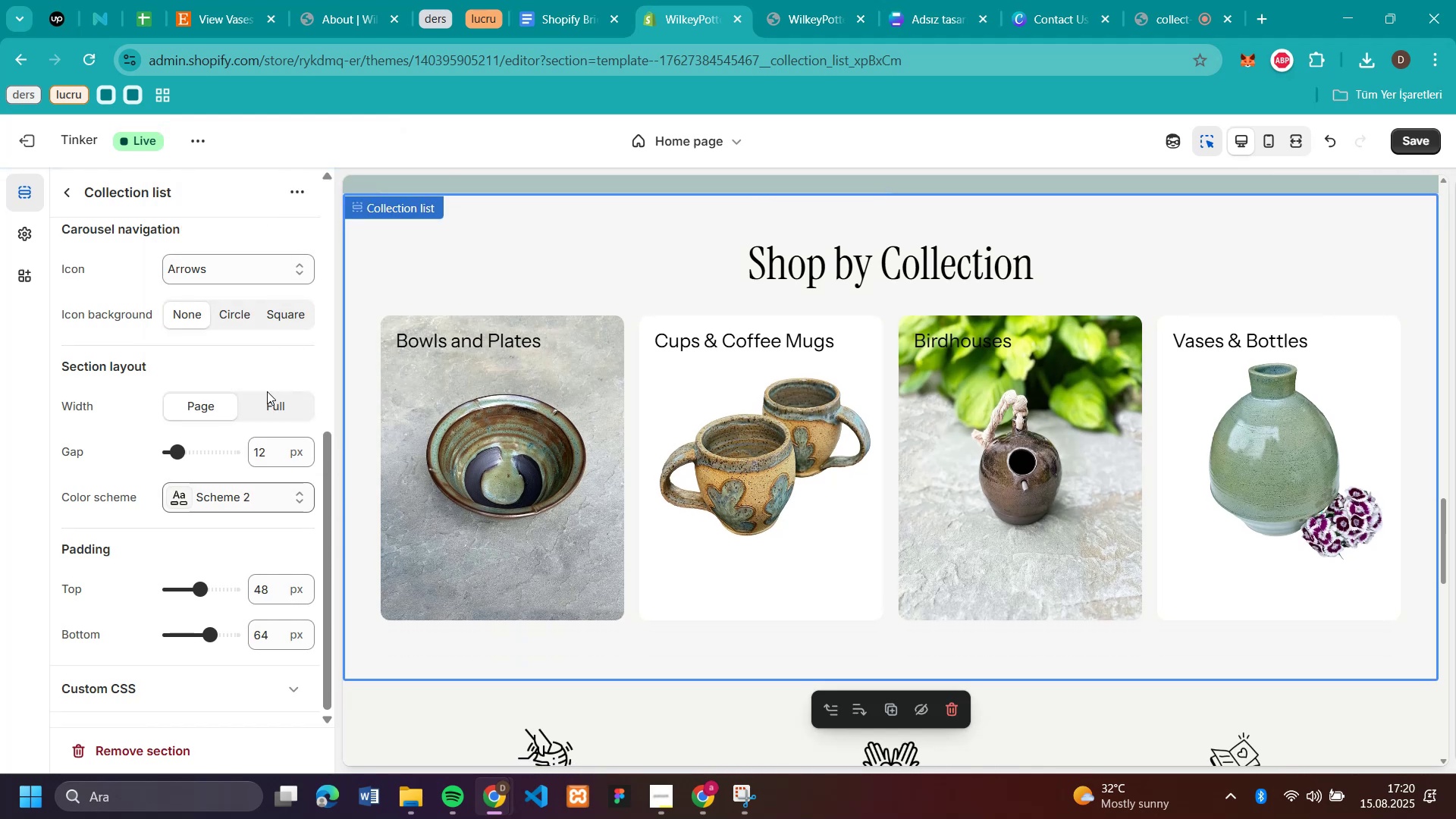 
left_click([238, 500])
 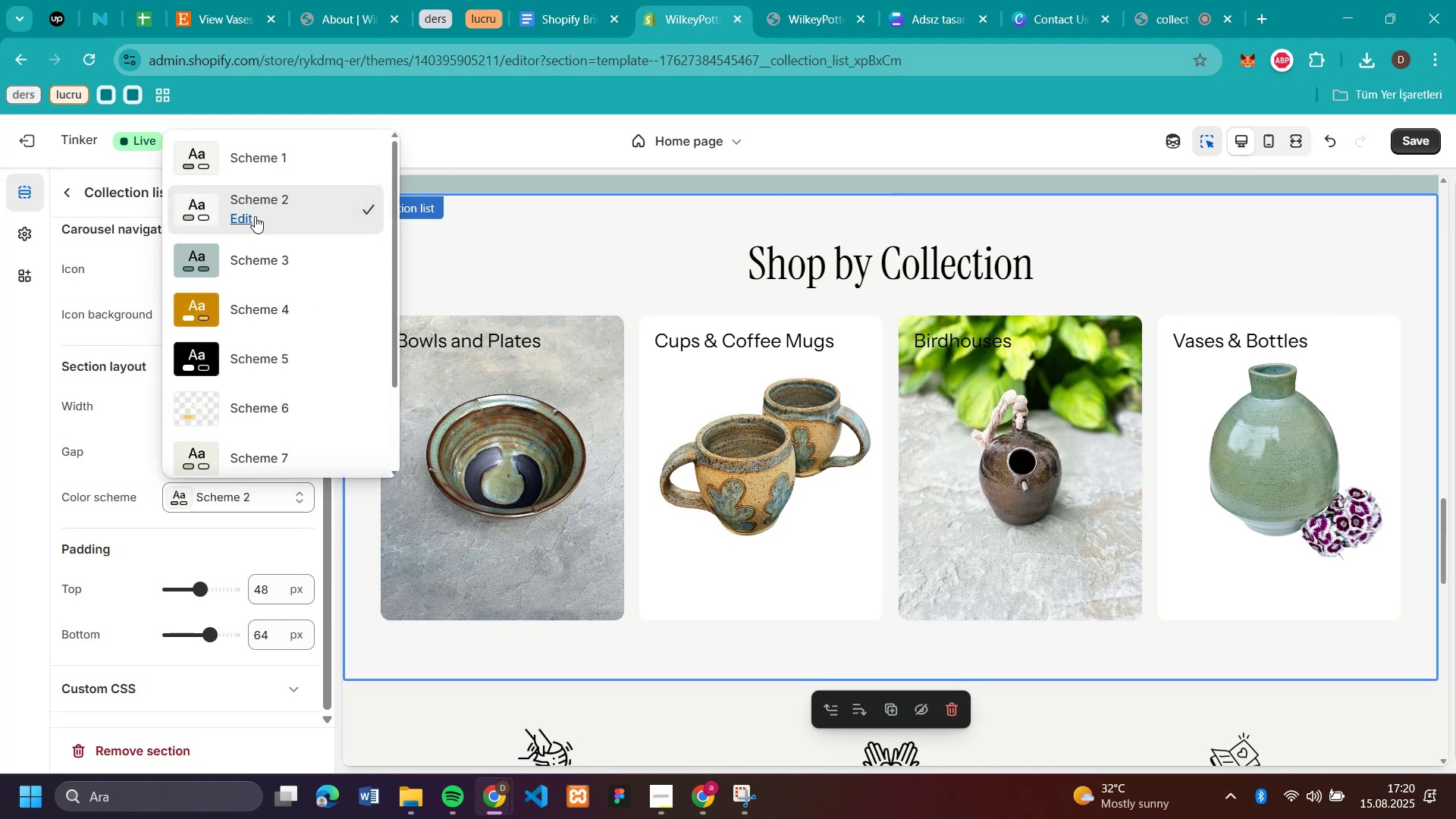 
left_click([255, 216])
 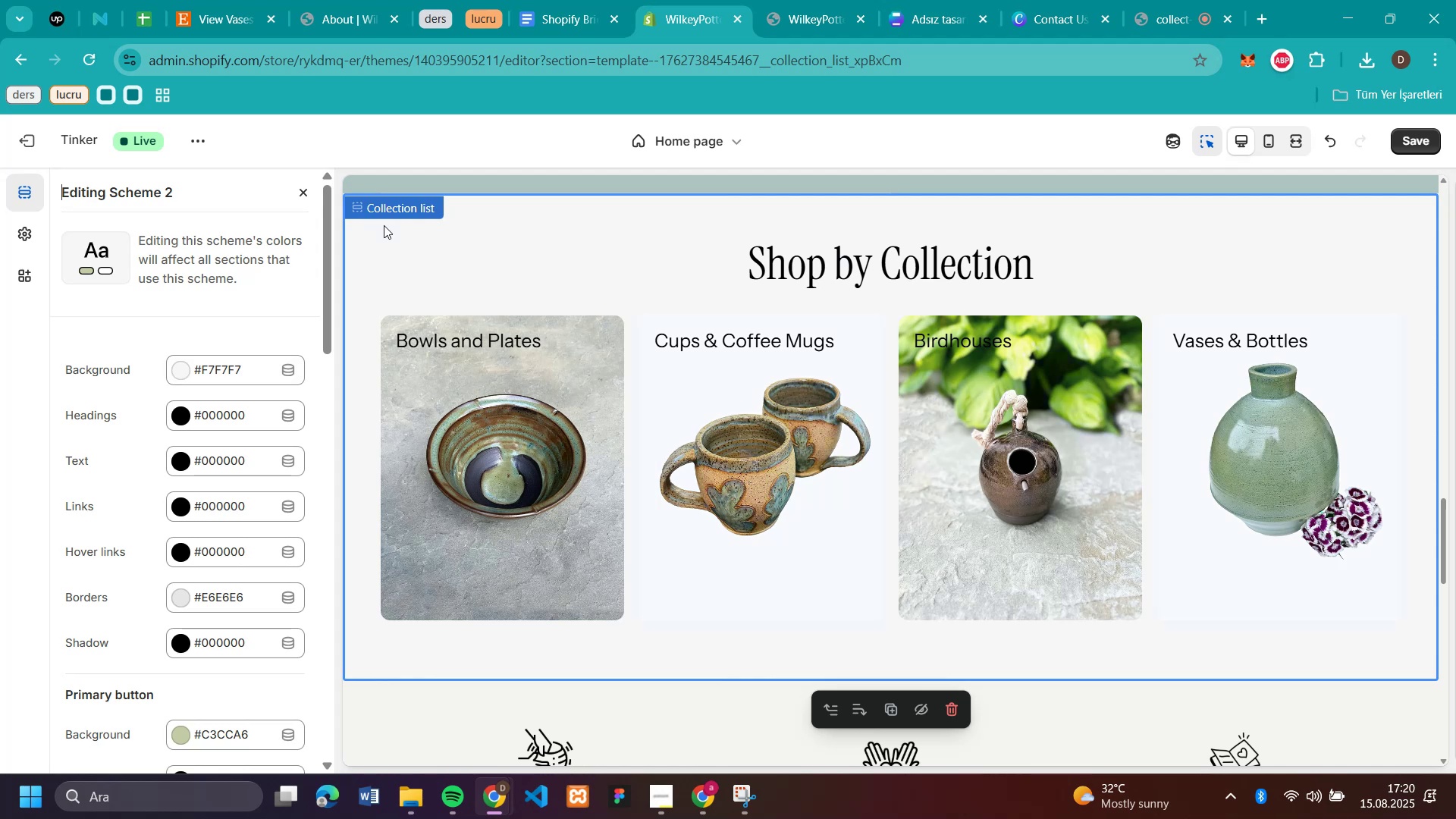 
wait(6.43)
 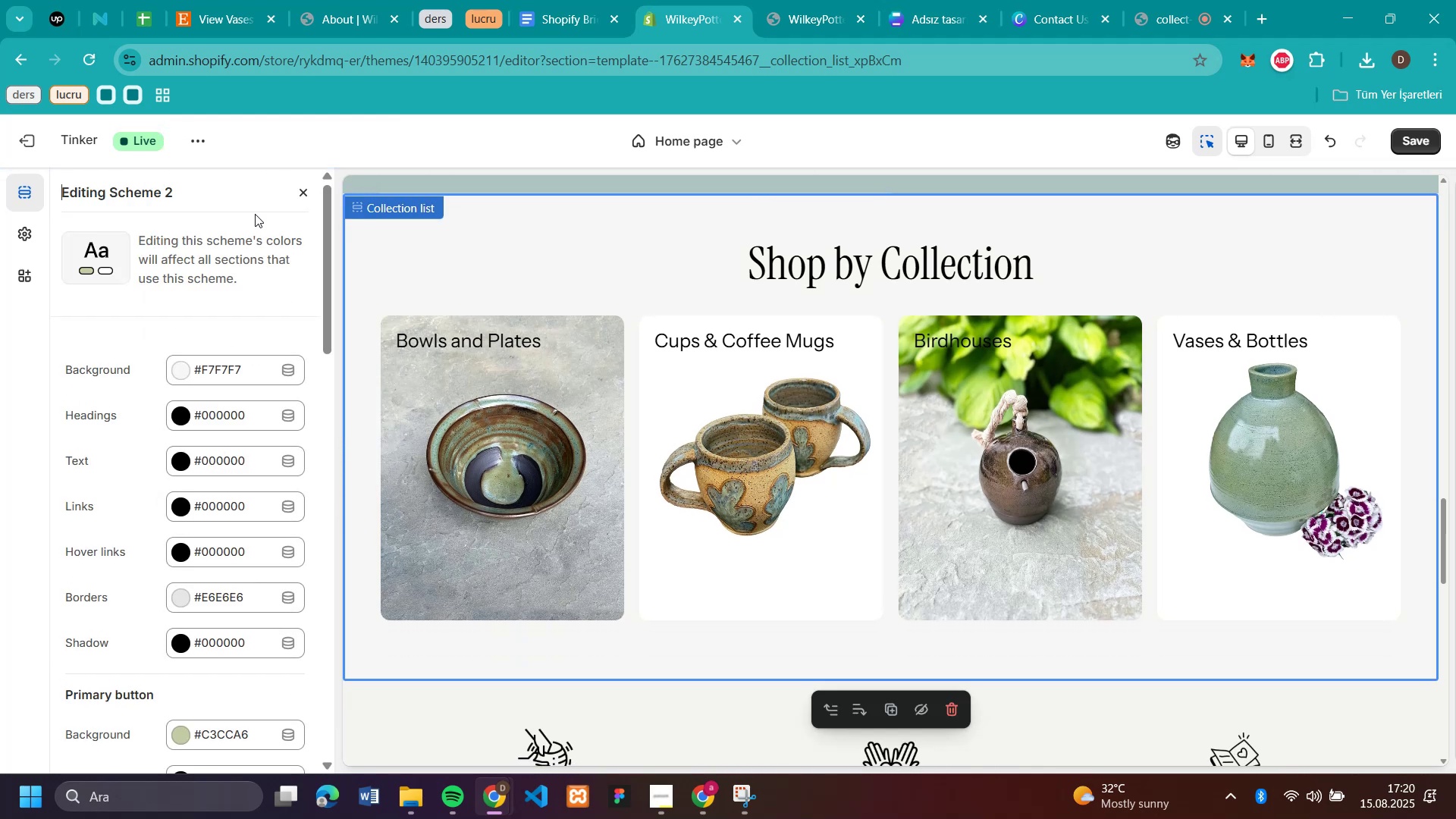 
left_click([516, 181])
 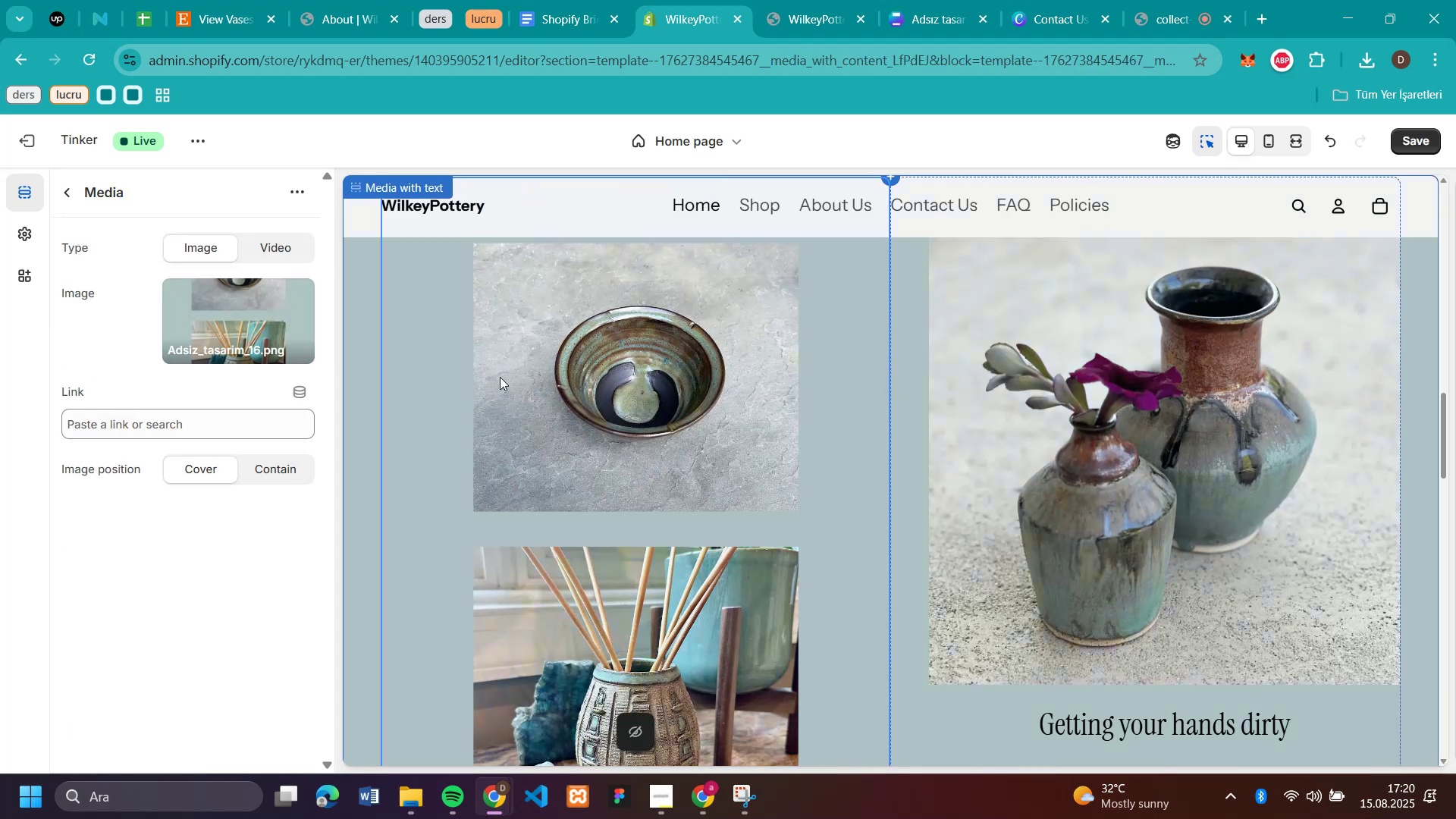 
left_click([368, 334])
 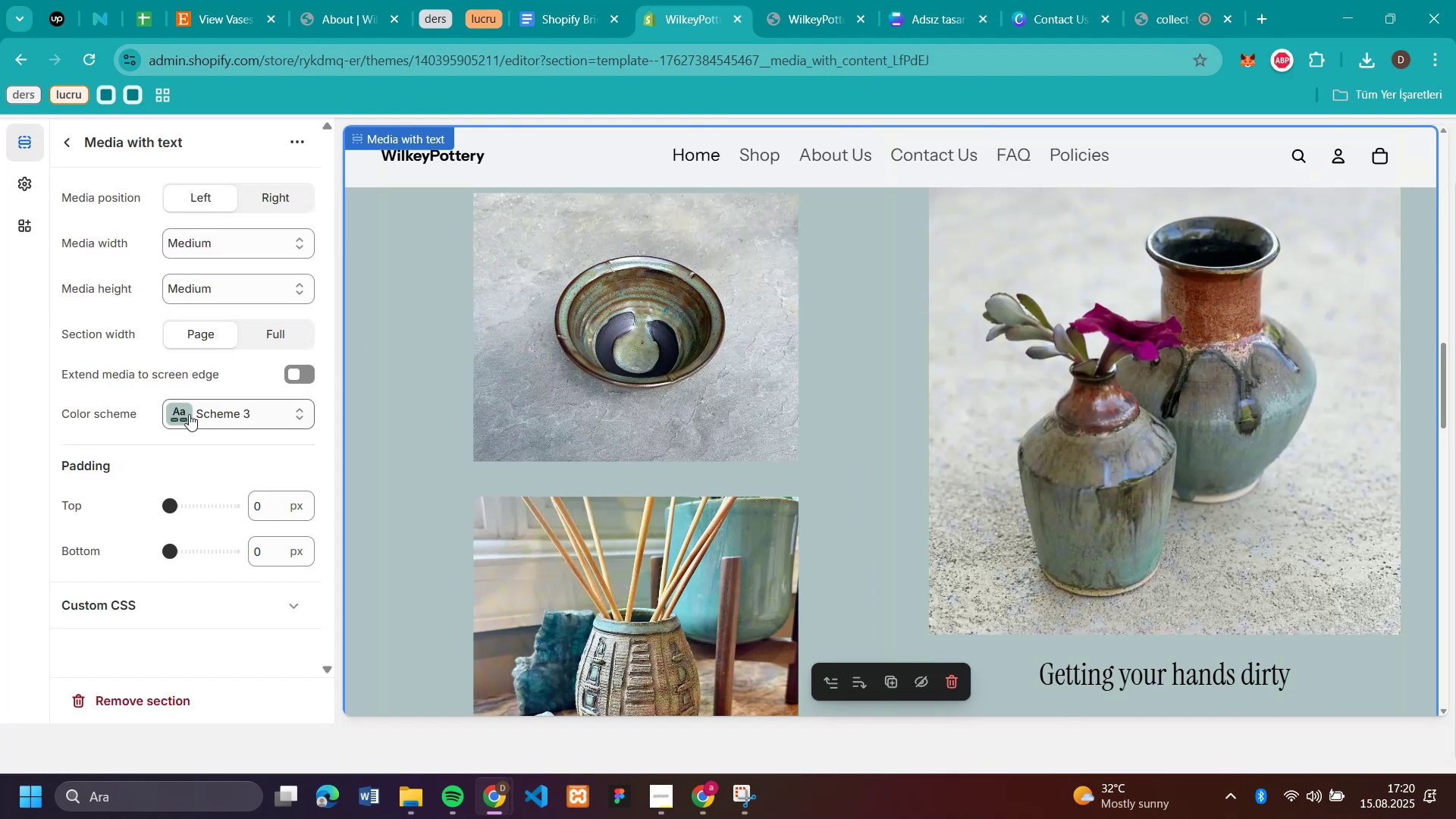 
left_click([190, 413])
 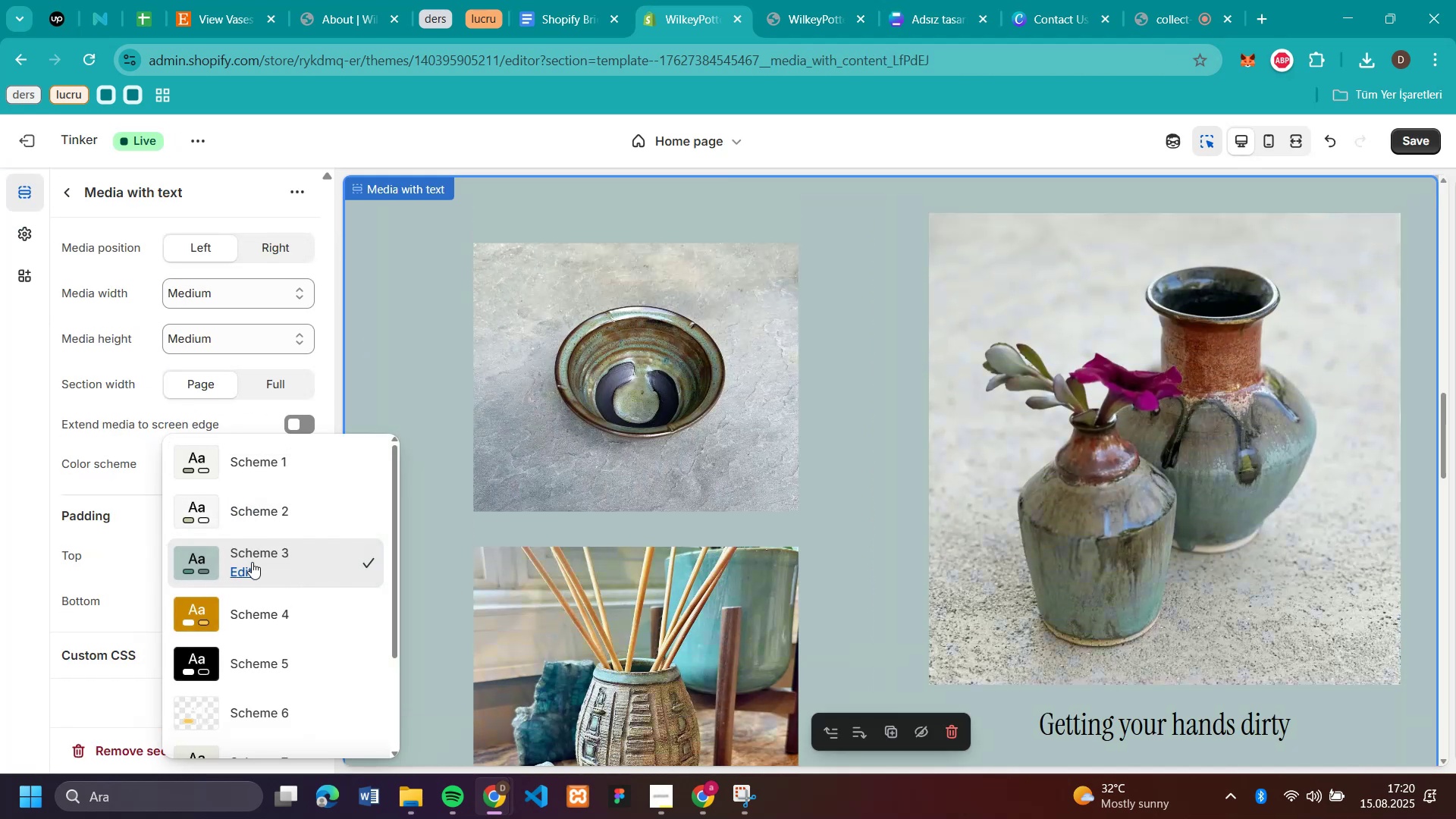 
left_click([250, 570])
 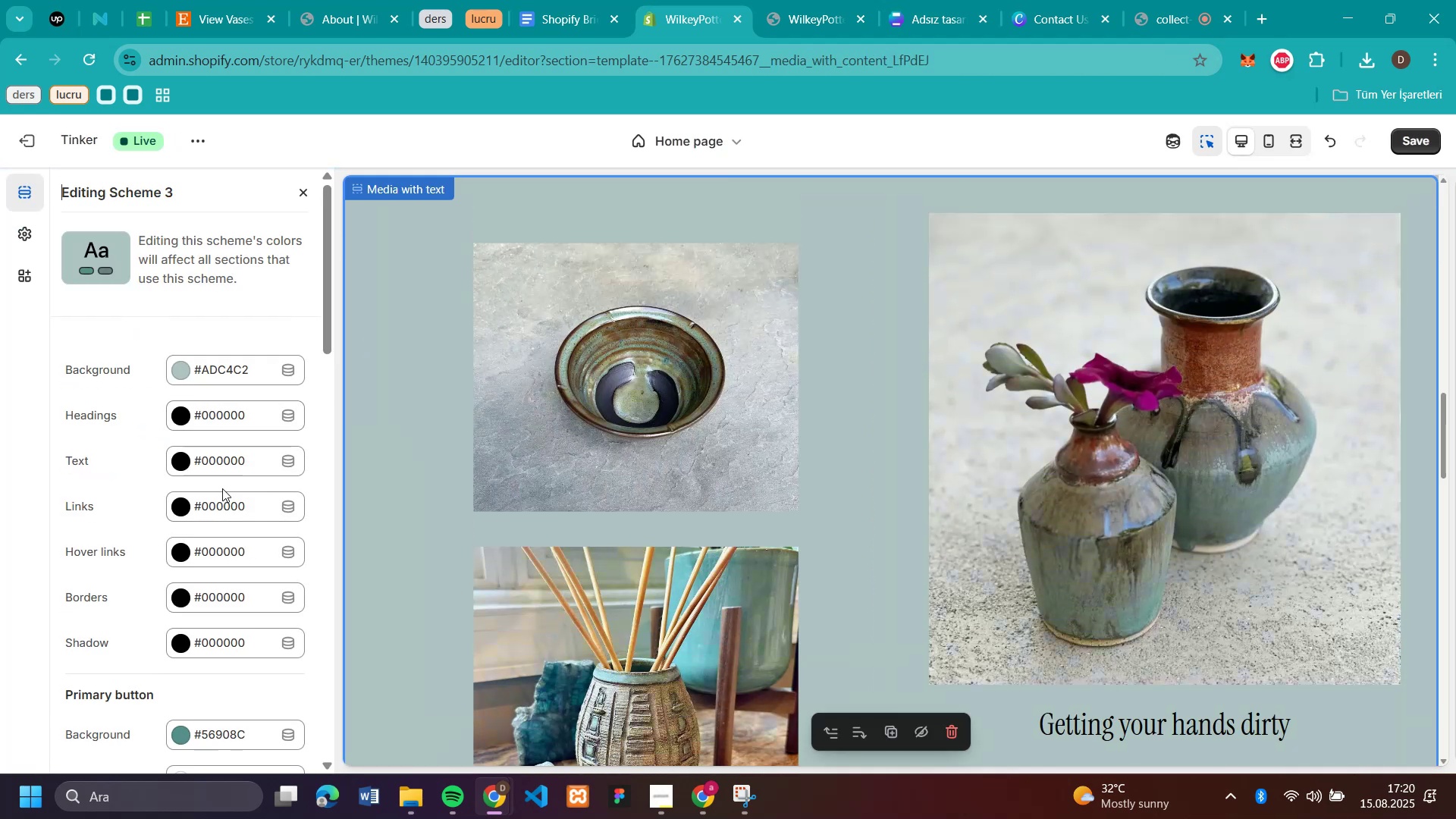 
left_click([216, 376])
 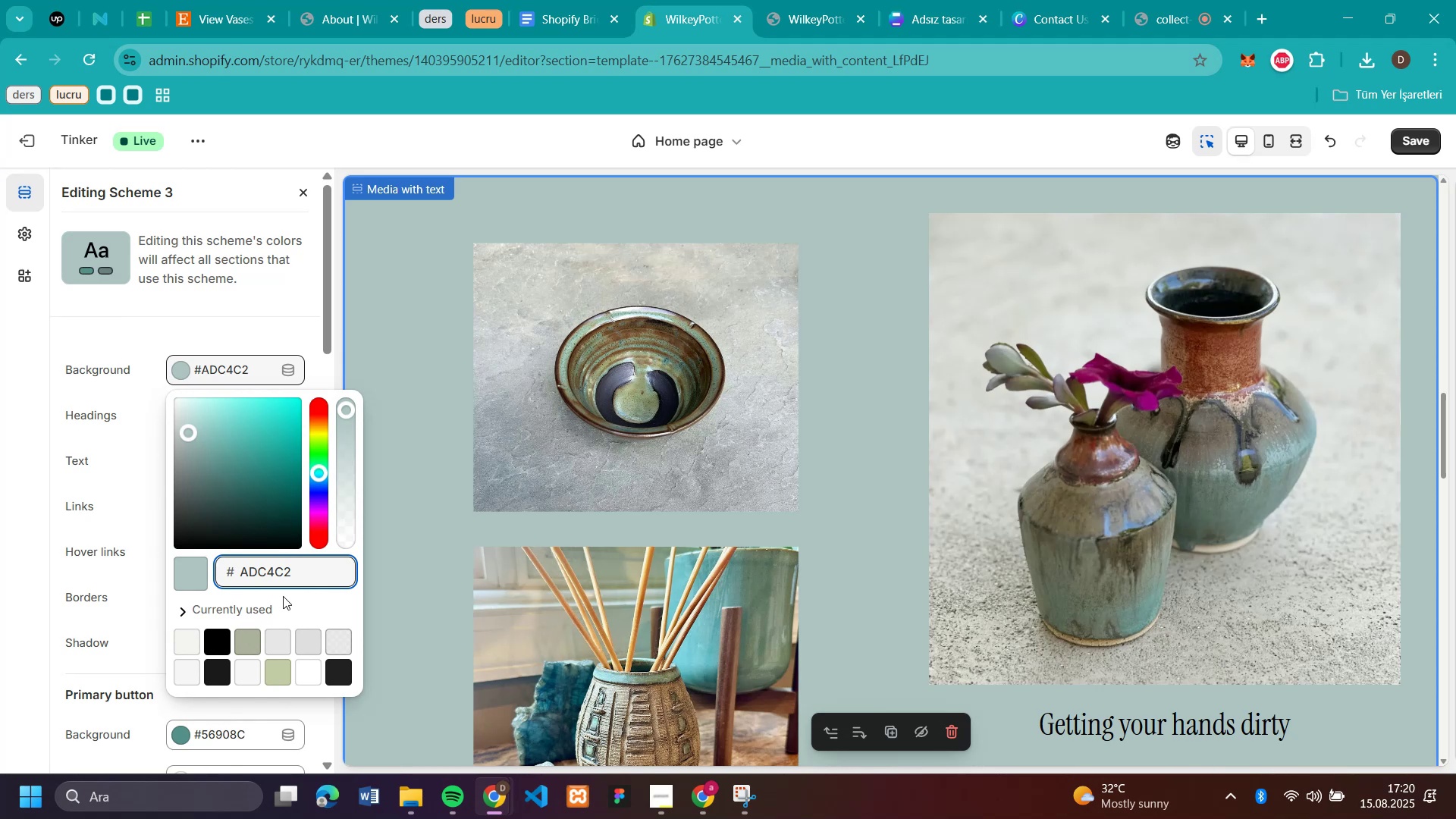 
left_click_drag(start_coordinate=[309, 566], to_coordinate=[227, 560])
 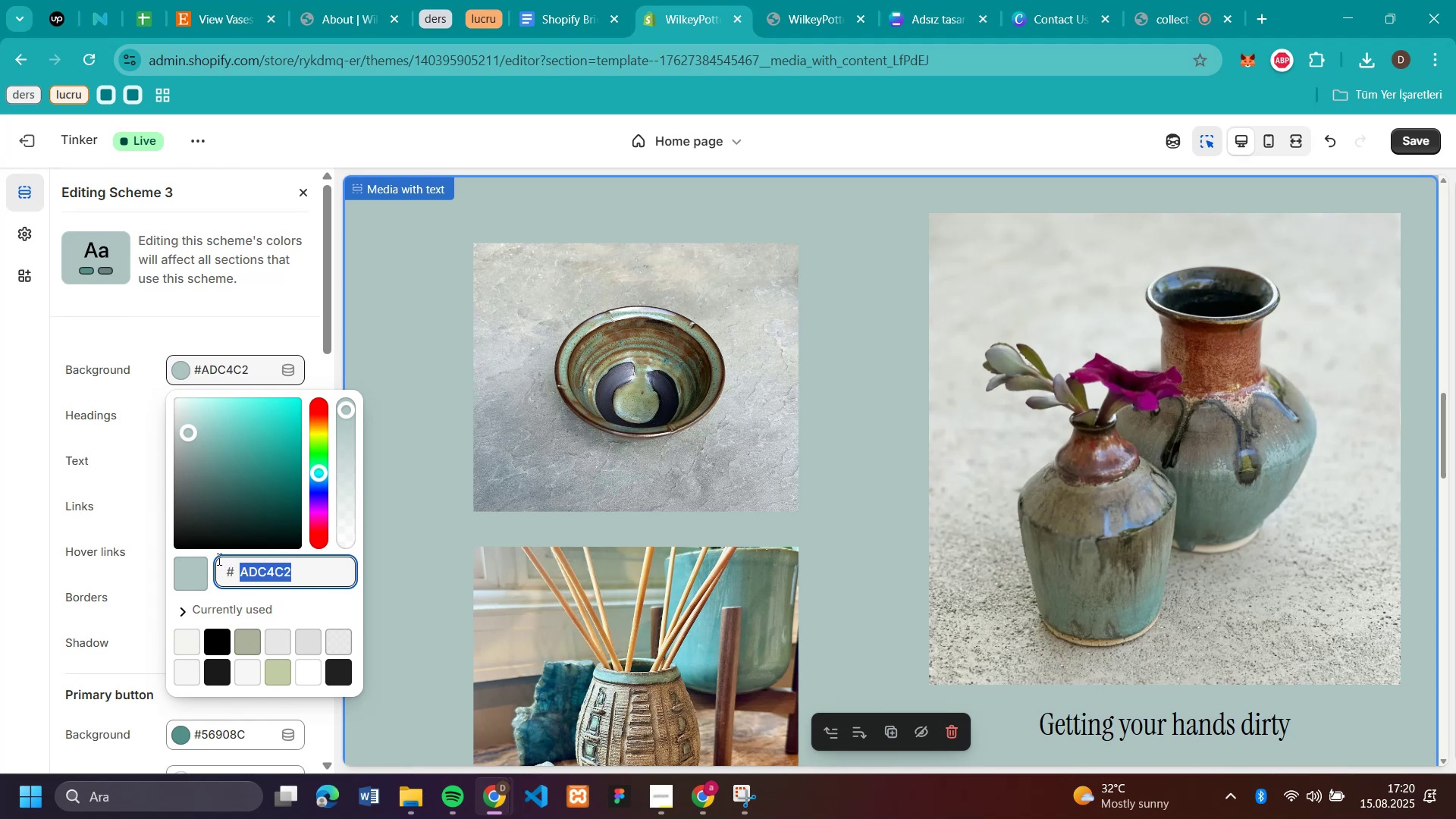 
key(Control+C)
 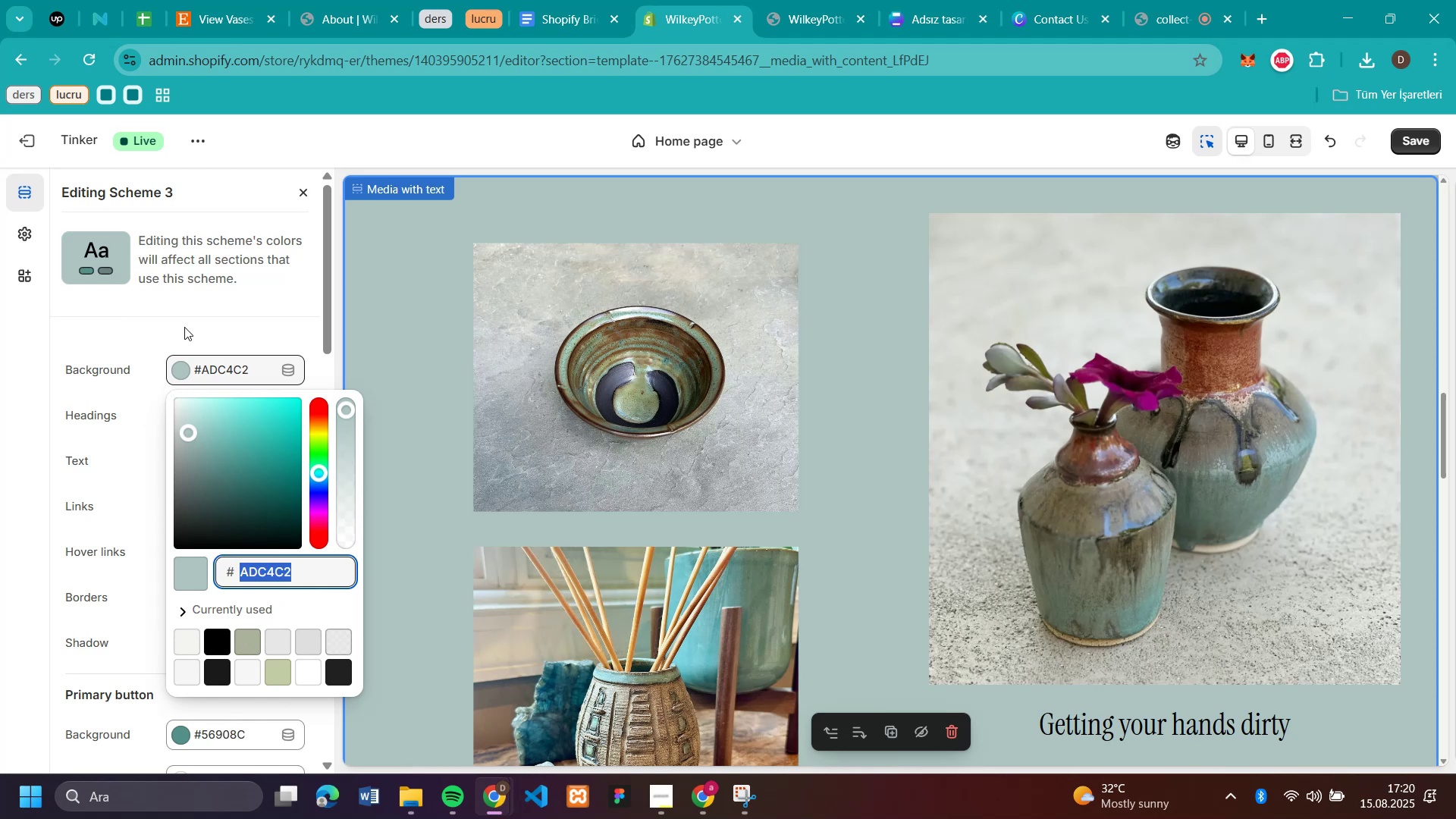 
left_click([185, 319])
 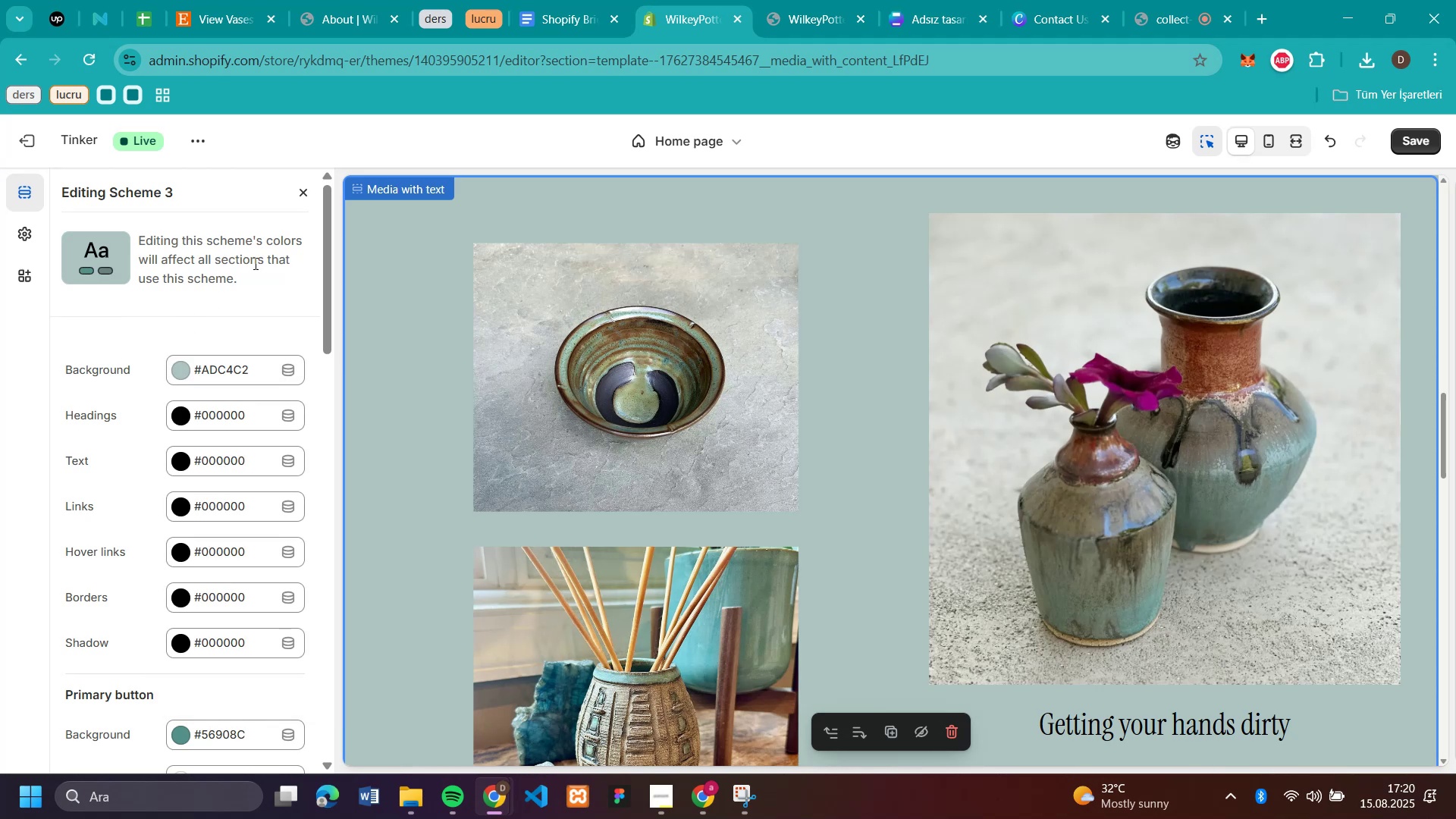 
scroll: coordinate [650, 353], scroll_direction: down, amount: 9.0
 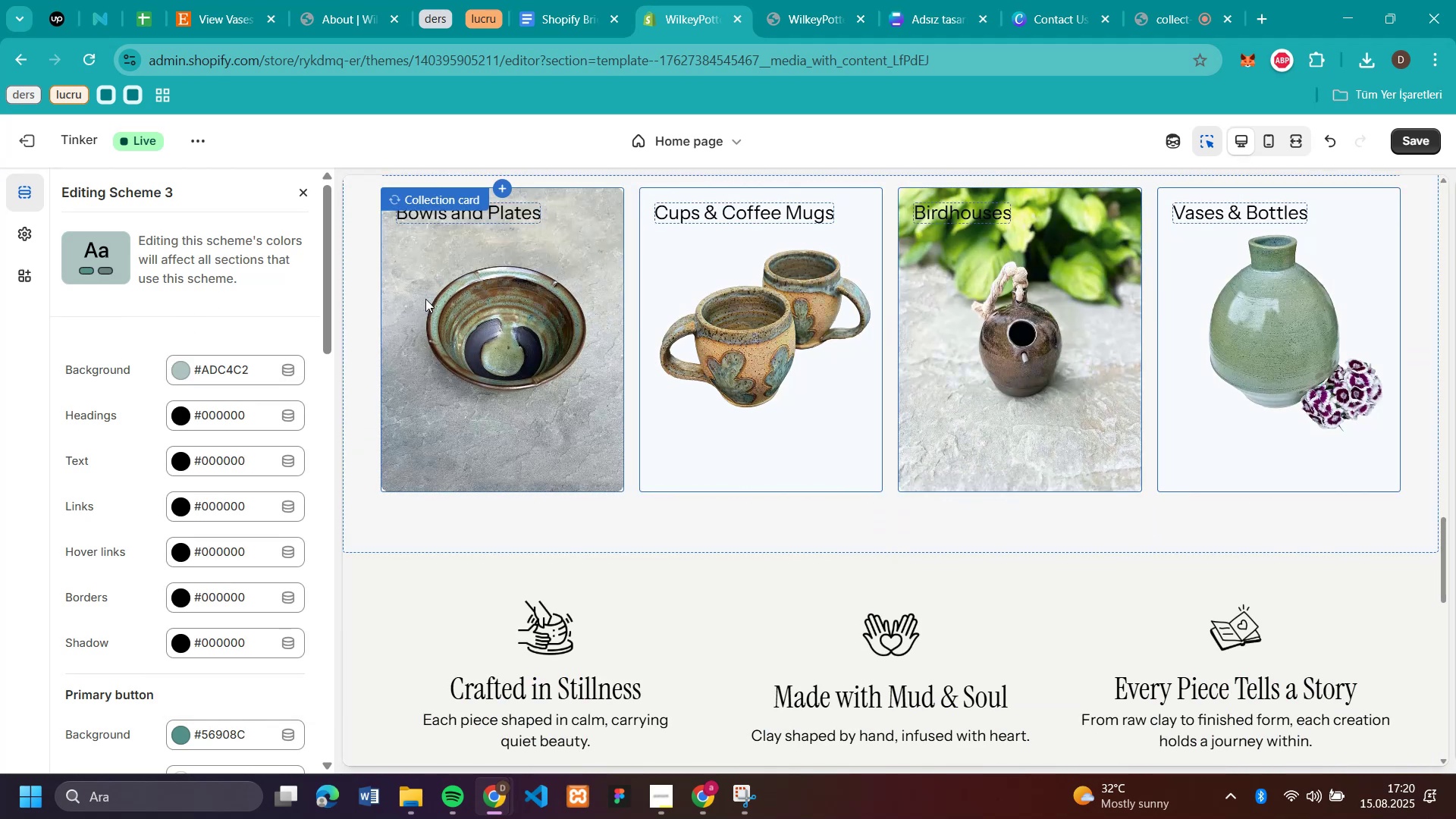 
left_click([359, 316])
 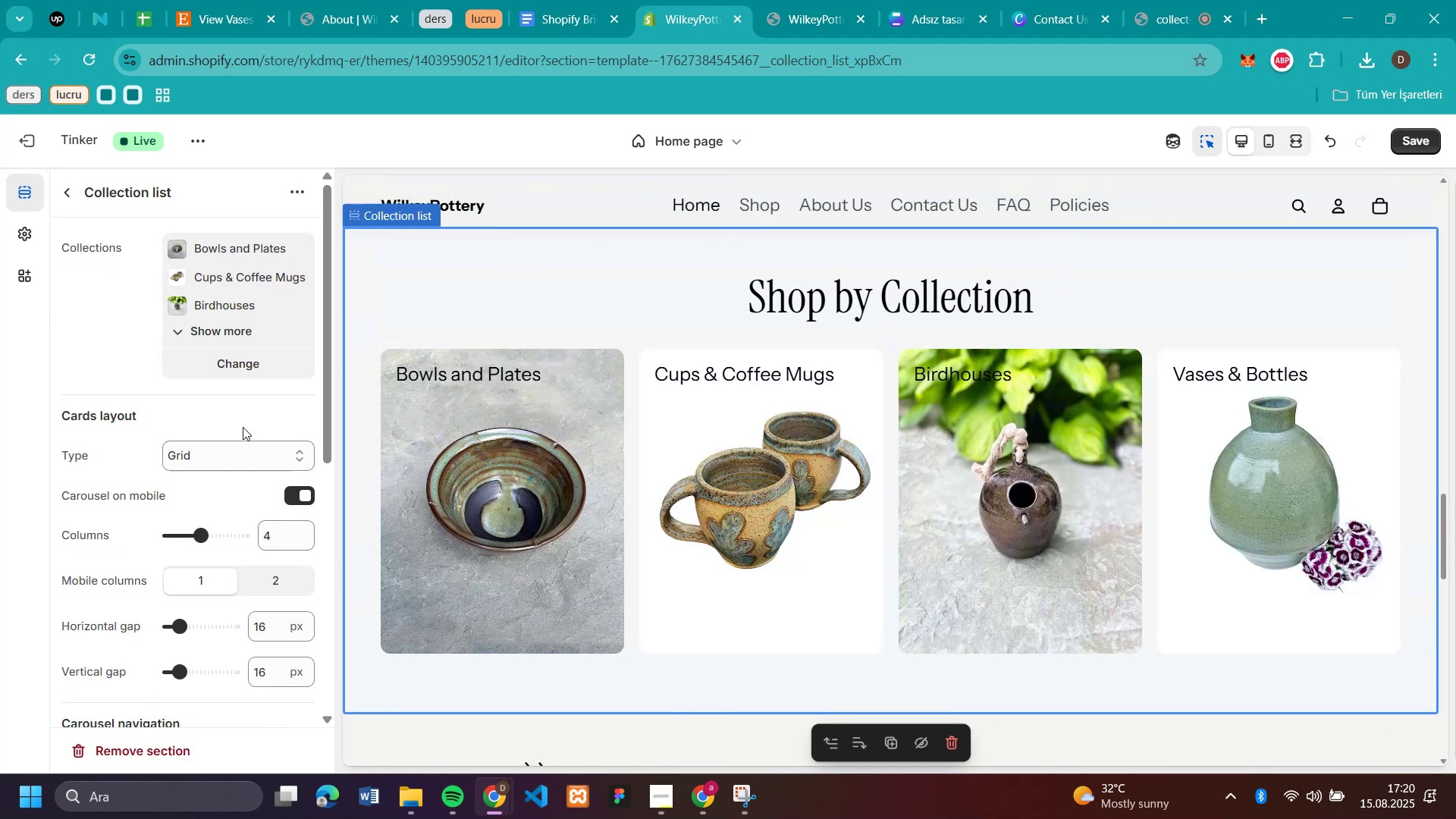 
scroll: coordinate [240, 418], scroll_direction: down, amount: 6.0
 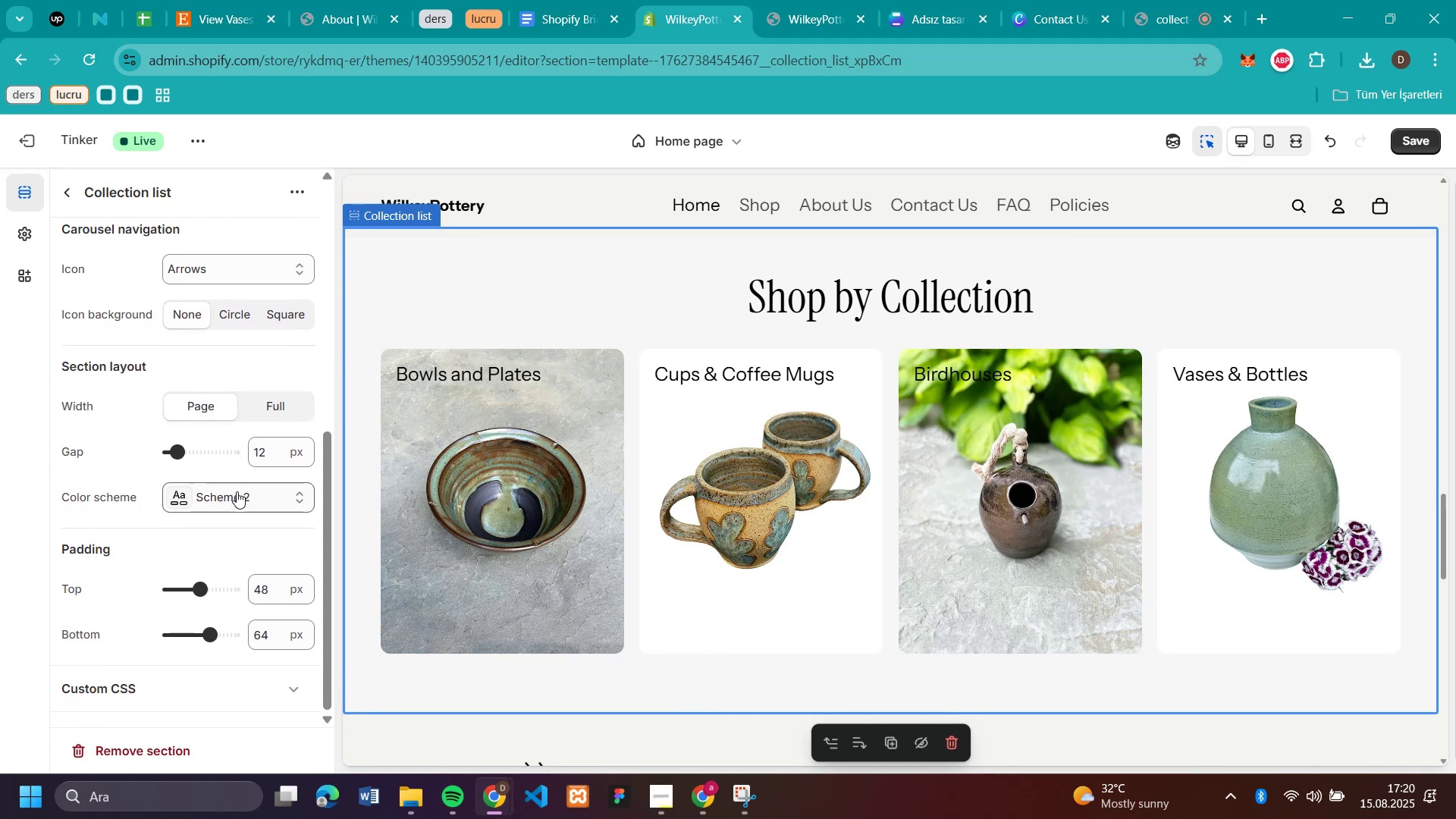 
left_click([237, 492])
 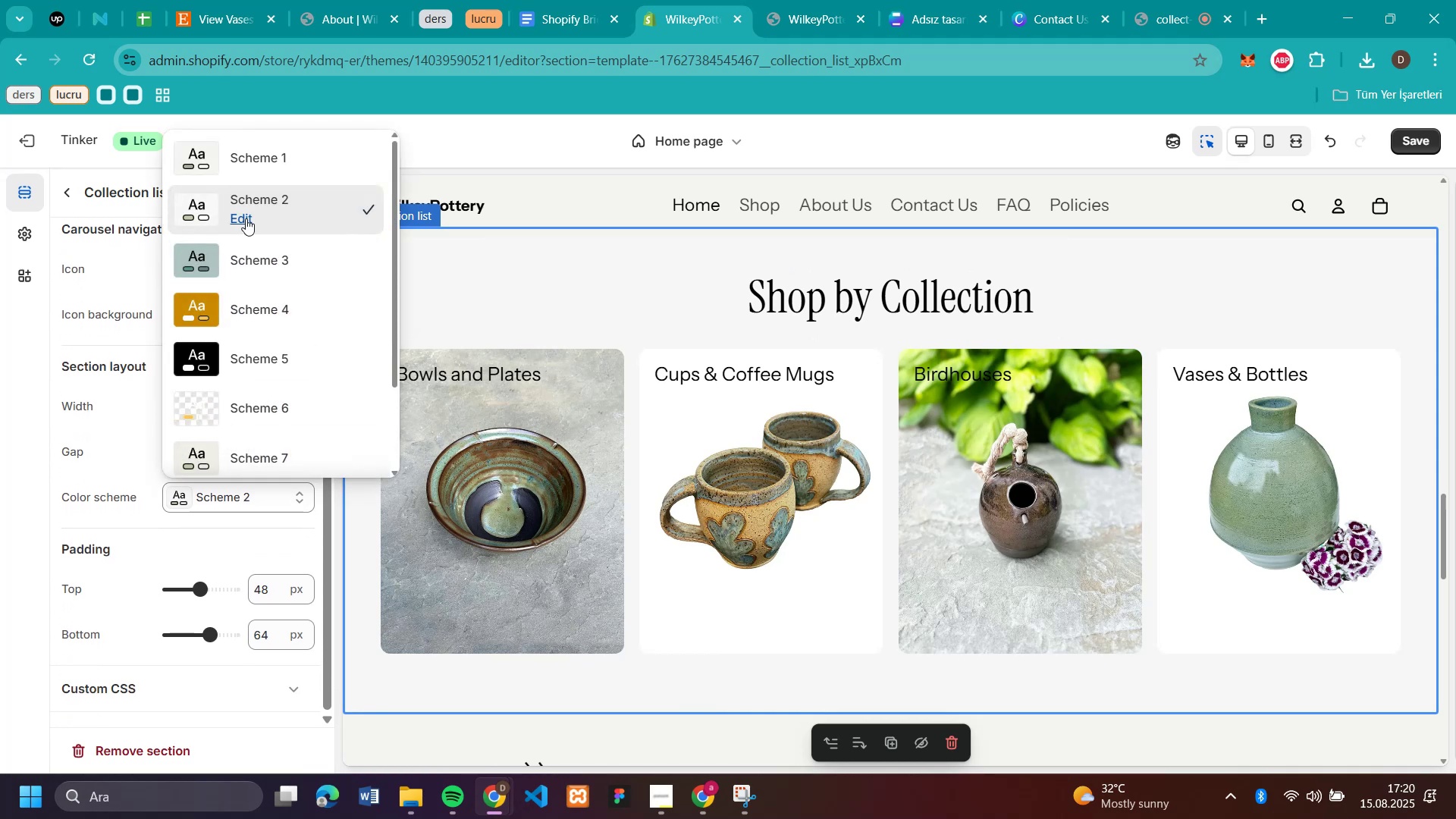 
left_click([246, 218])
 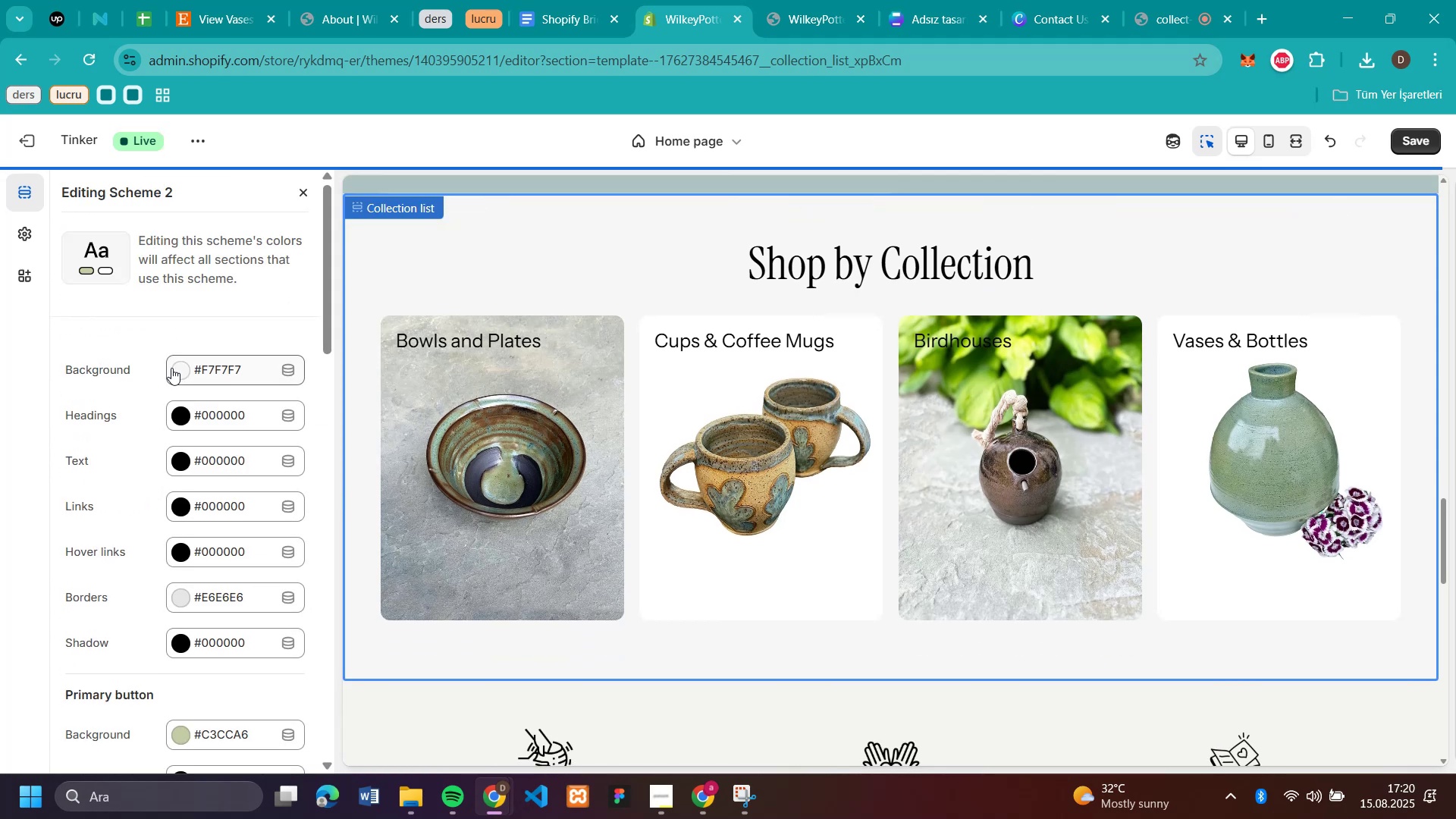 
left_click([178, 370])
 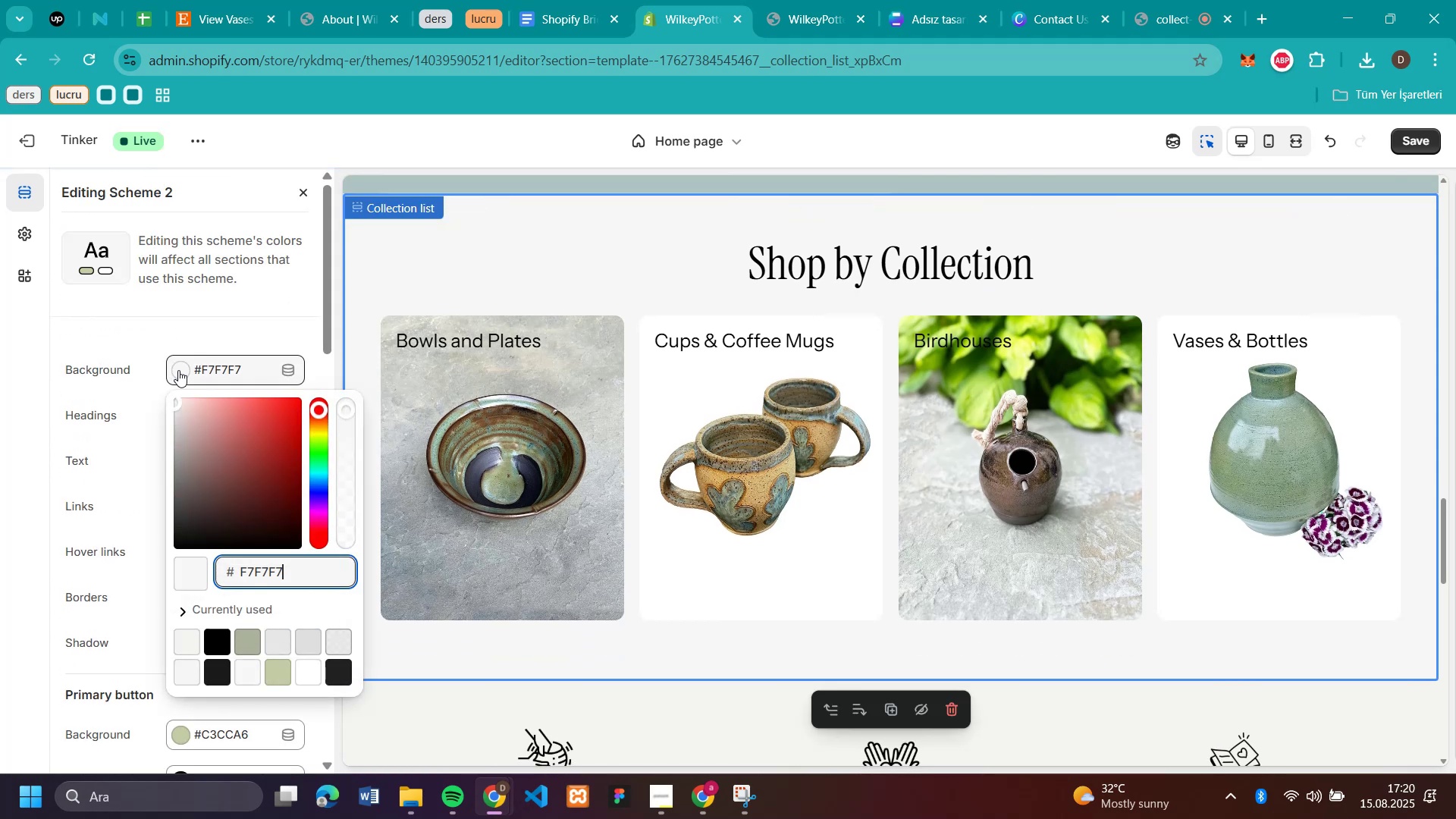 
left_click([178, 370])
 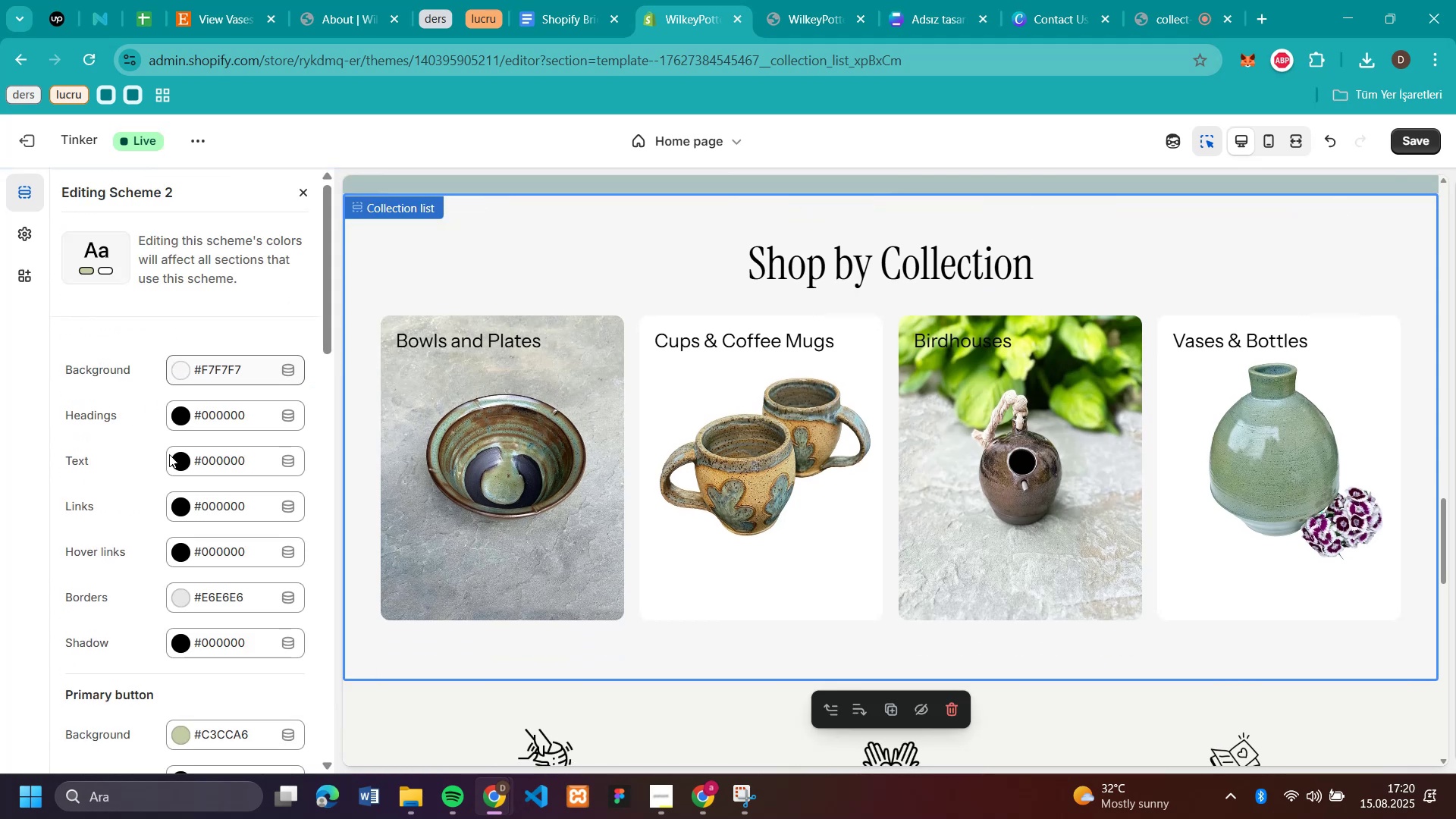 
left_click([173, 457])
 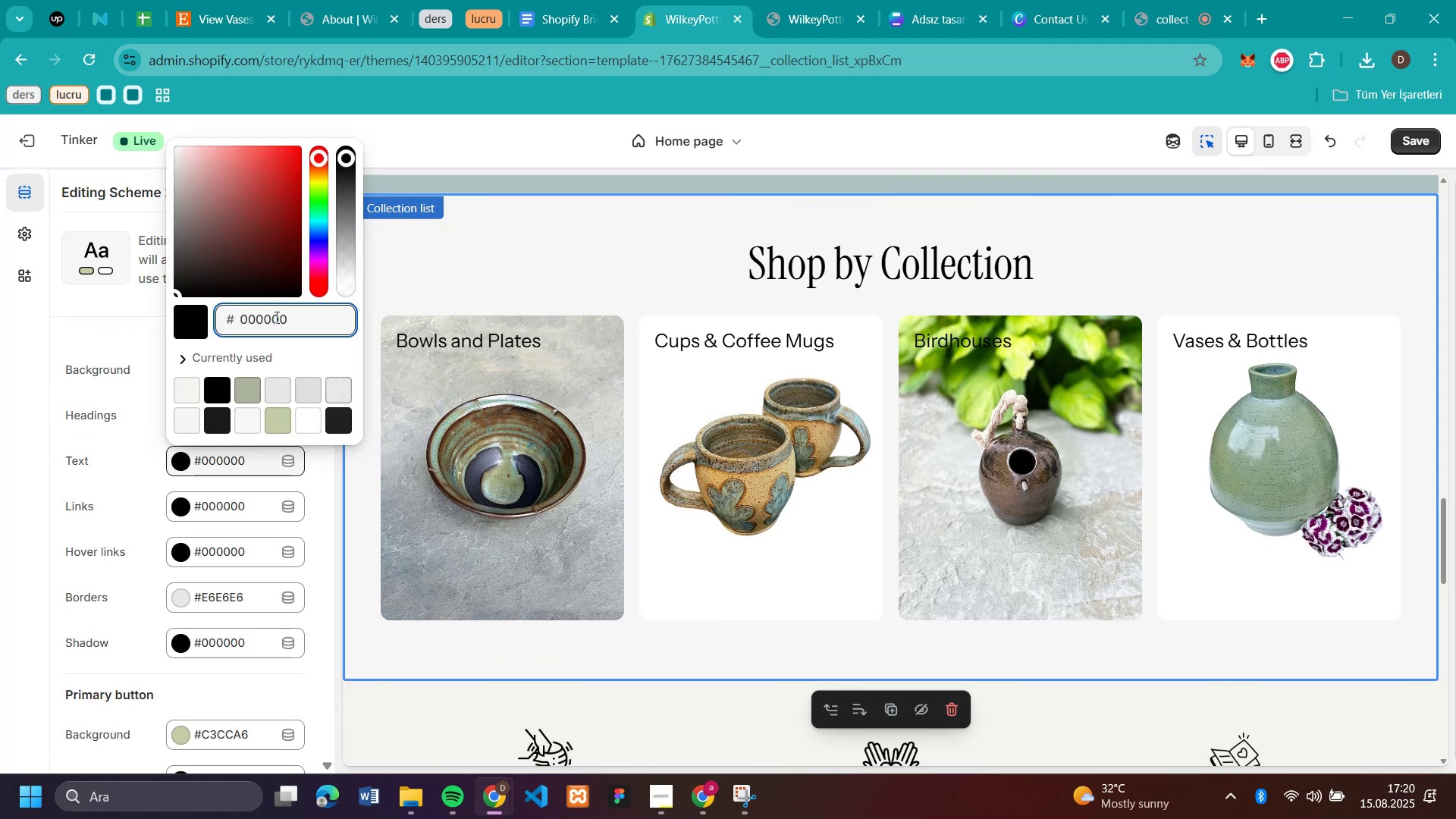 
left_click_drag(start_coordinate=[312, 315], to_coordinate=[206, 307])
 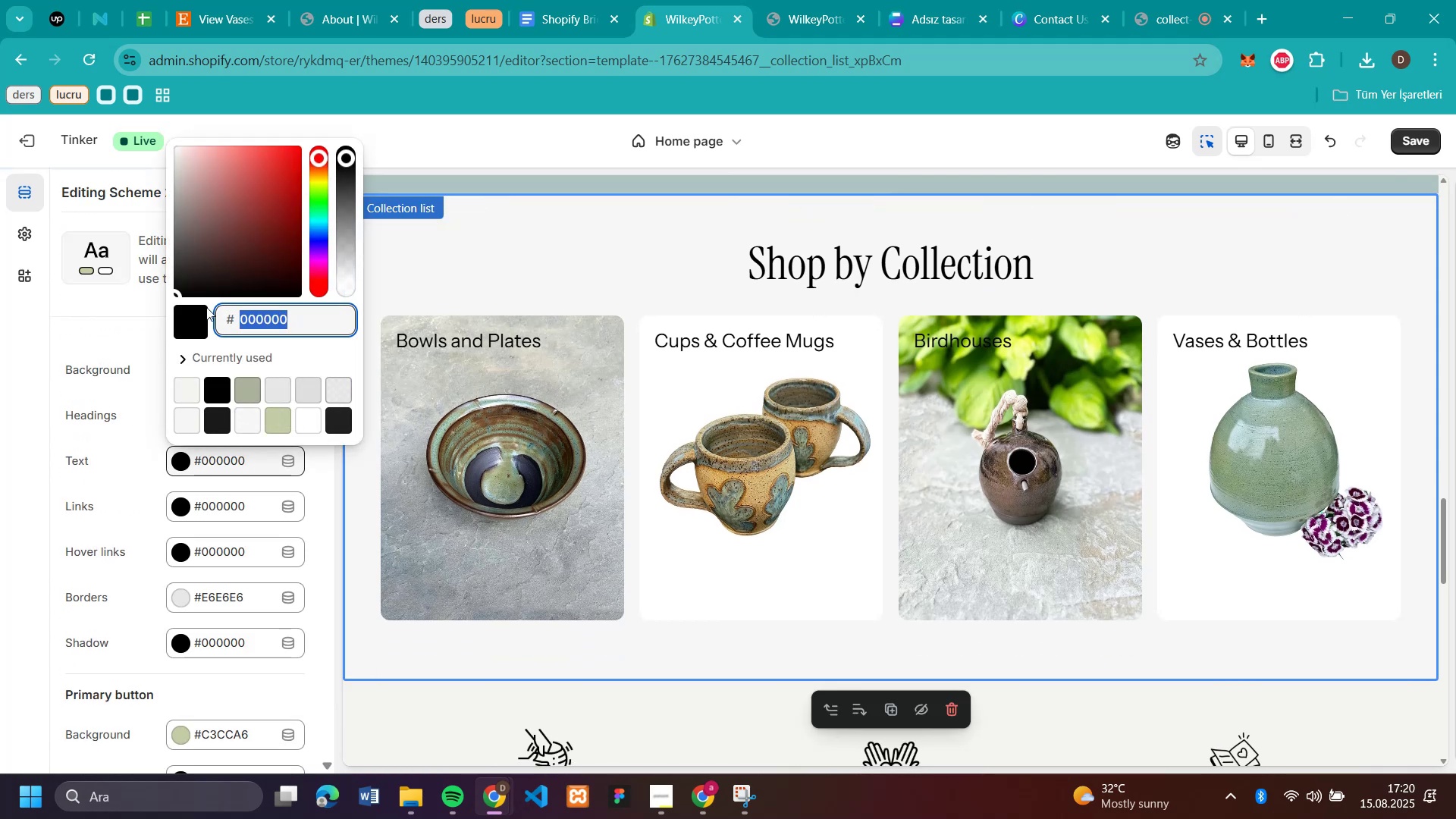 
key(Control+V)
 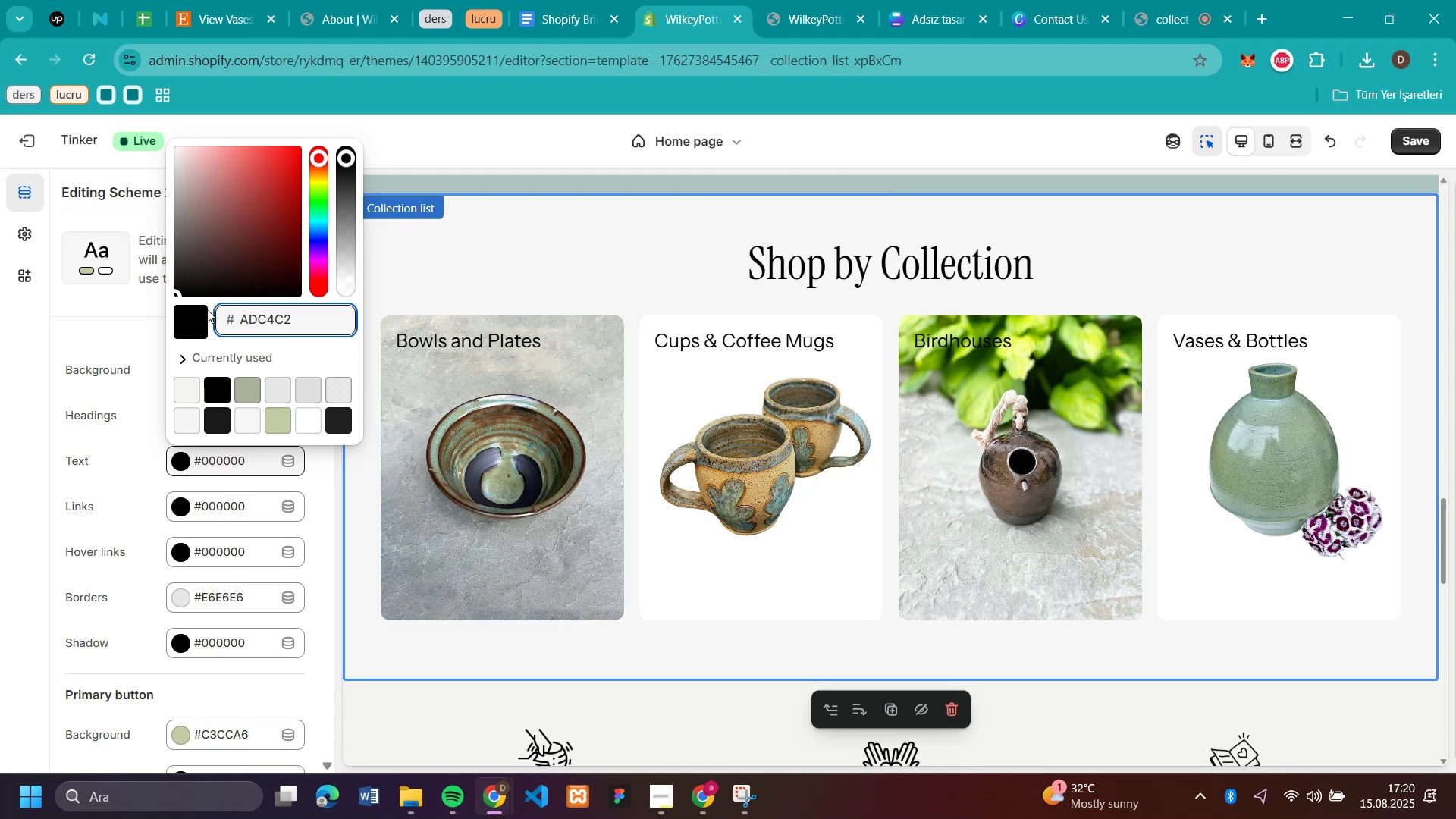 
left_click([187, 328])
 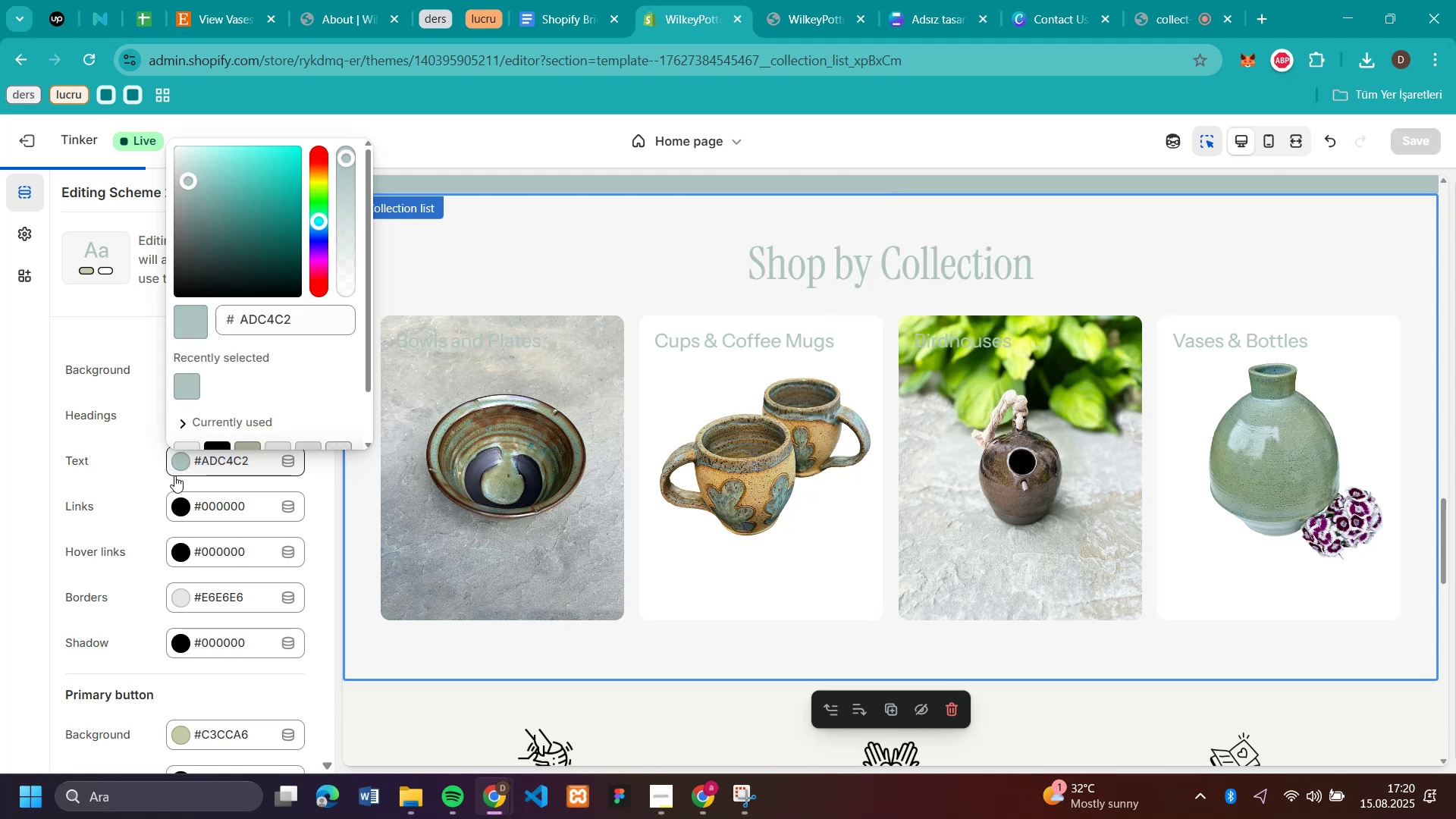 
scroll: coordinate [253, 394], scroll_direction: down, amount: 1.0
 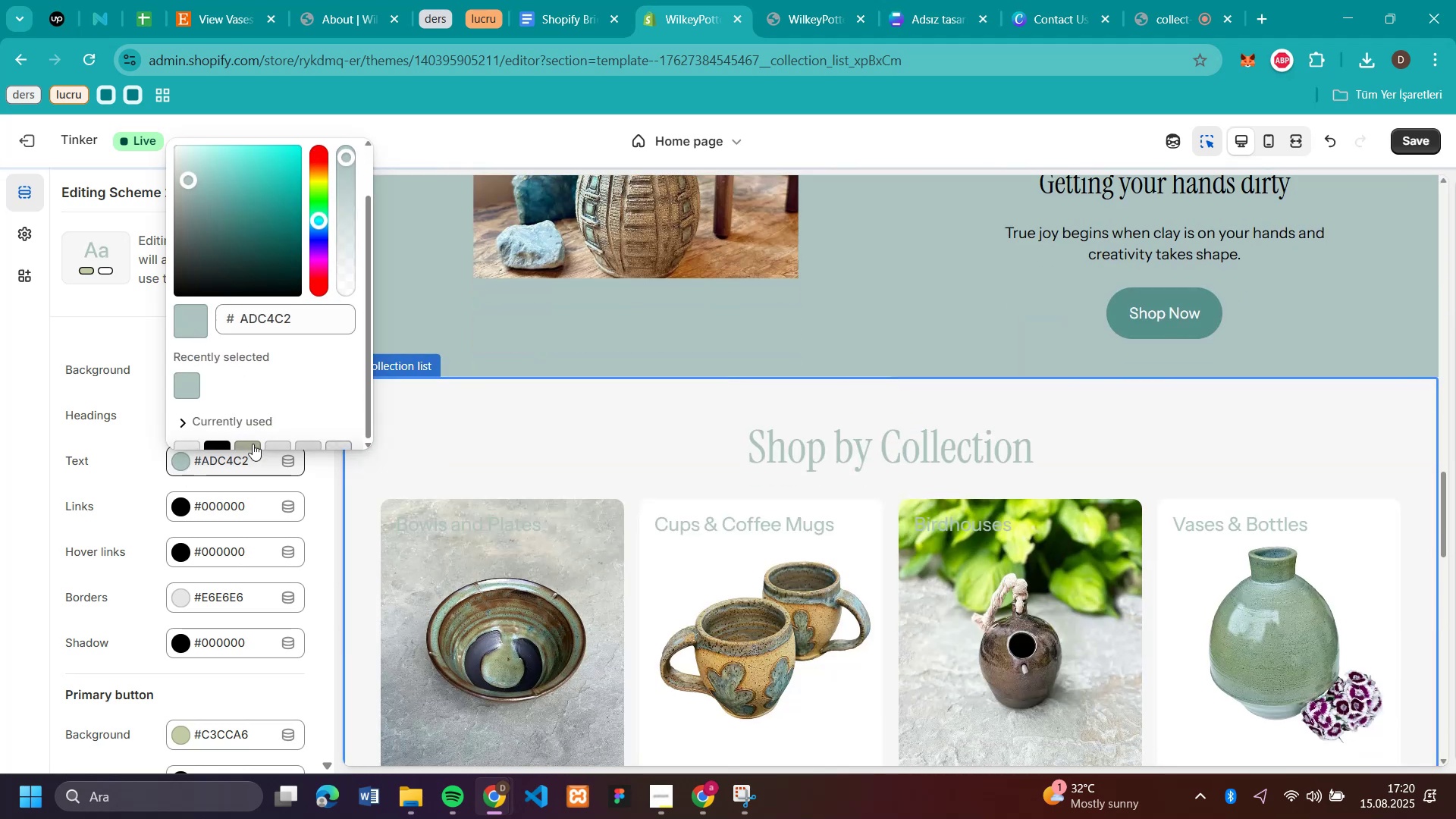 
left_click([253, 444])
 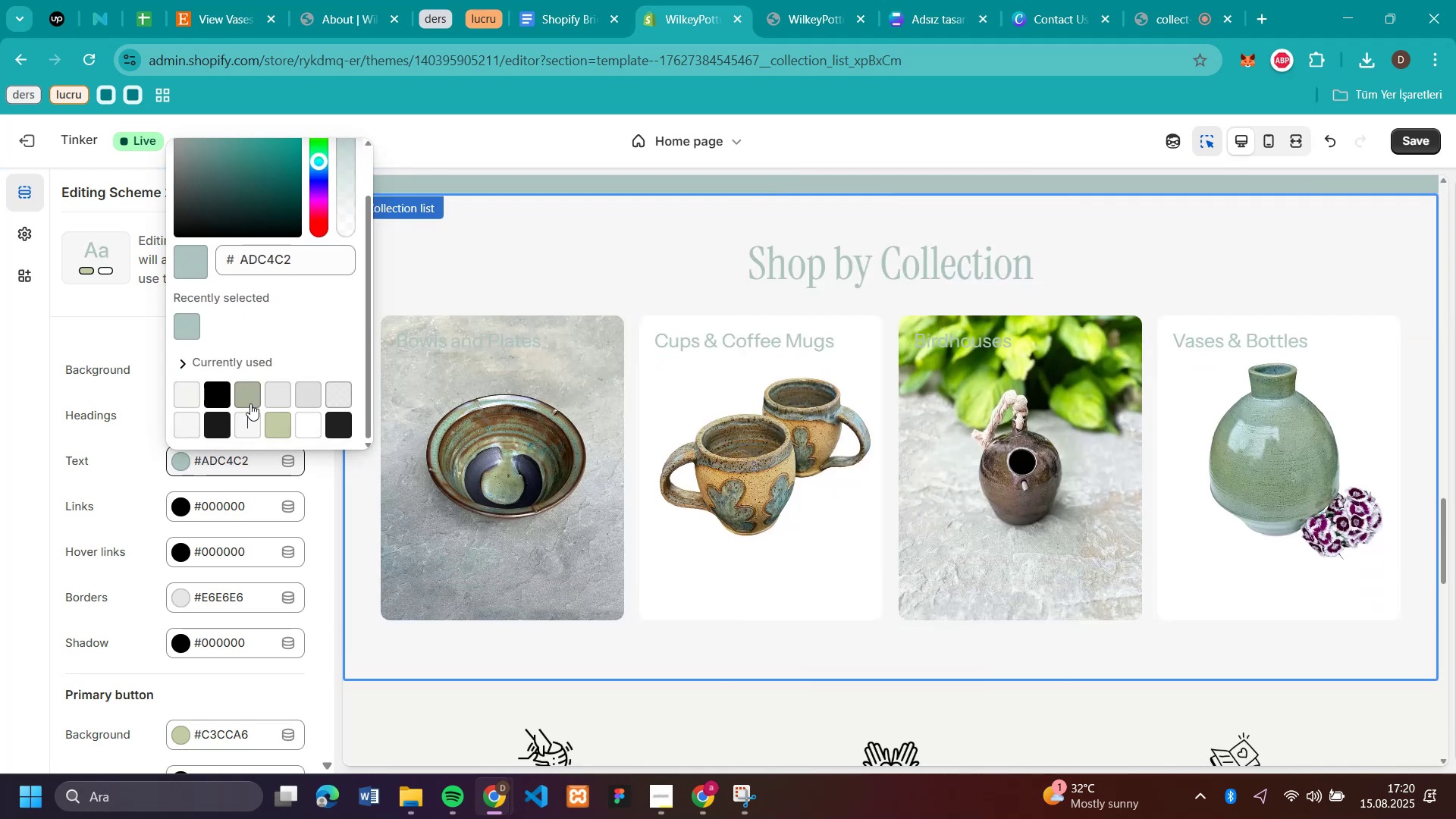 
left_click([251, 400])
 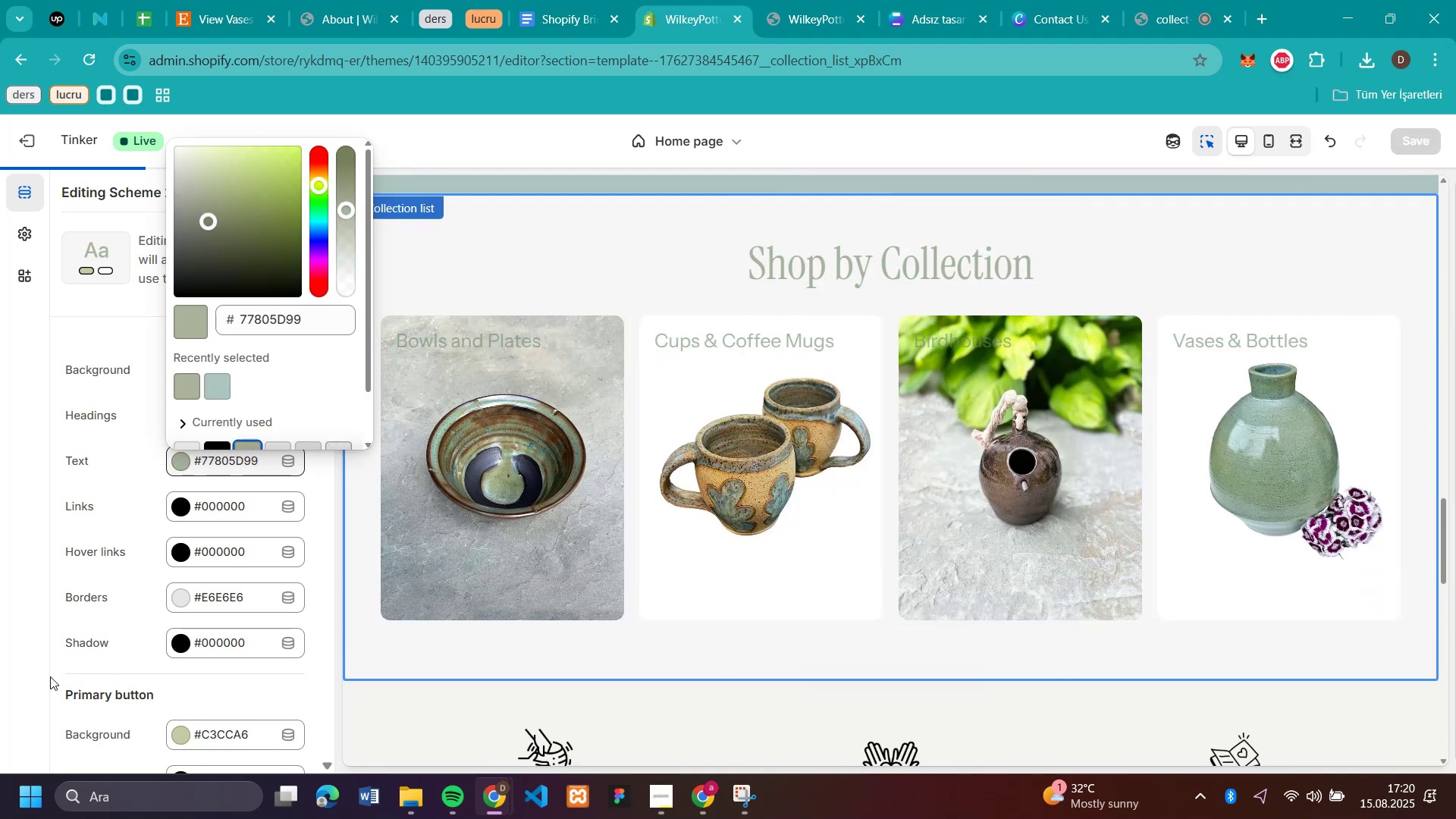 
mouse_move([1040, 366])
 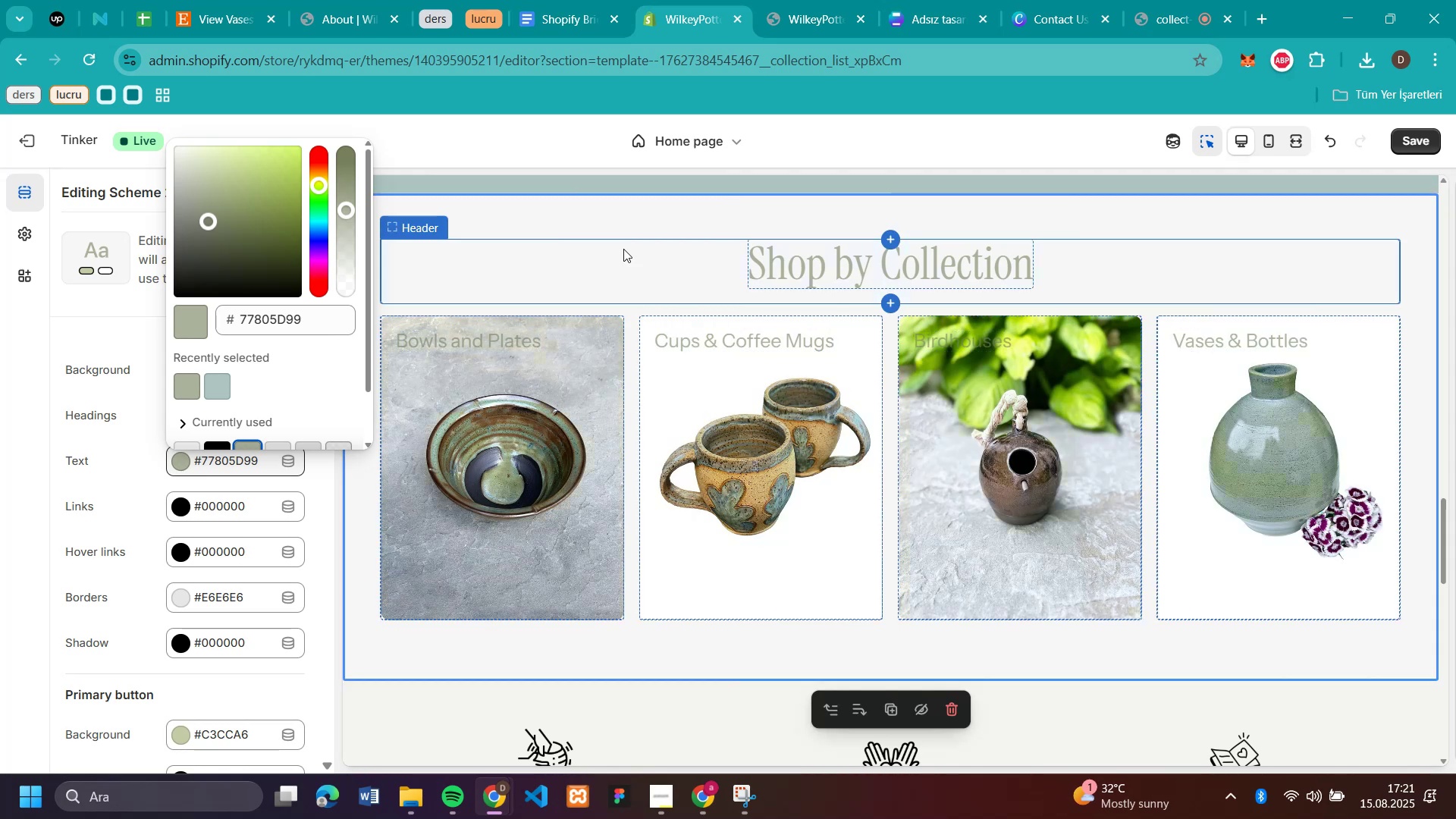 
wait(6.44)
 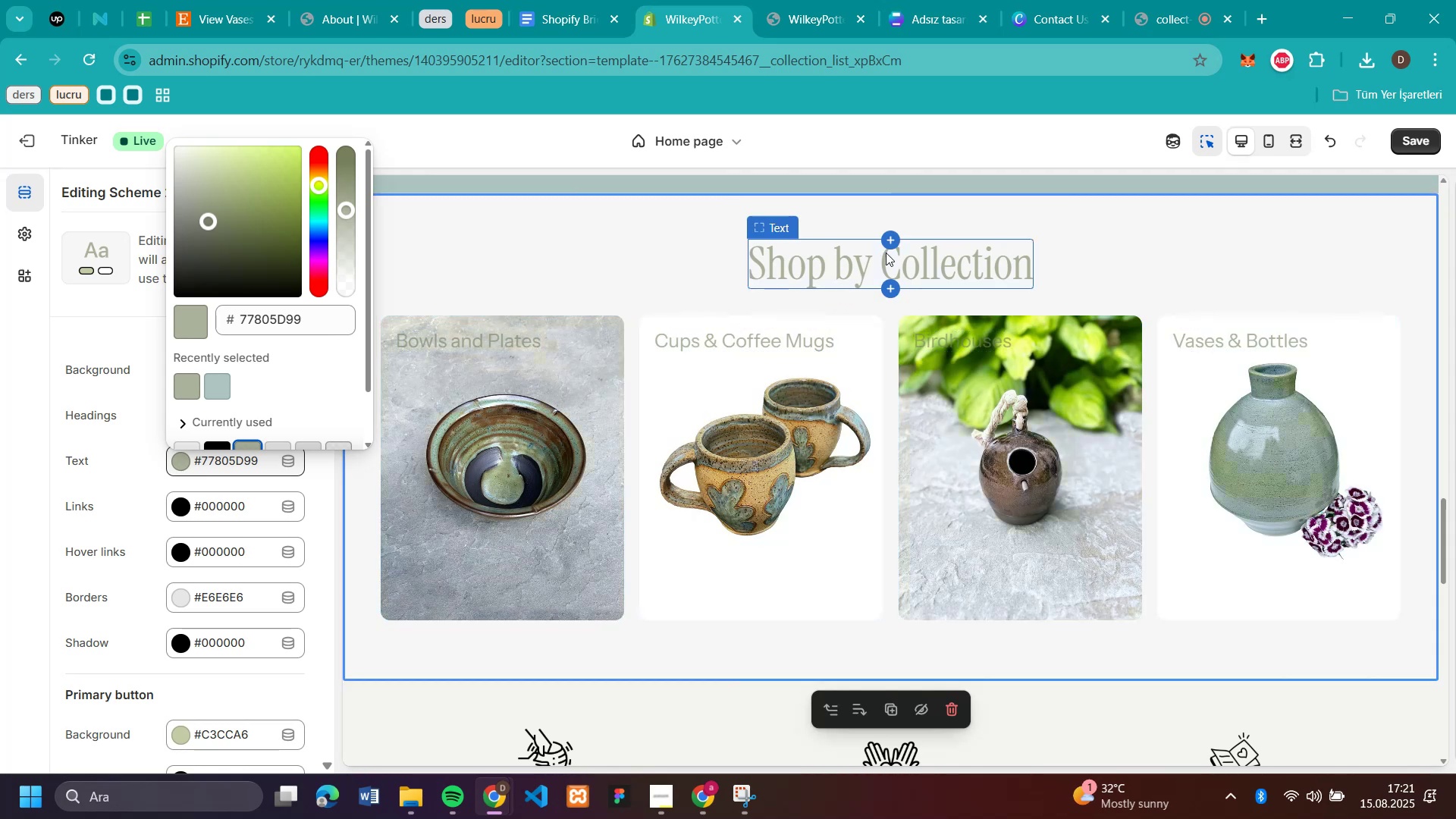 
left_click_drag(start_coordinate=[203, 220], to_coordinate=[205, 276])
 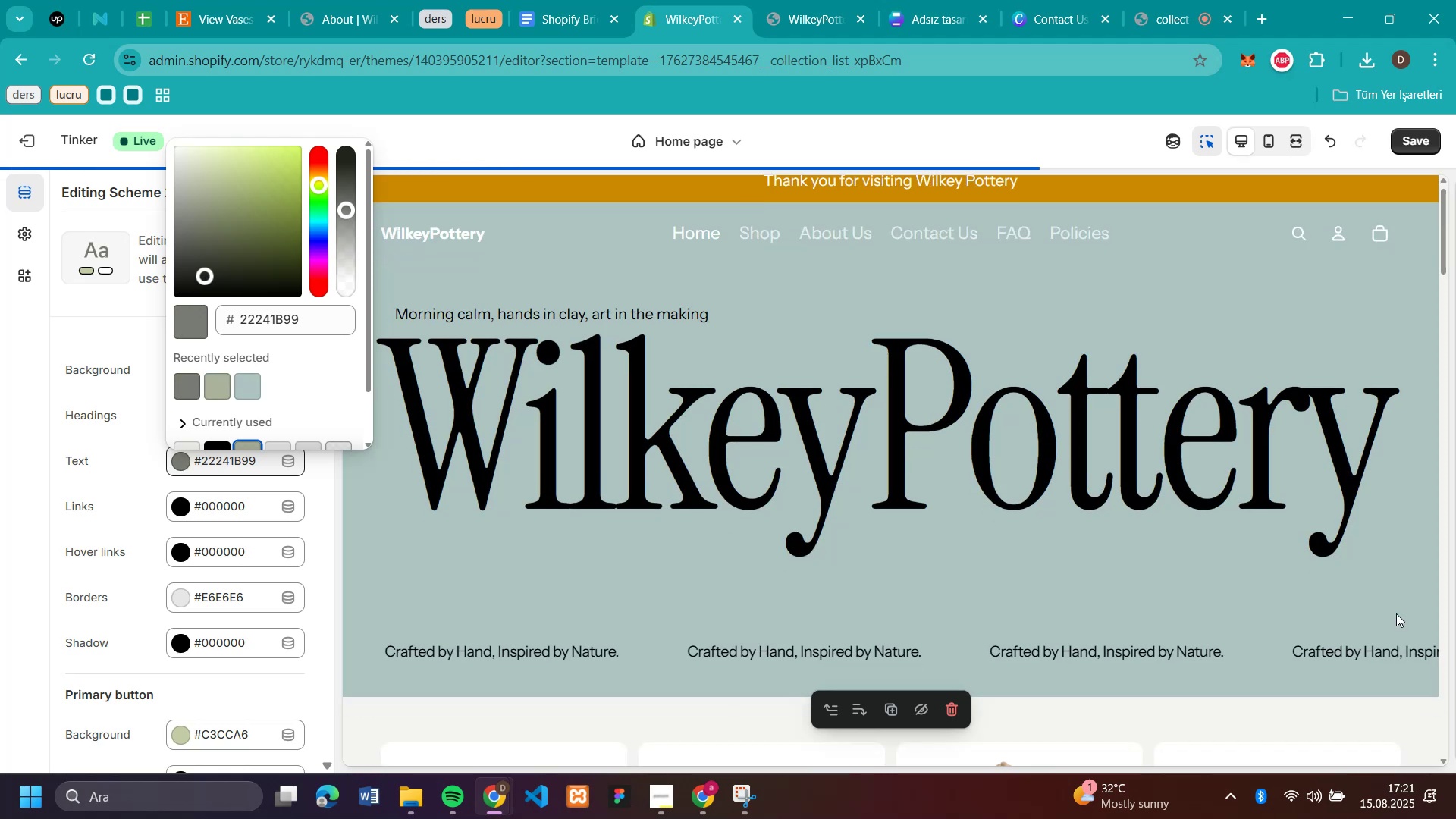 
scroll: coordinate [1046, 570], scroll_direction: up, amount: 14.0
 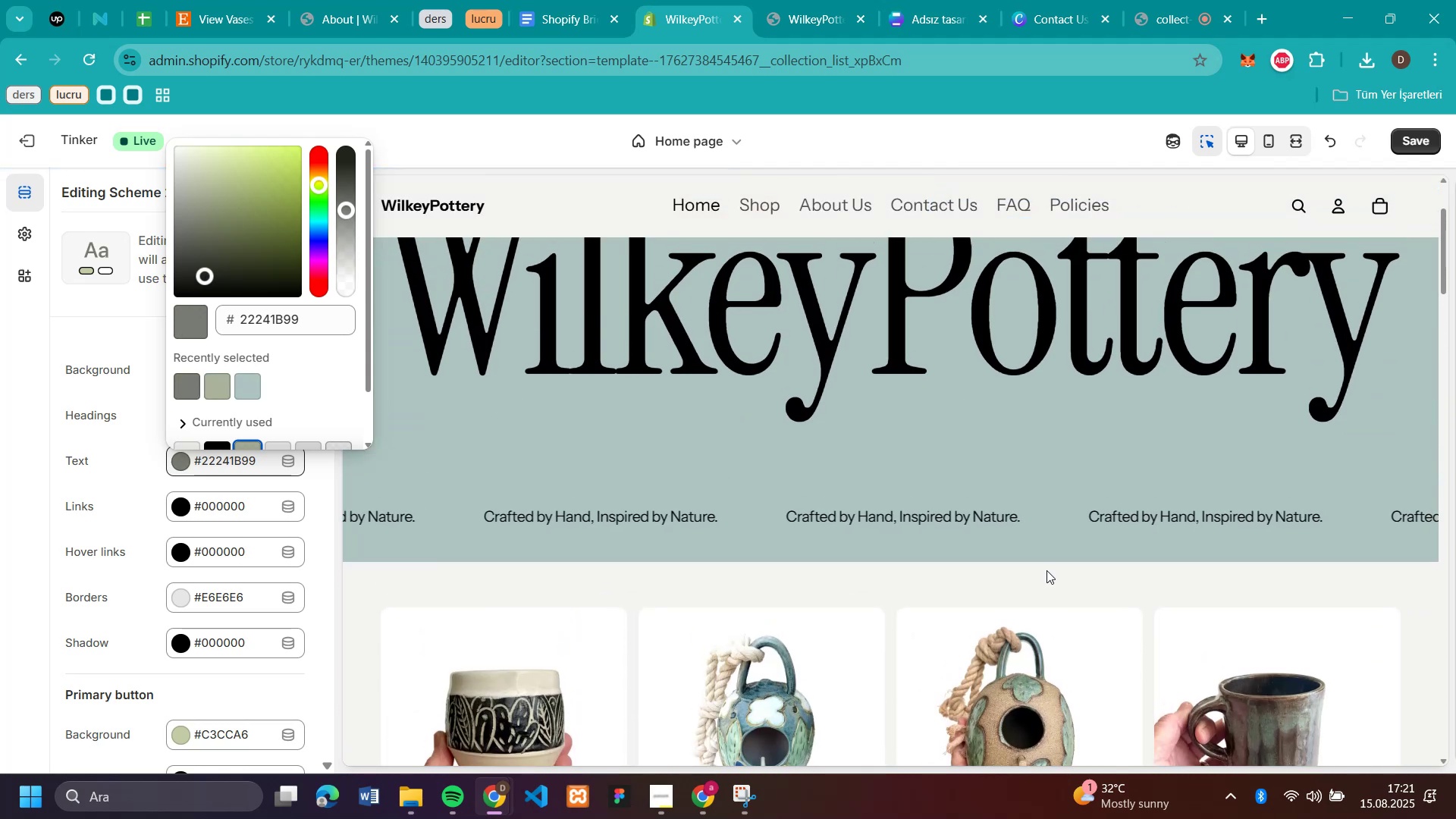 
scroll: coordinate [1046, 570], scroll_direction: down, amount: 4.0
 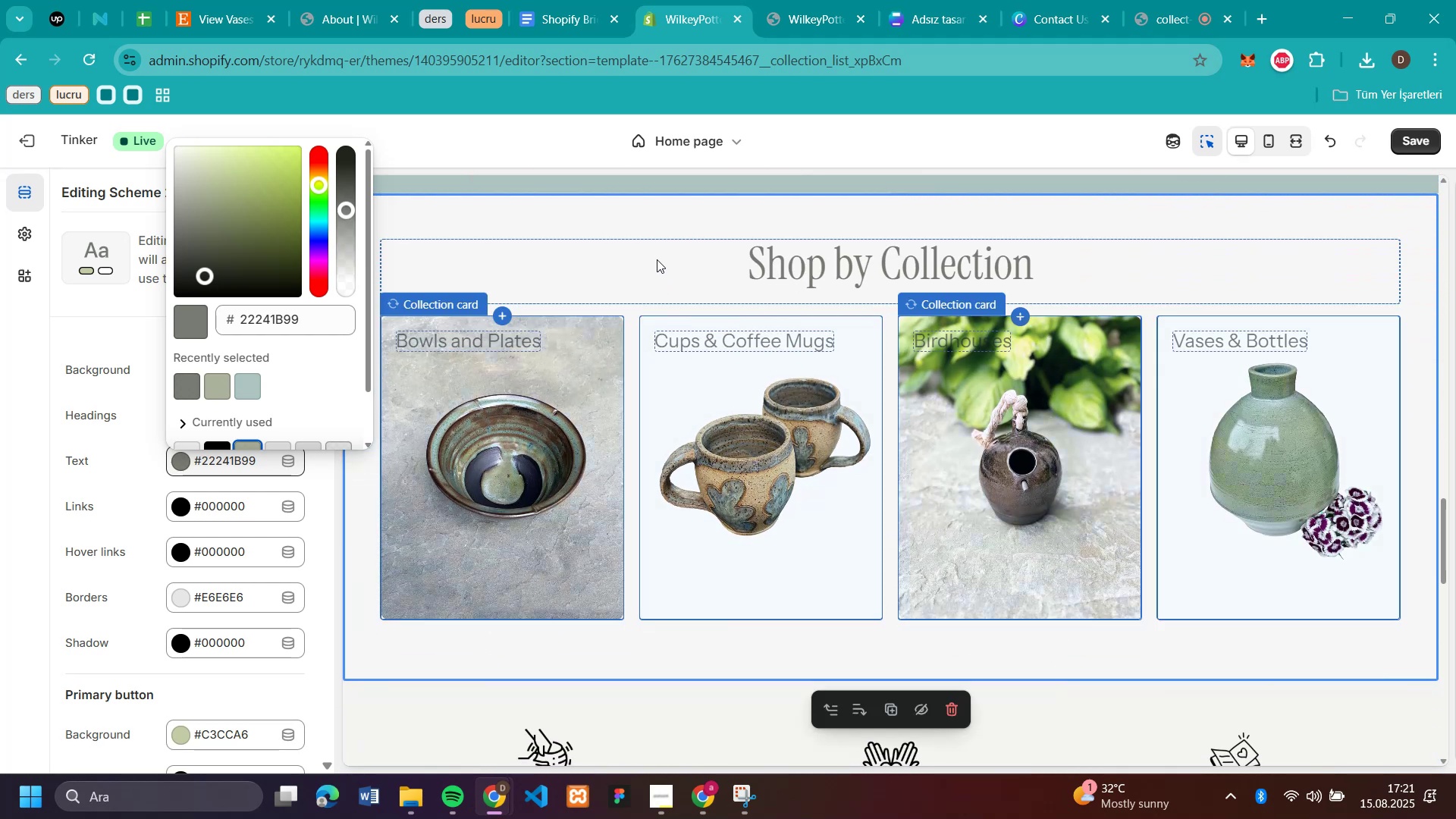 
left_click([659, 262])
 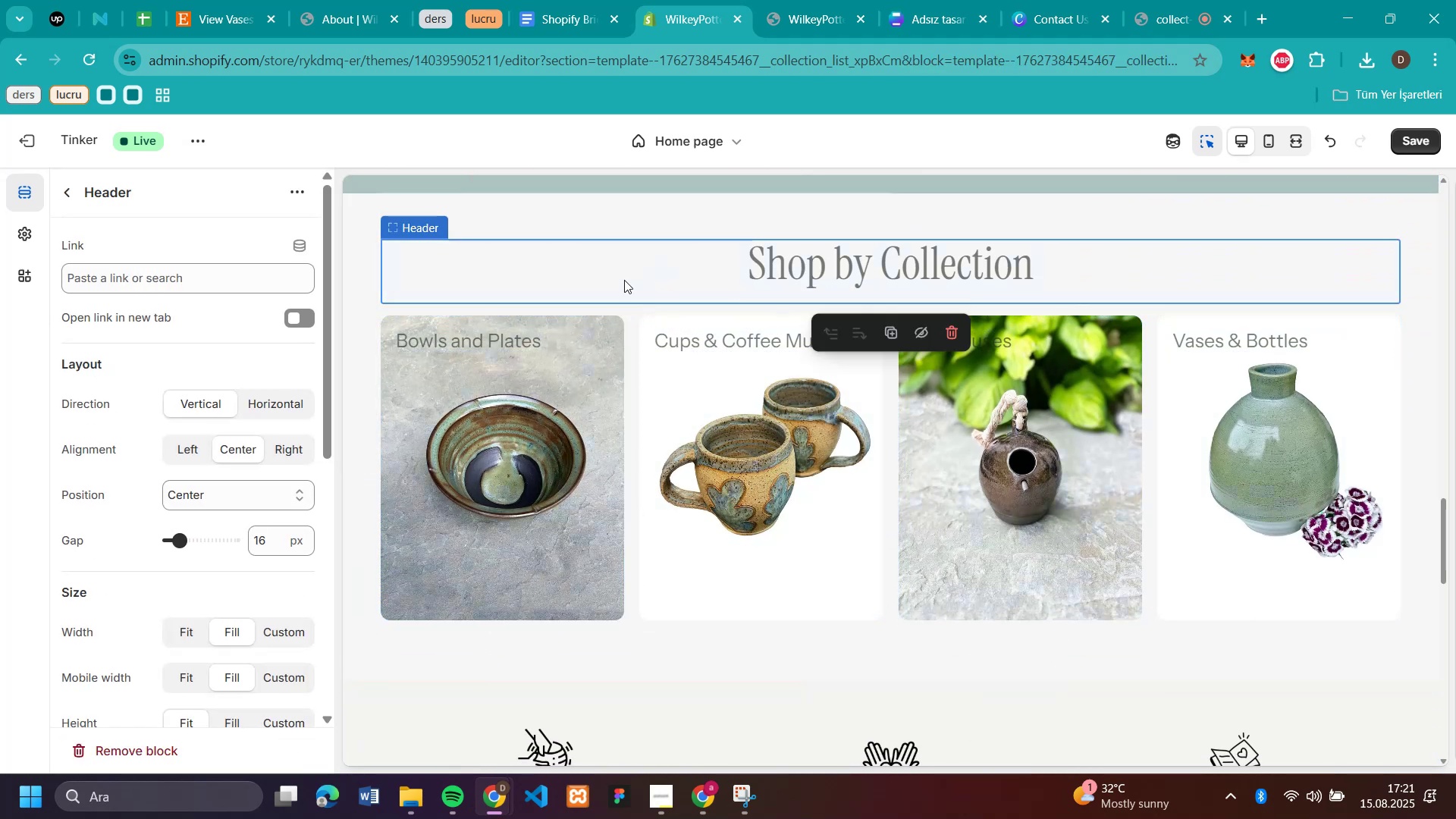 
scroll: coordinate [221, 463], scroll_direction: down, amount: 5.0
 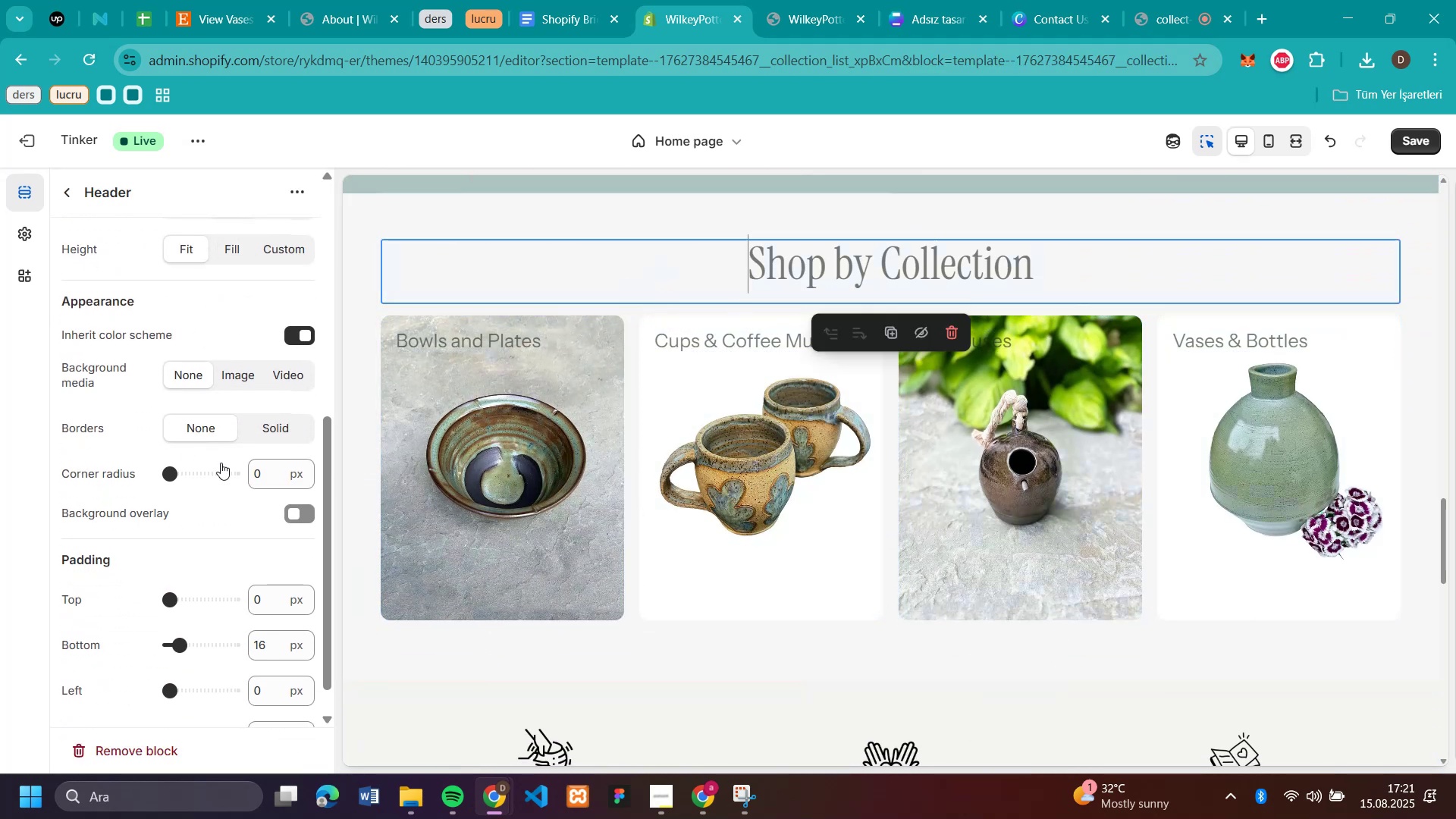 
scroll: coordinate [221, 463], scroll_direction: up, amount: 7.0
 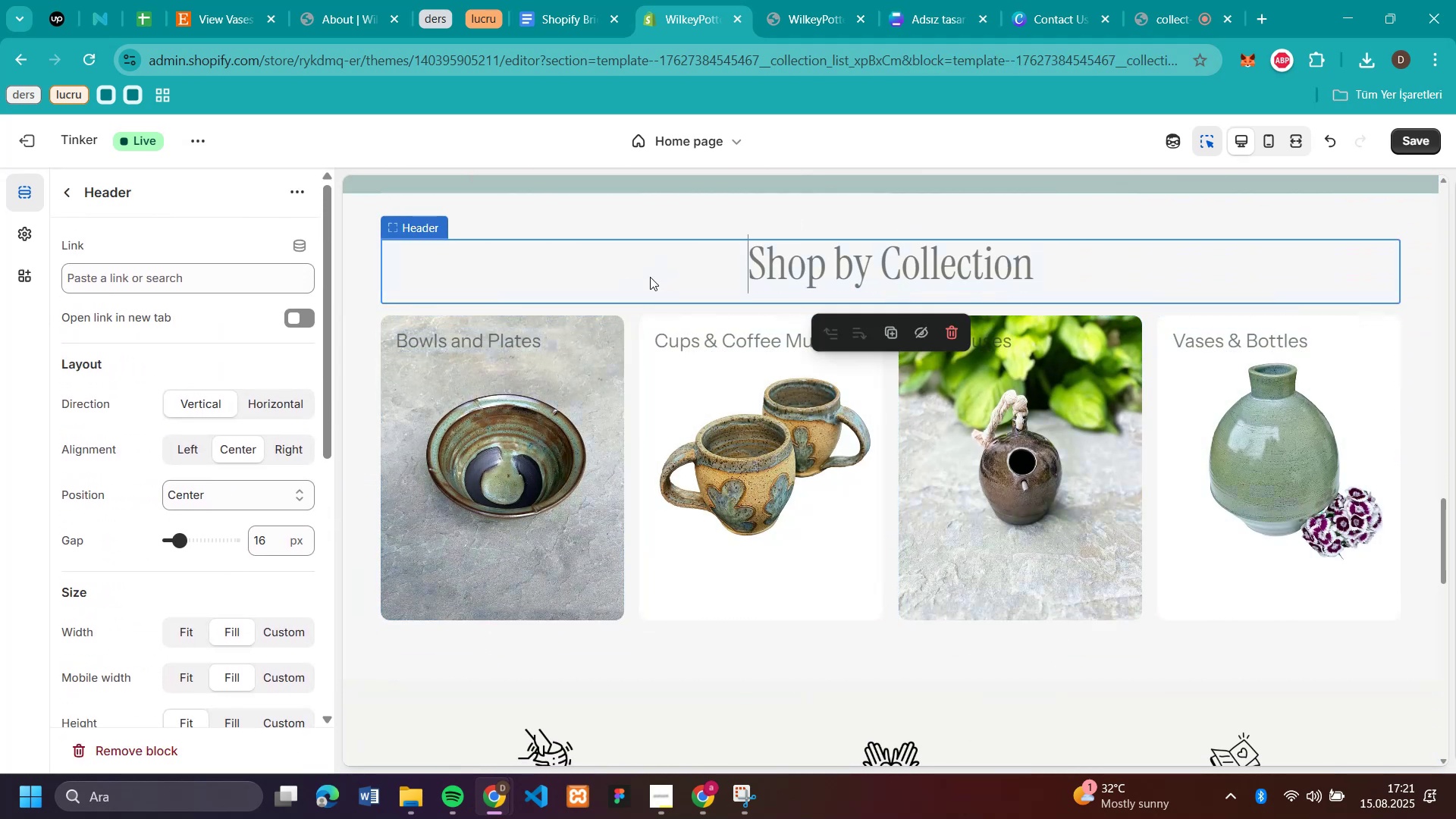 
left_click([353, 331])
 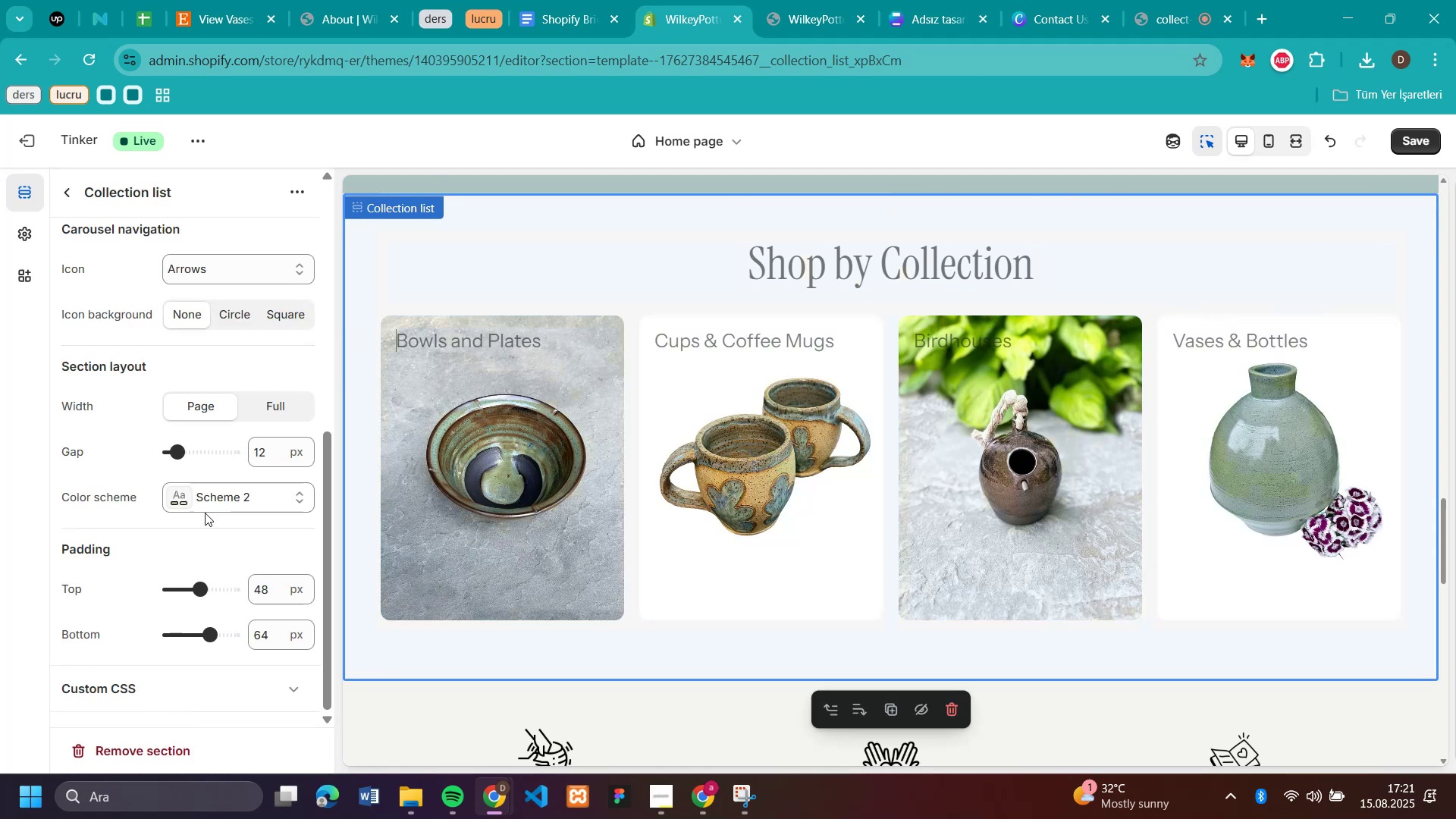 
left_click([211, 492])
 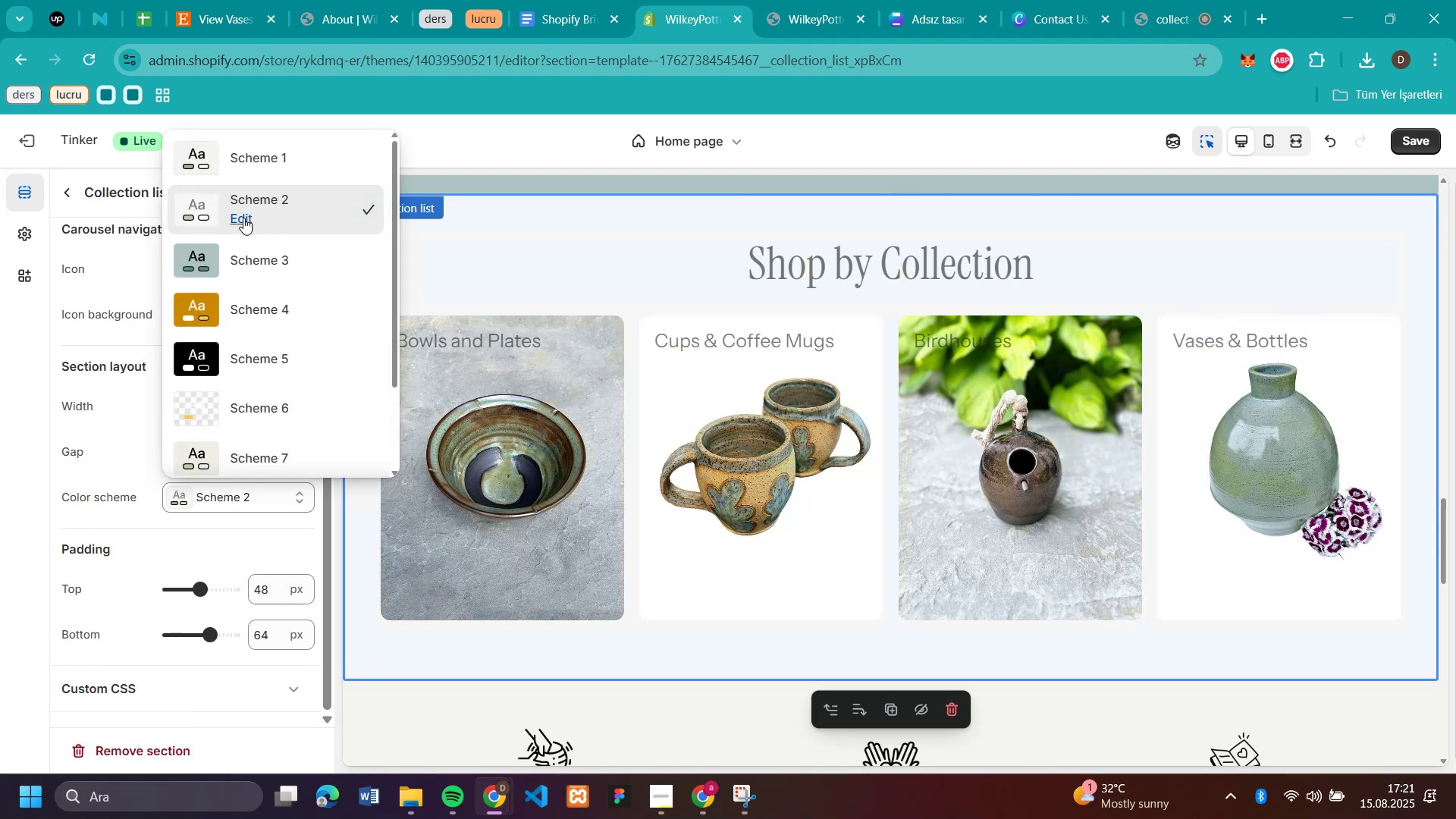 
left_click([241, 217])
 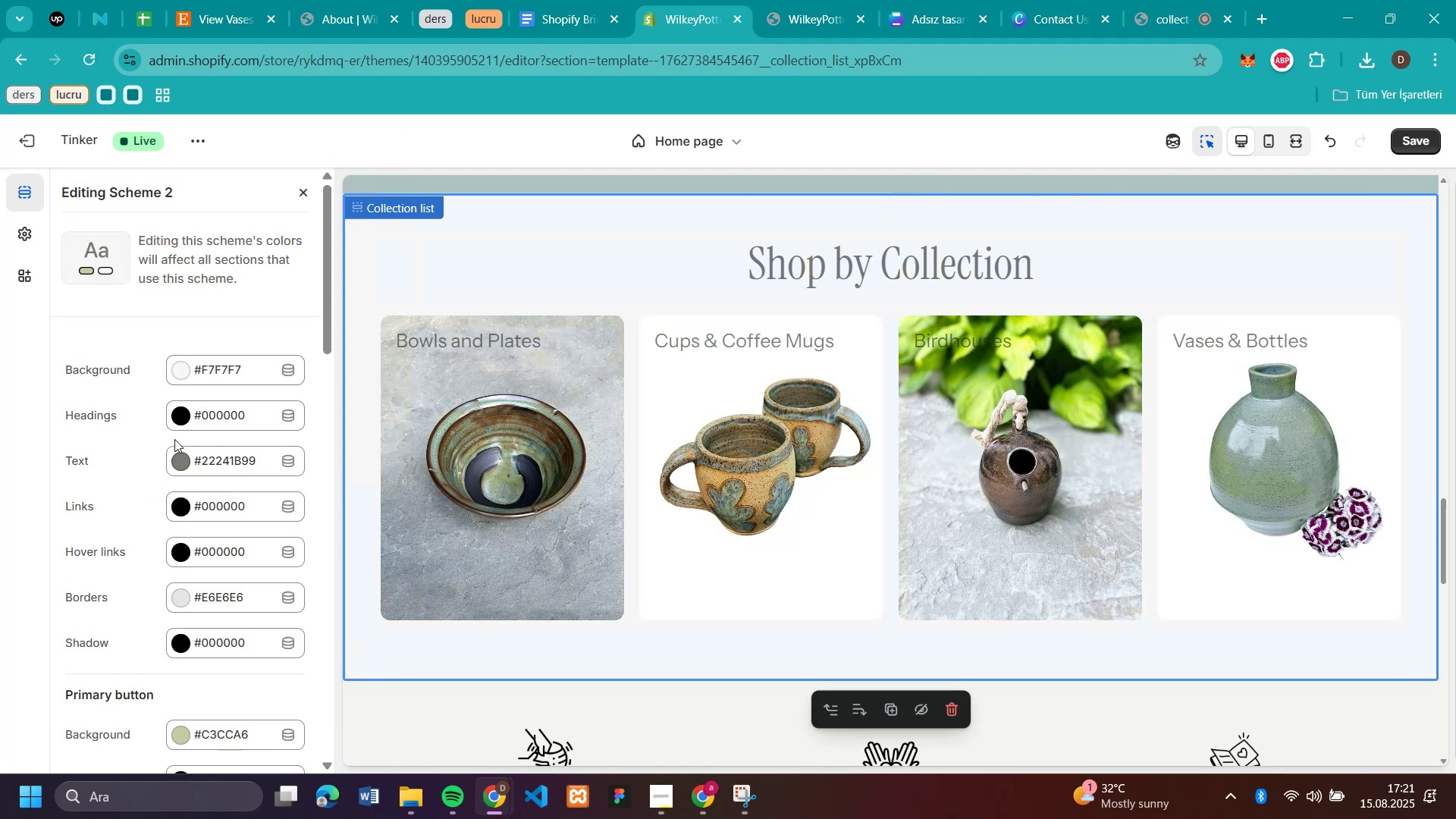 
left_click([178, 455])
 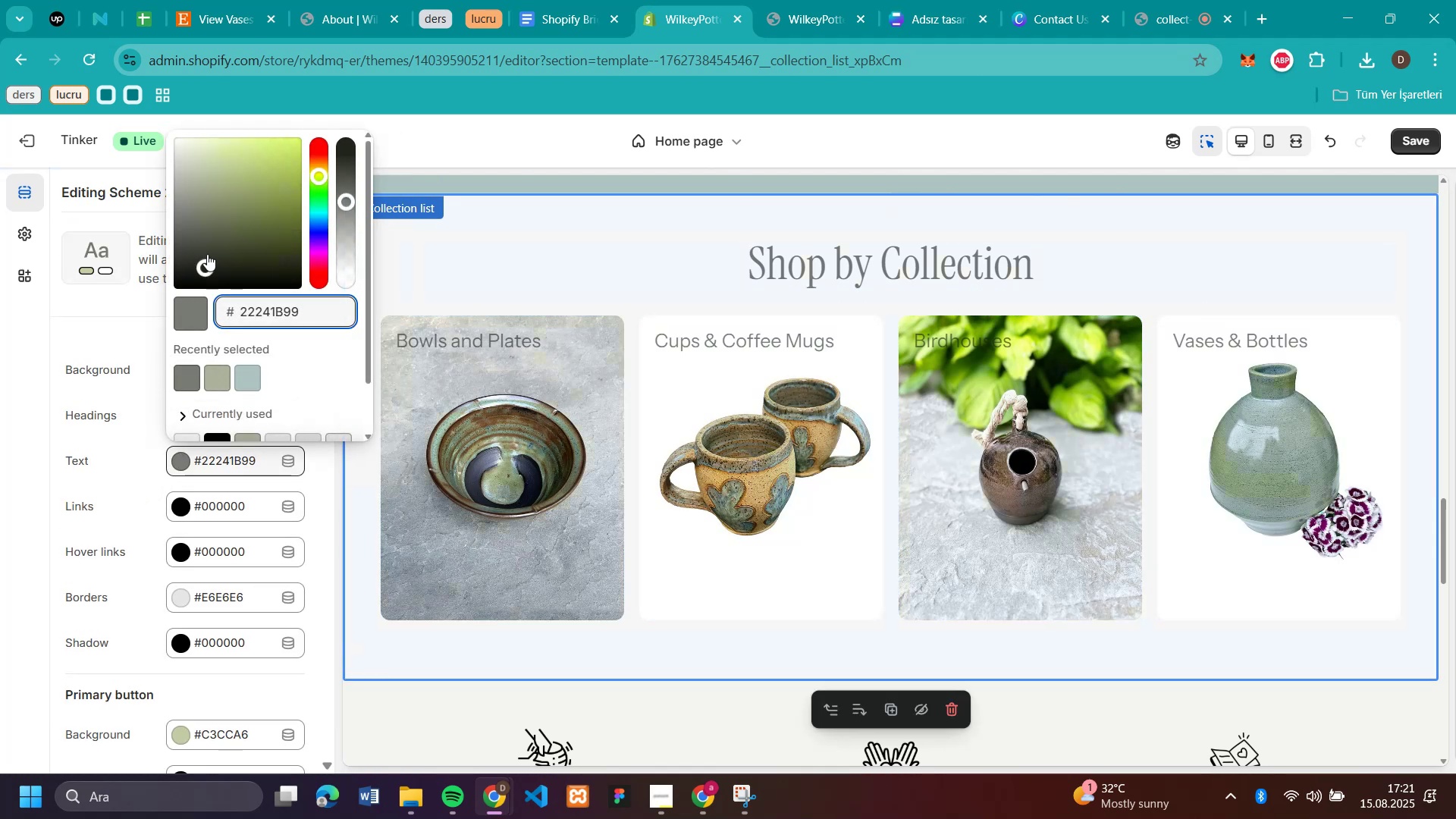 
left_click_drag(start_coordinate=[201, 265], to_coordinate=[198, 268])
 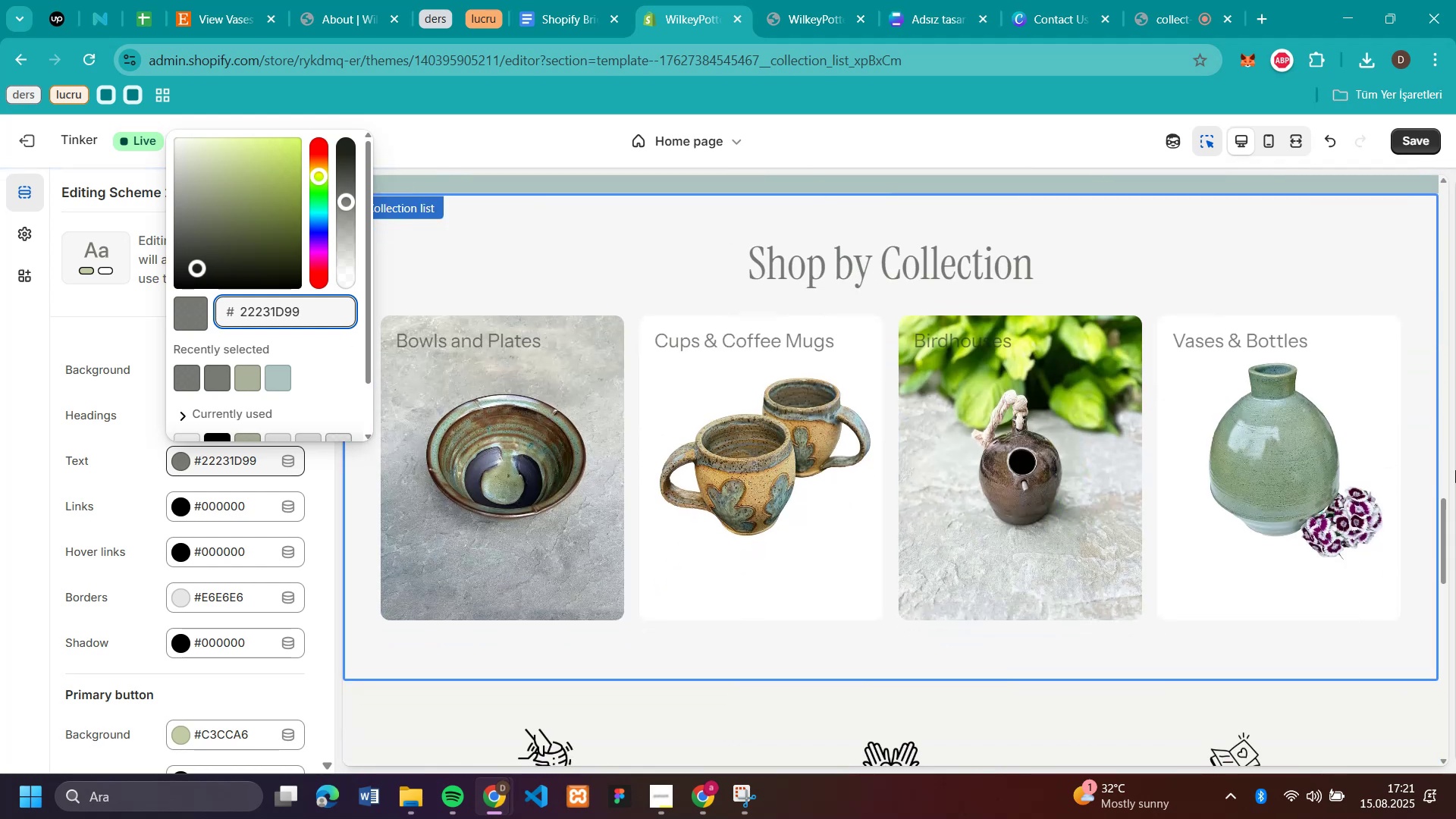 
scroll: coordinate [567, 445], scroll_direction: up, amount: 16.0
 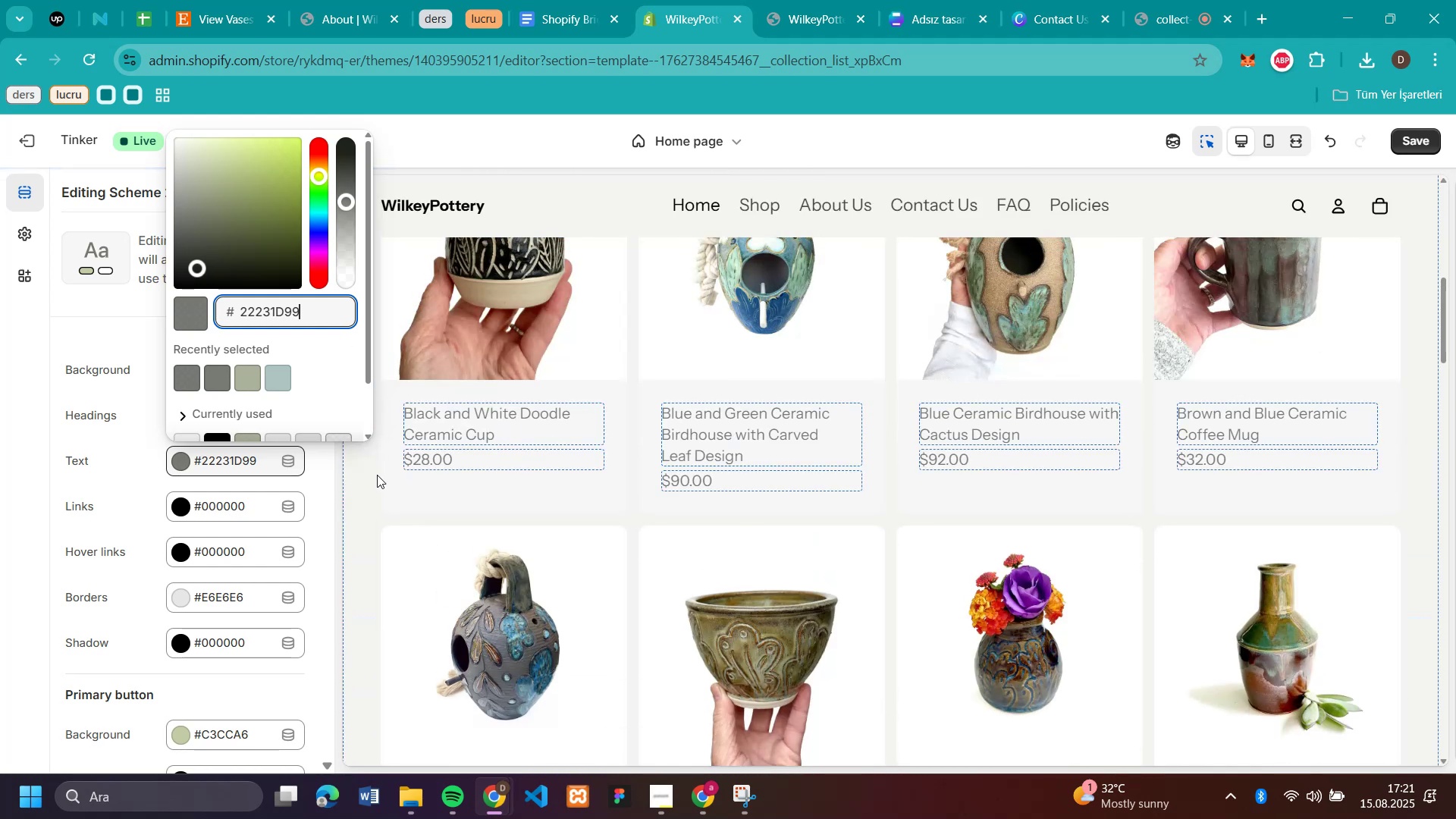 
left_click([366, 480])
 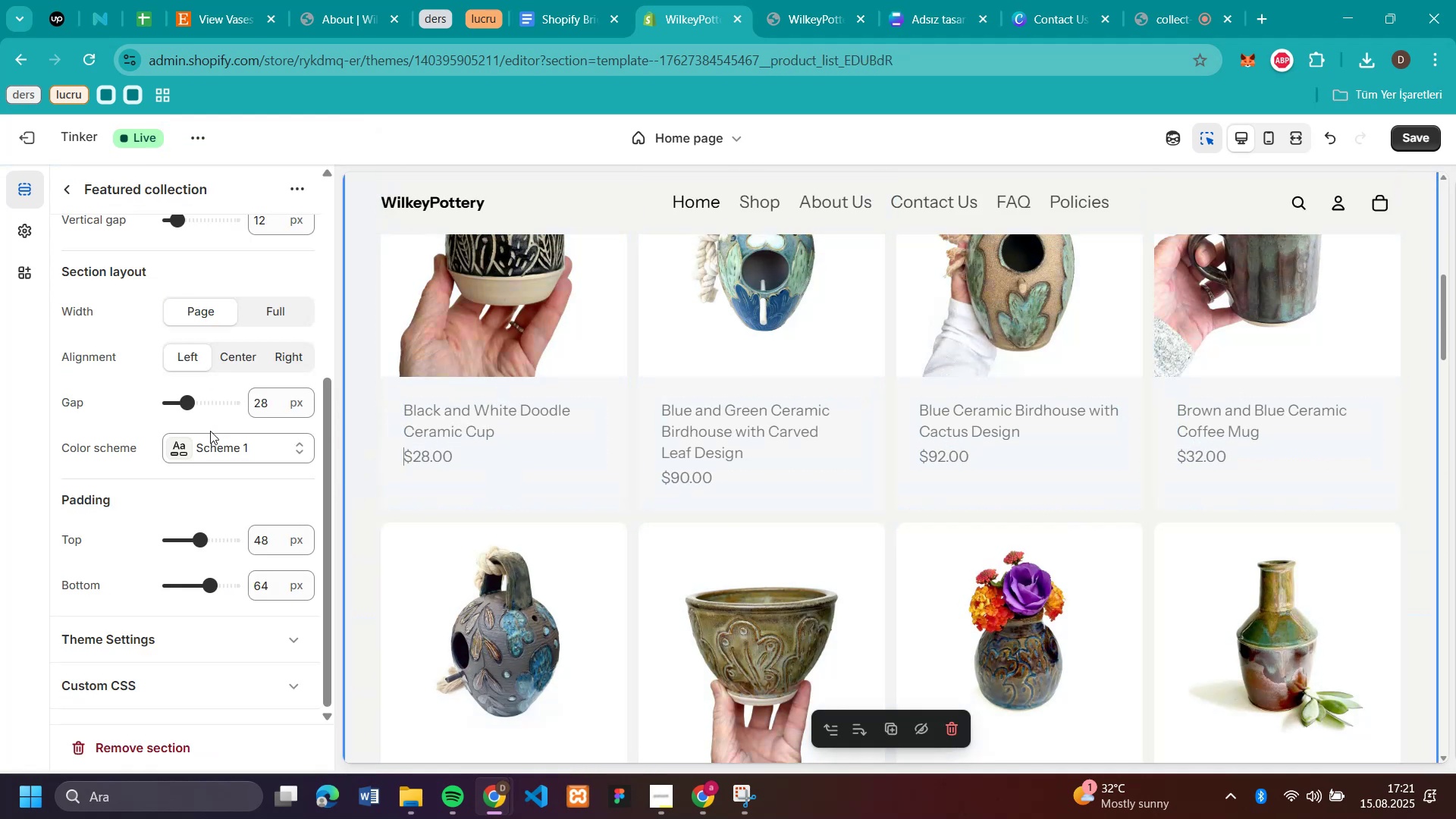 
left_click([210, 448])
 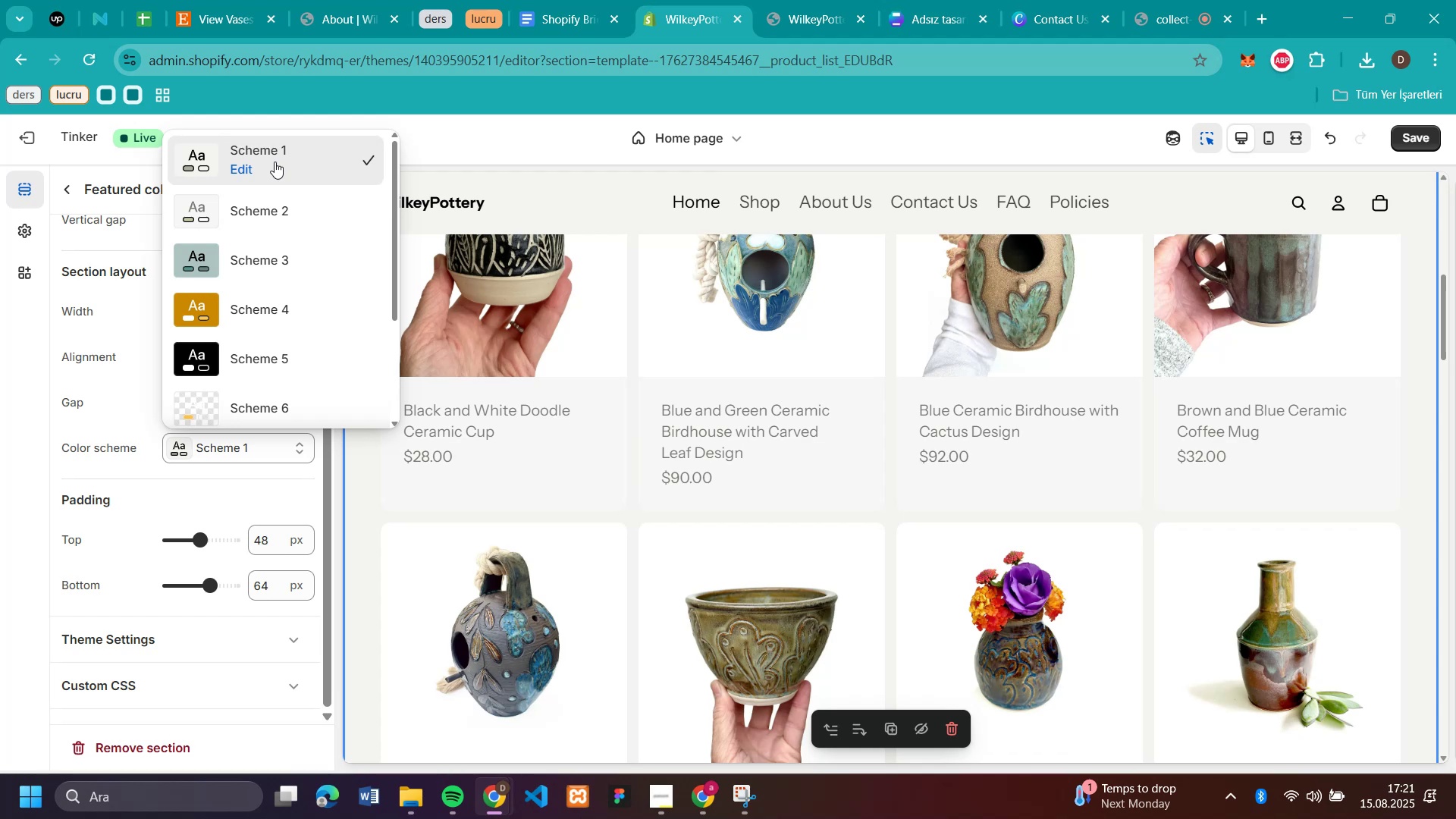 
wait(5.74)
 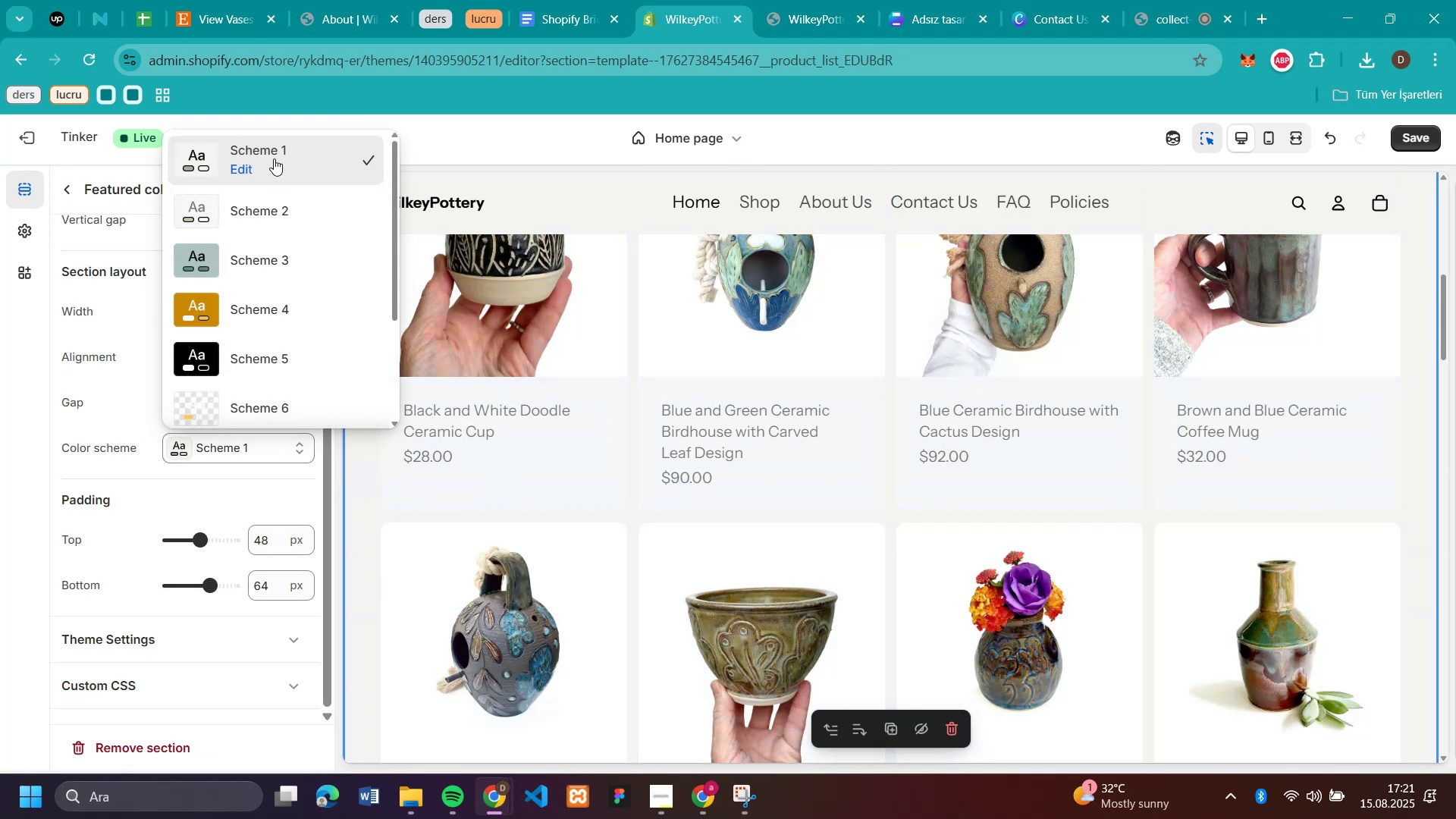 
scroll: coordinate [1198, 554], scroll_direction: up, amount: 2.0
 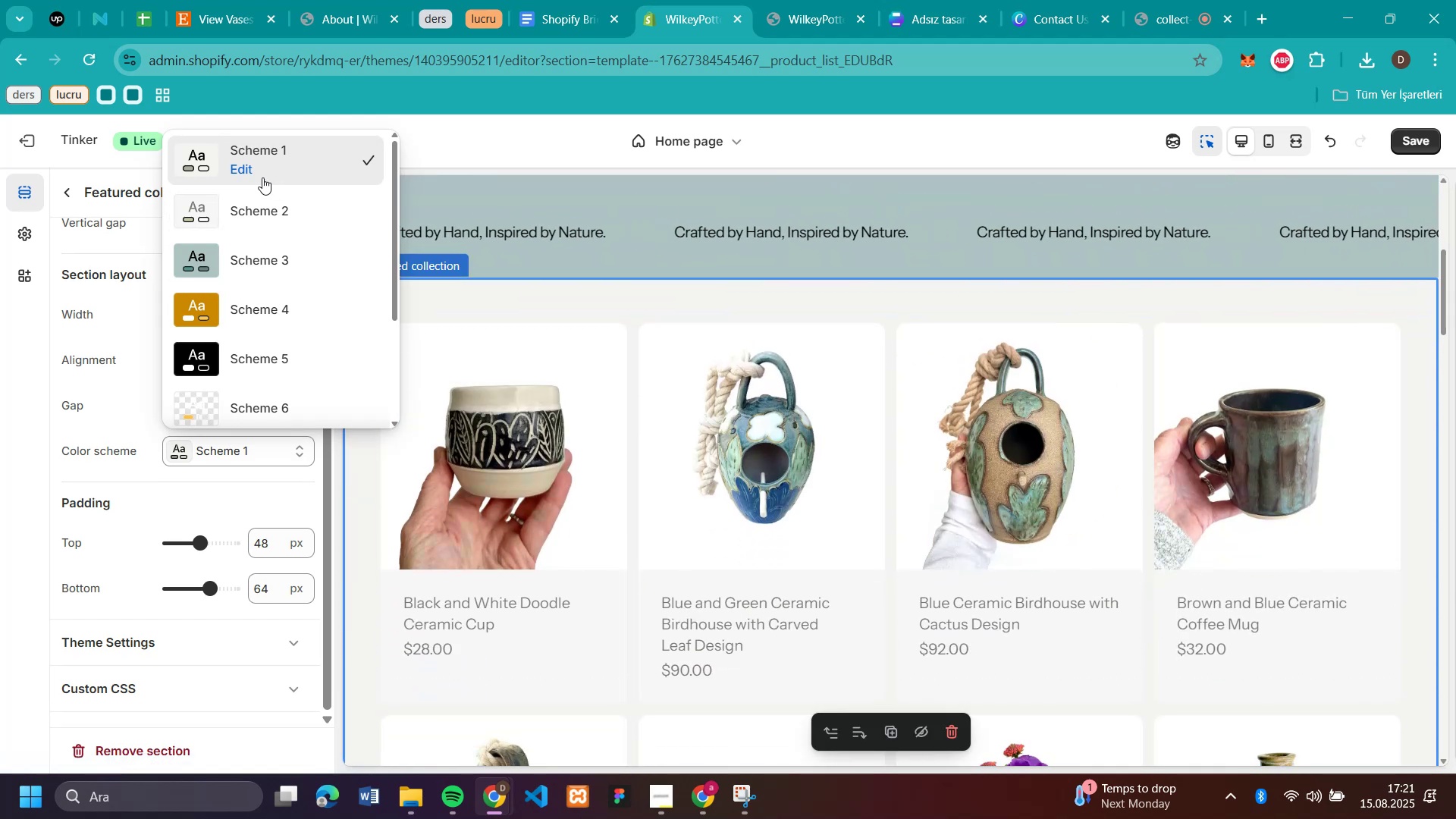 
left_click([242, 169])
 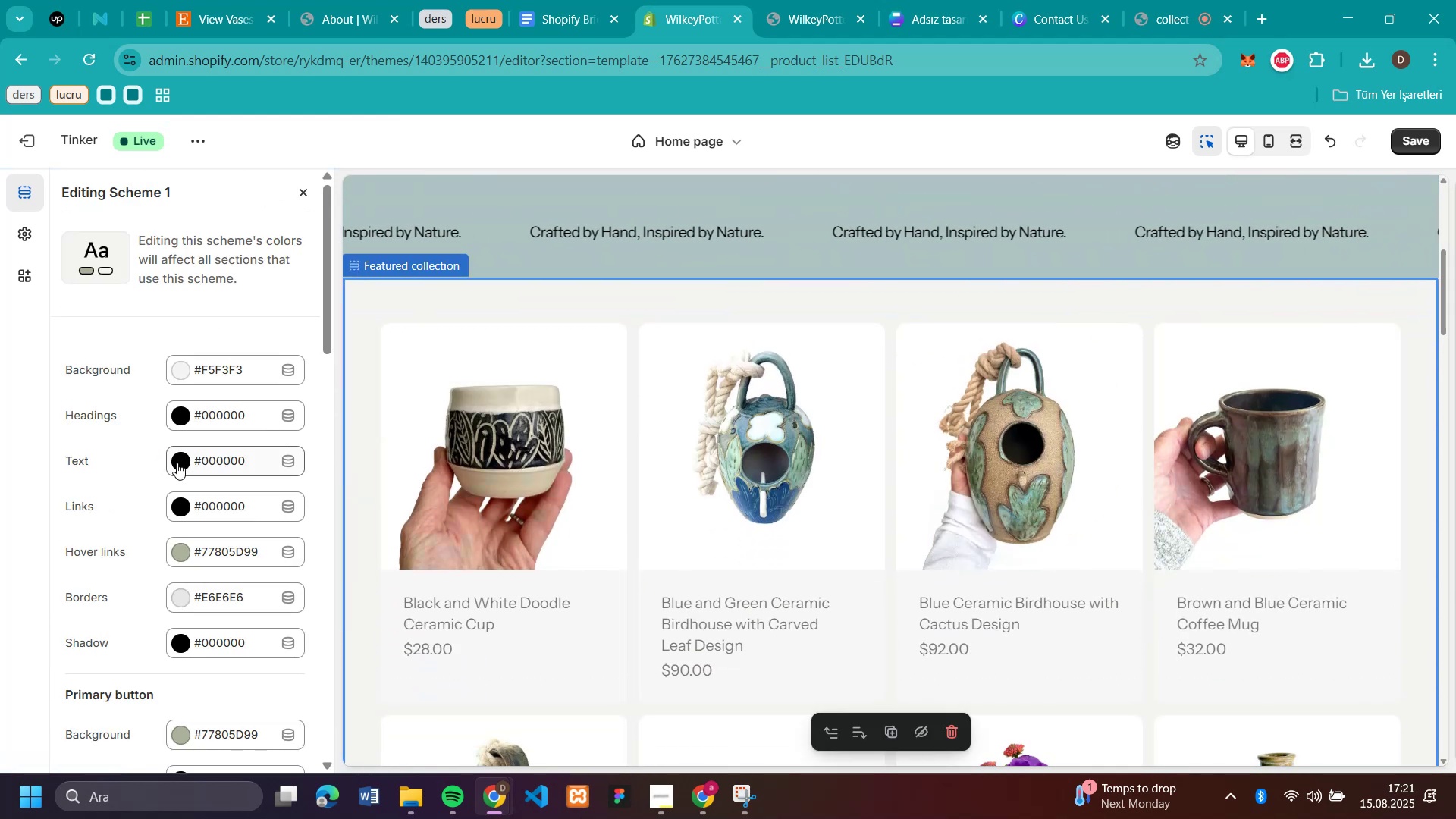 
left_click([184, 554])
 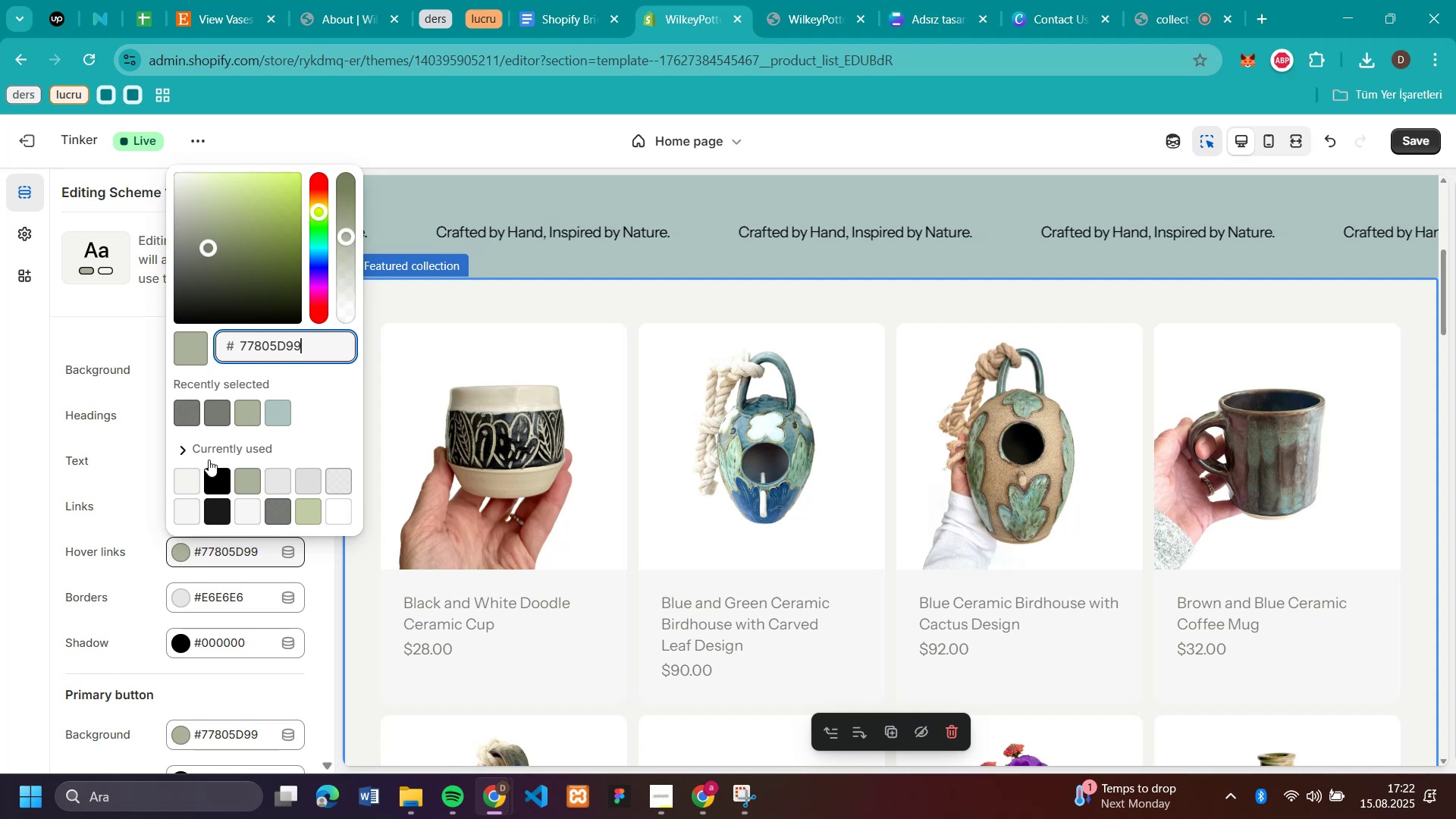 
left_click([212, 469])
 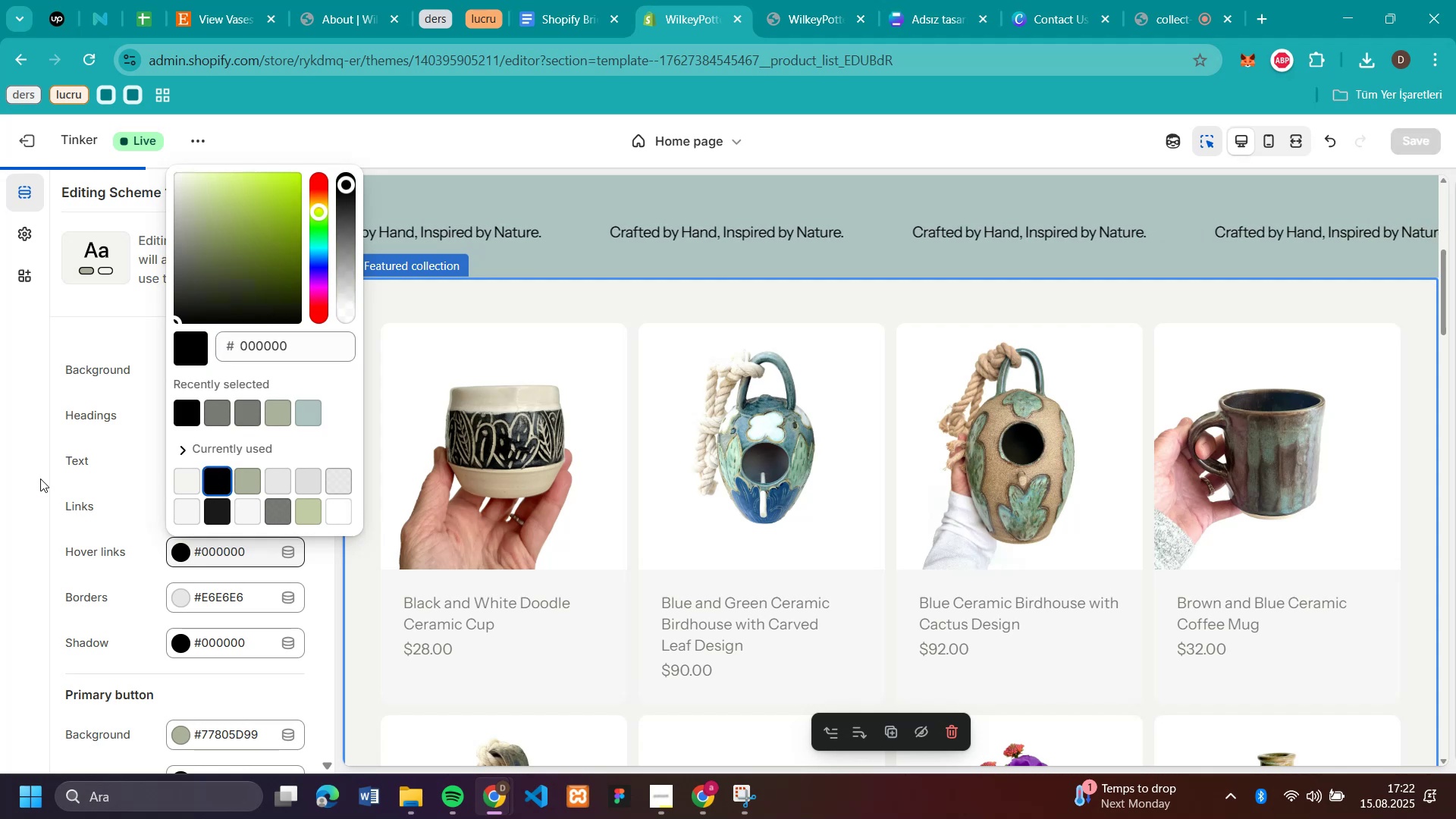 
left_click([40, 479])
 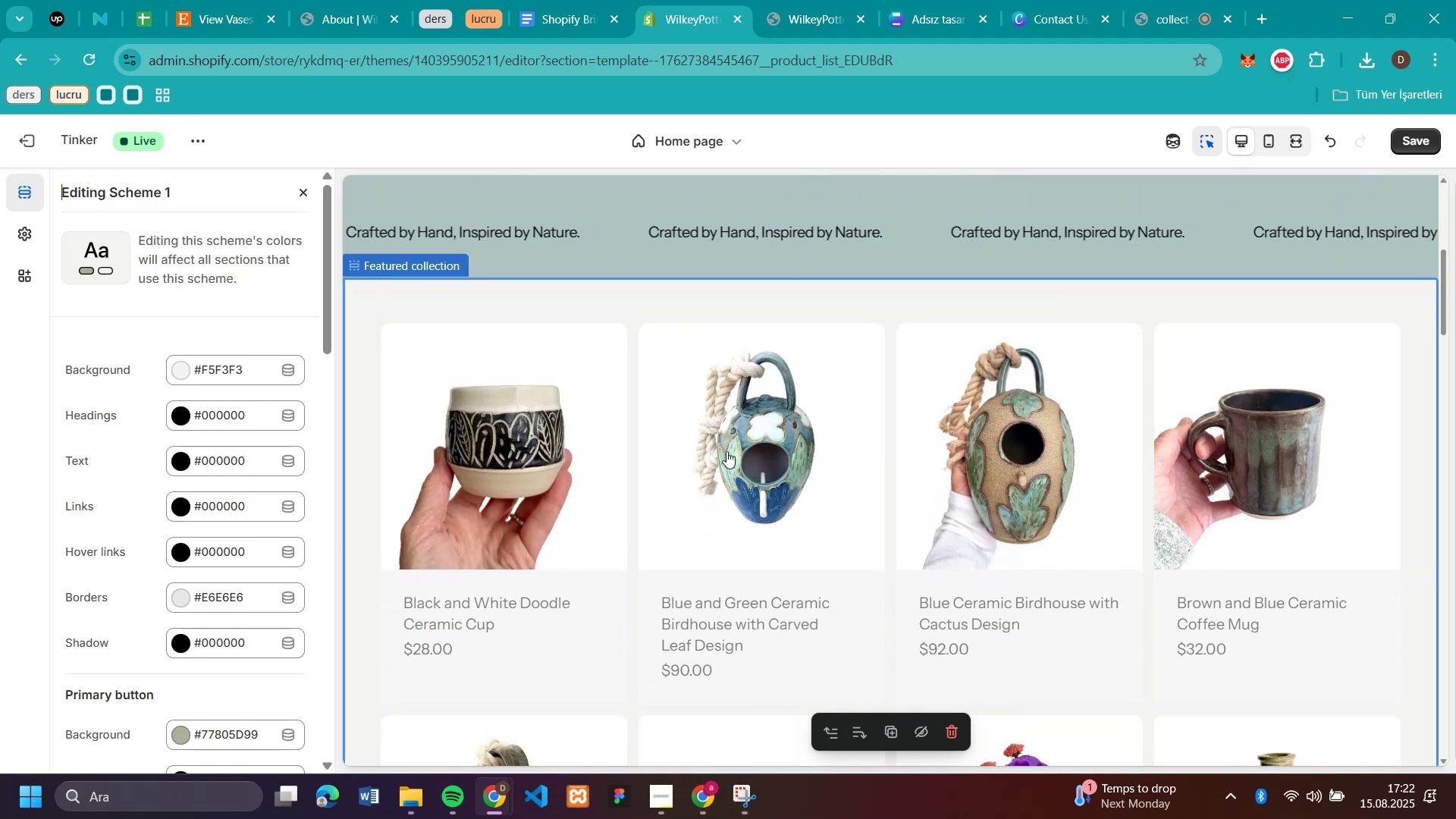 
scroll: coordinate [1057, 472], scroll_direction: down, amount: 14.0
 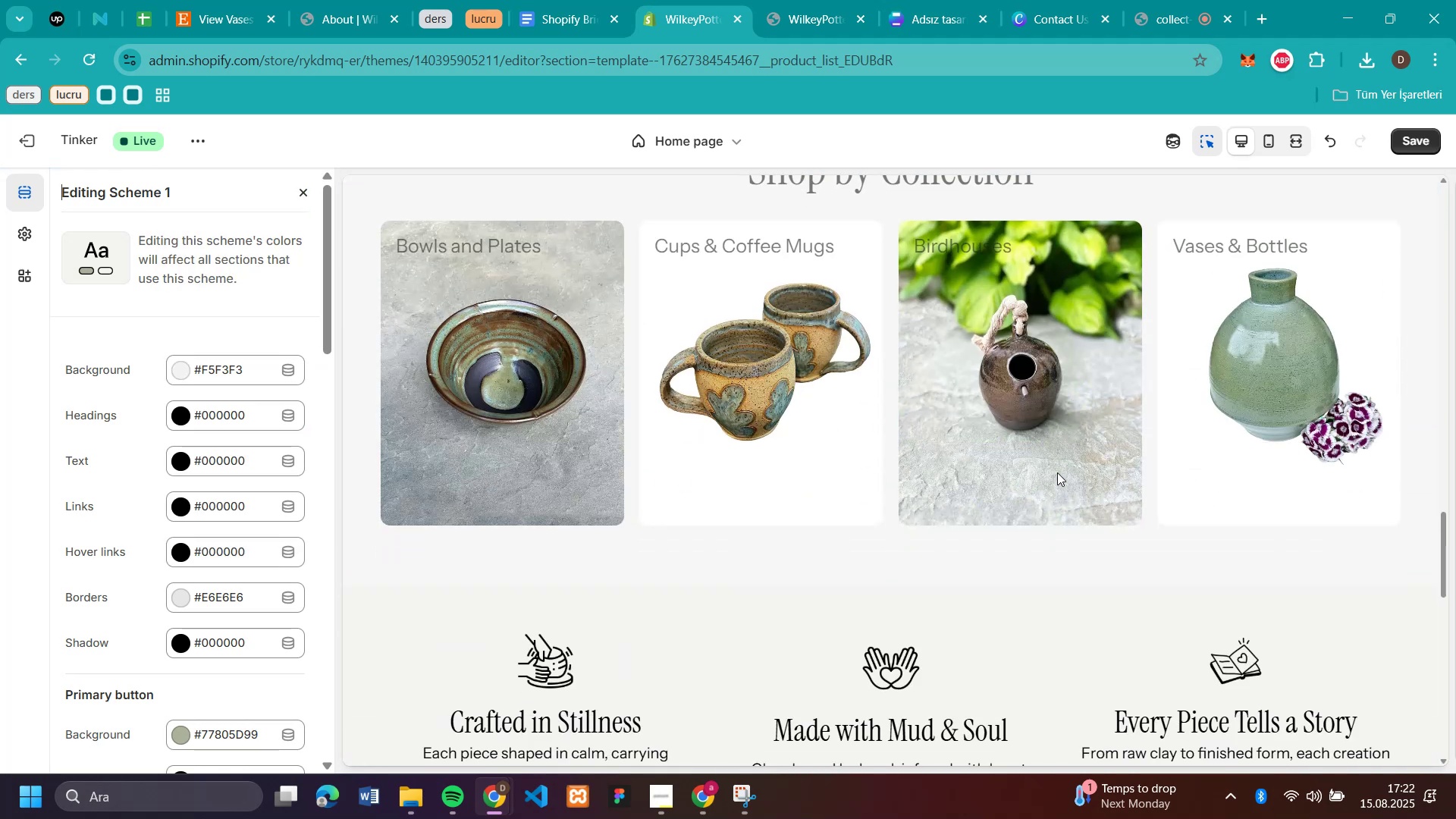 
scroll: coordinate [1057, 472], scroll_direction: up, amount: 2.0
 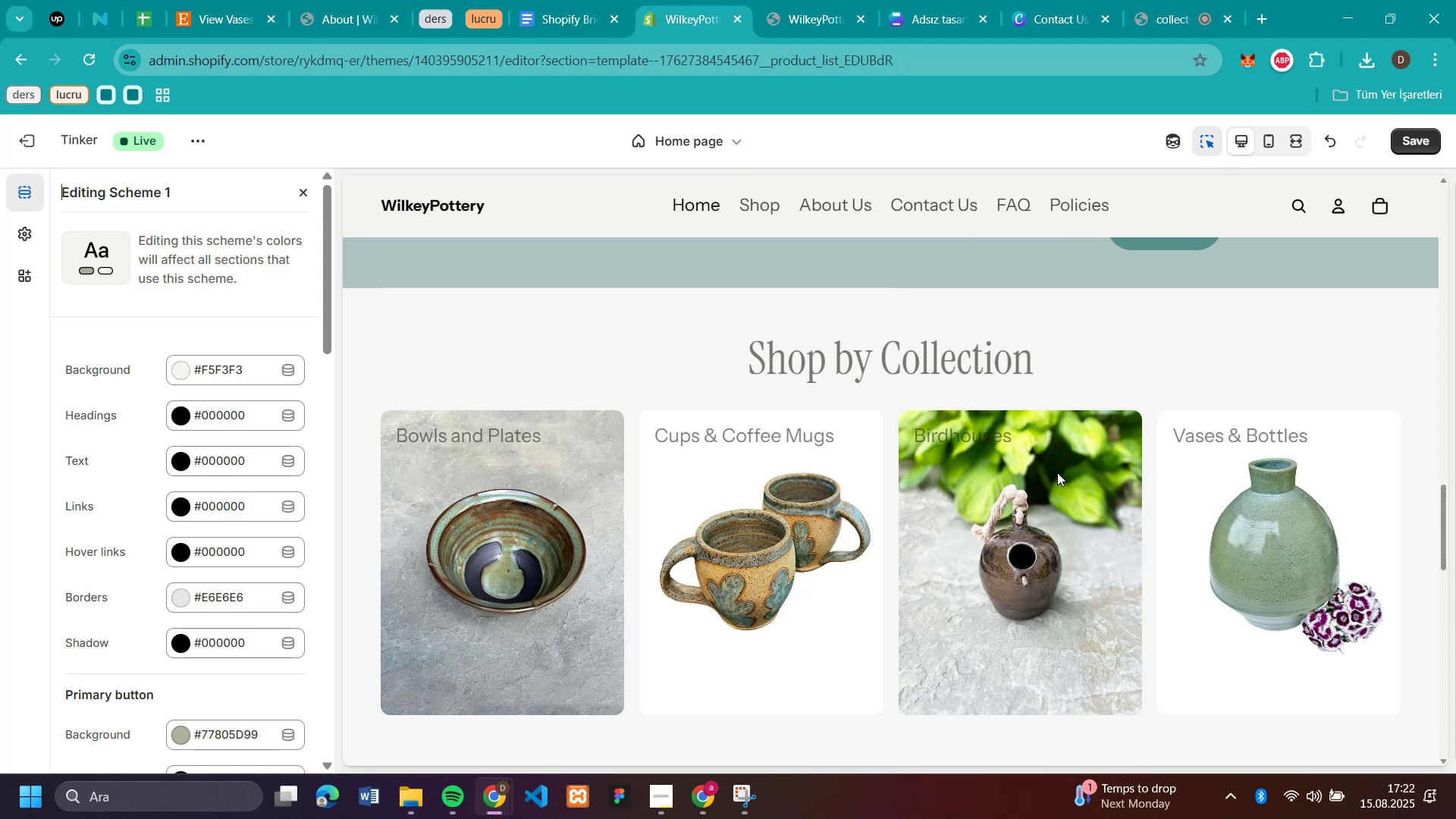 
scroll: coordinate [1057, 472], scroll_direction: down, amount: 10.0
 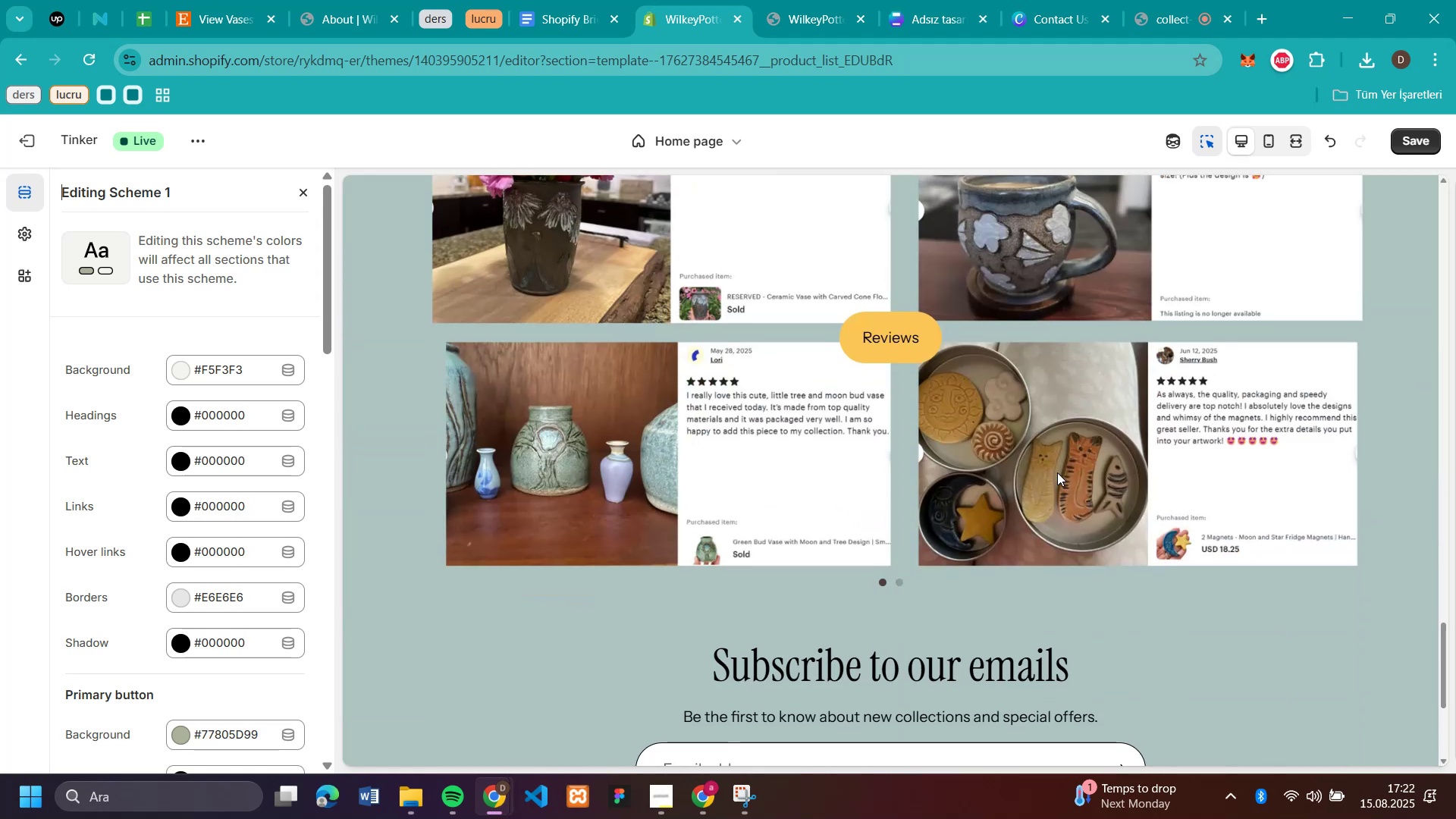 
scroll: coordinate [1057, 472], scroll_direction: up, amount: 21.0
 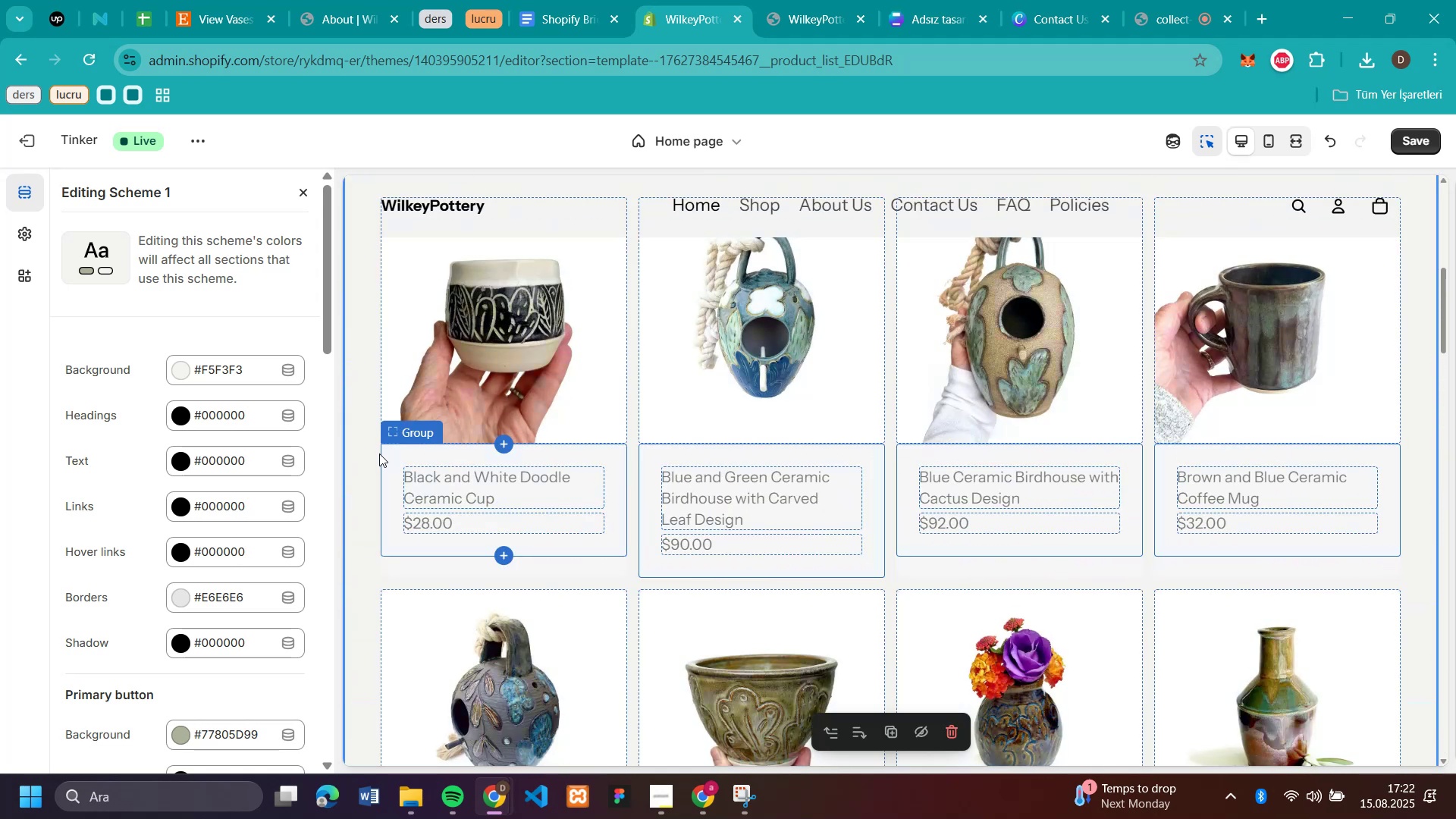 
left_click([386, 459])
 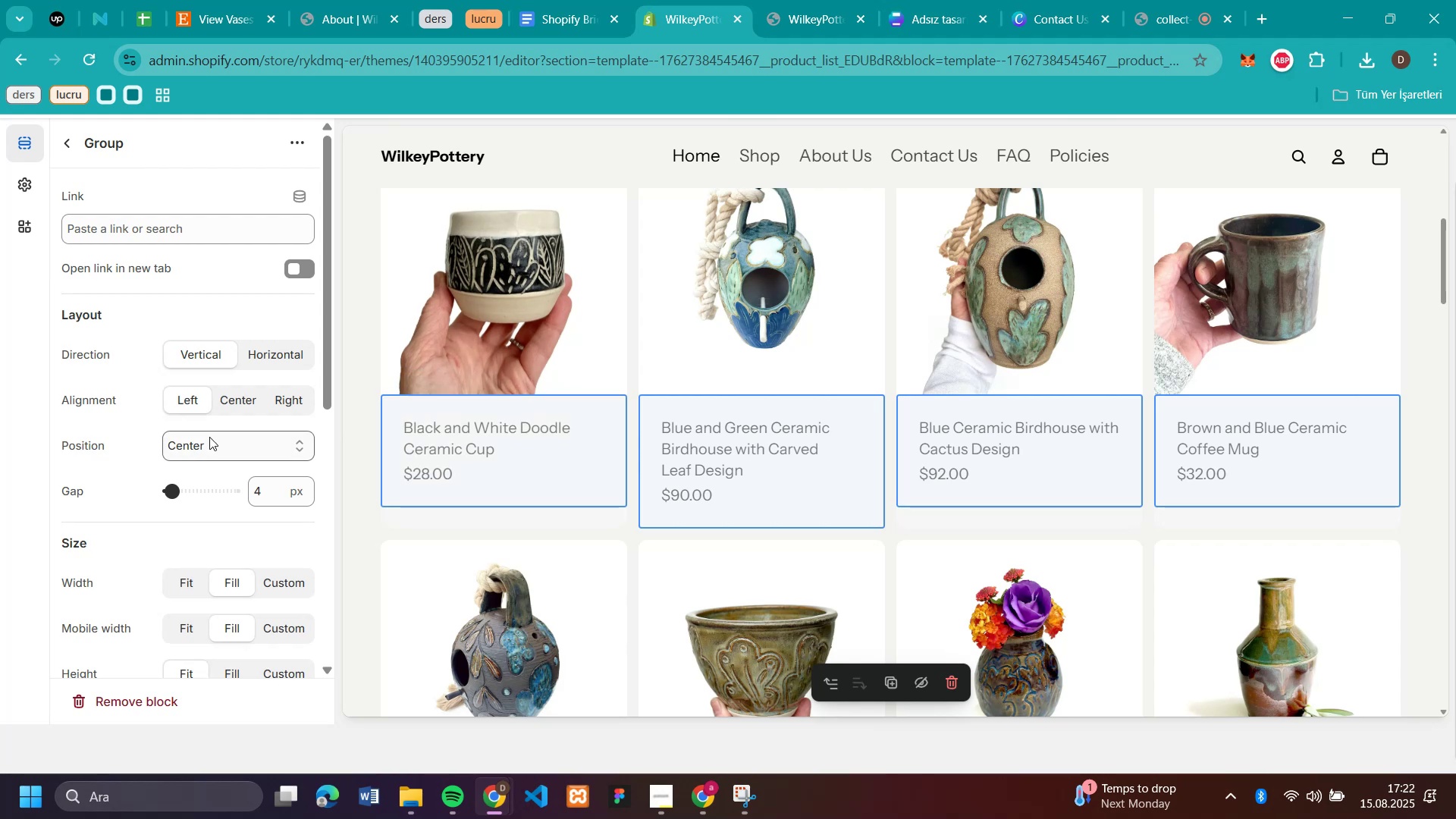 
scroll: coordinate [209, 437], scroll_direction: down, amount: 3.0
 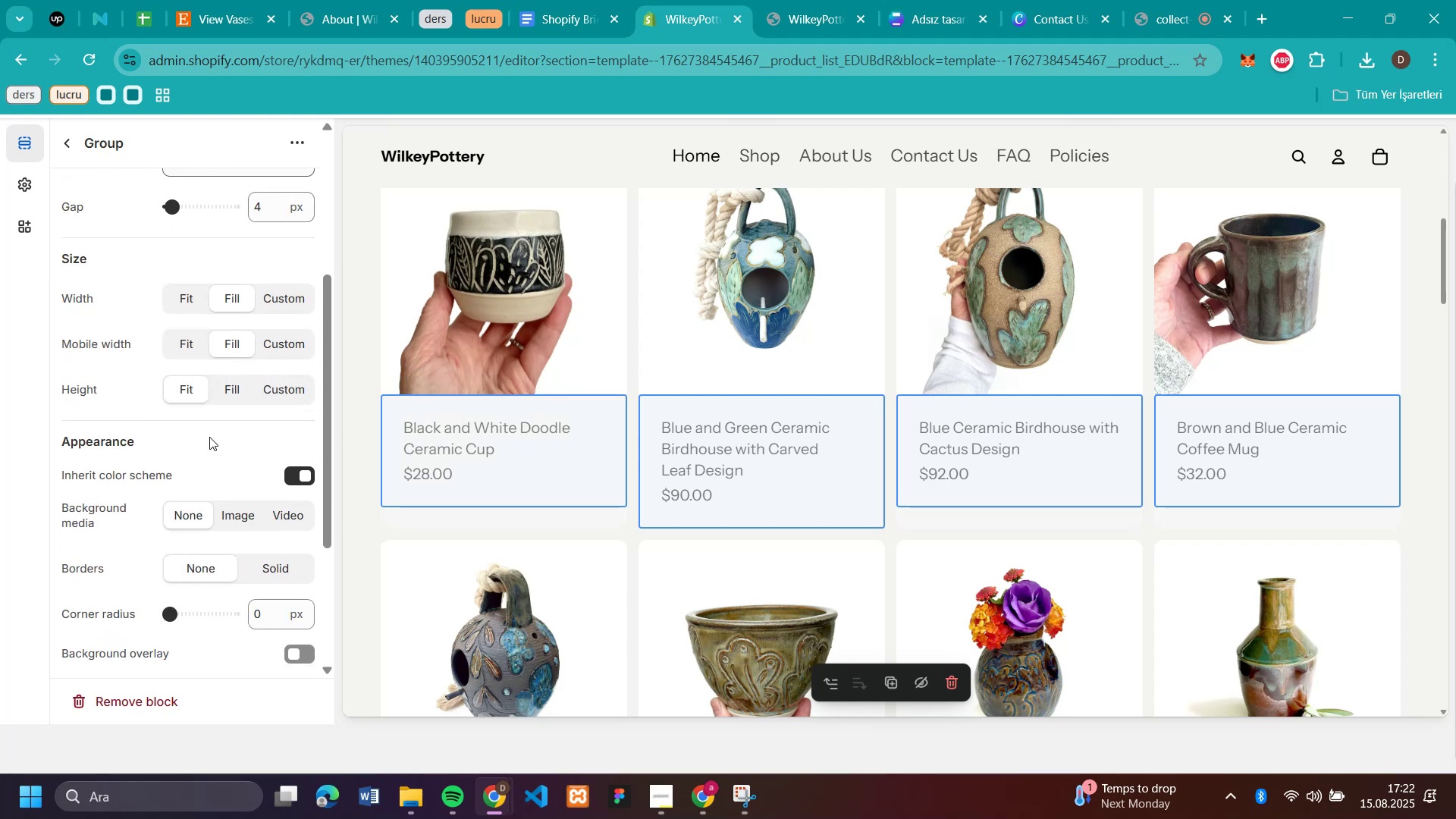 
scroll: coordinate [209, 437], scroll_direction: up, amount: 2.0
 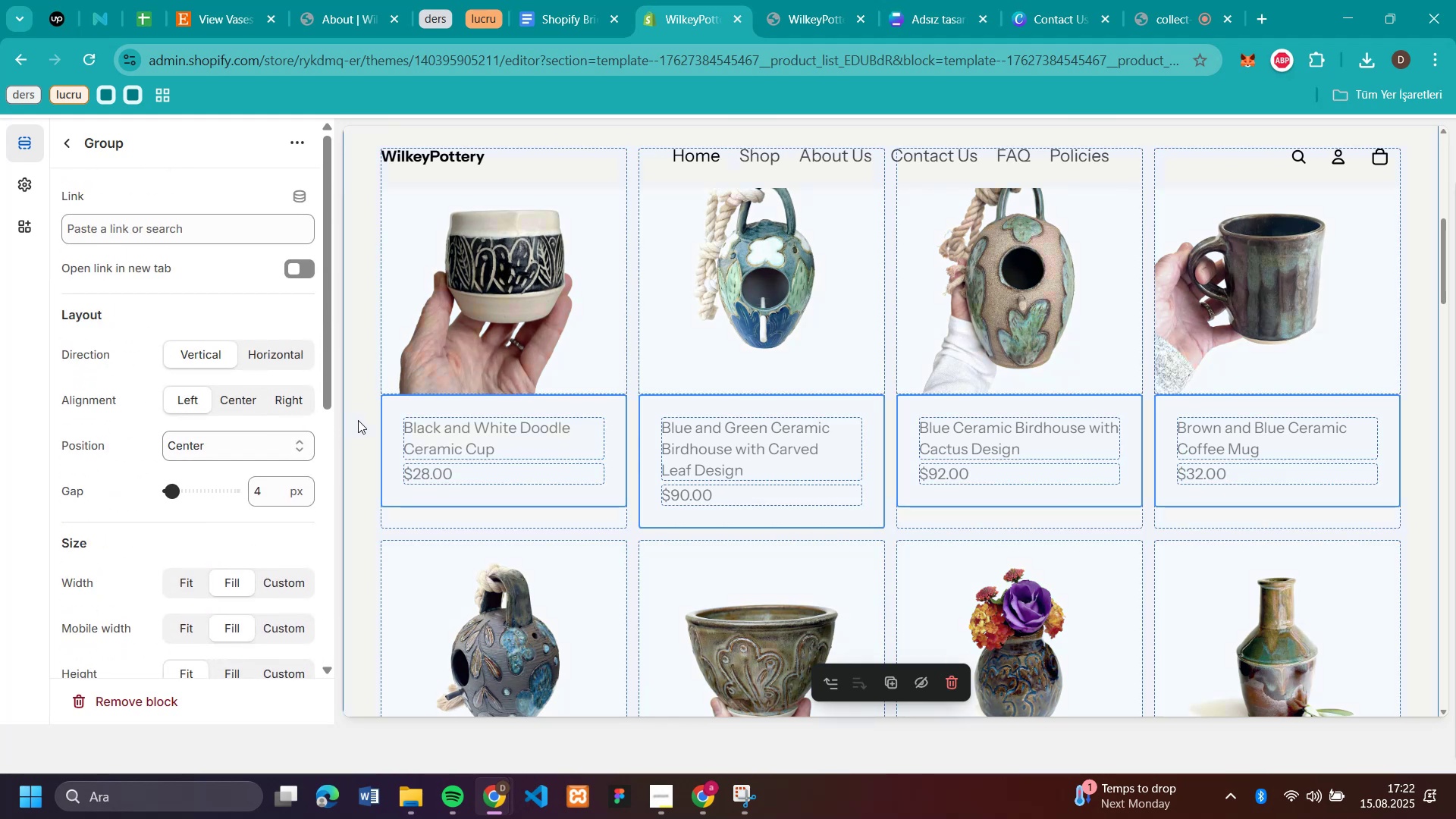 
left_click([360, 422])
 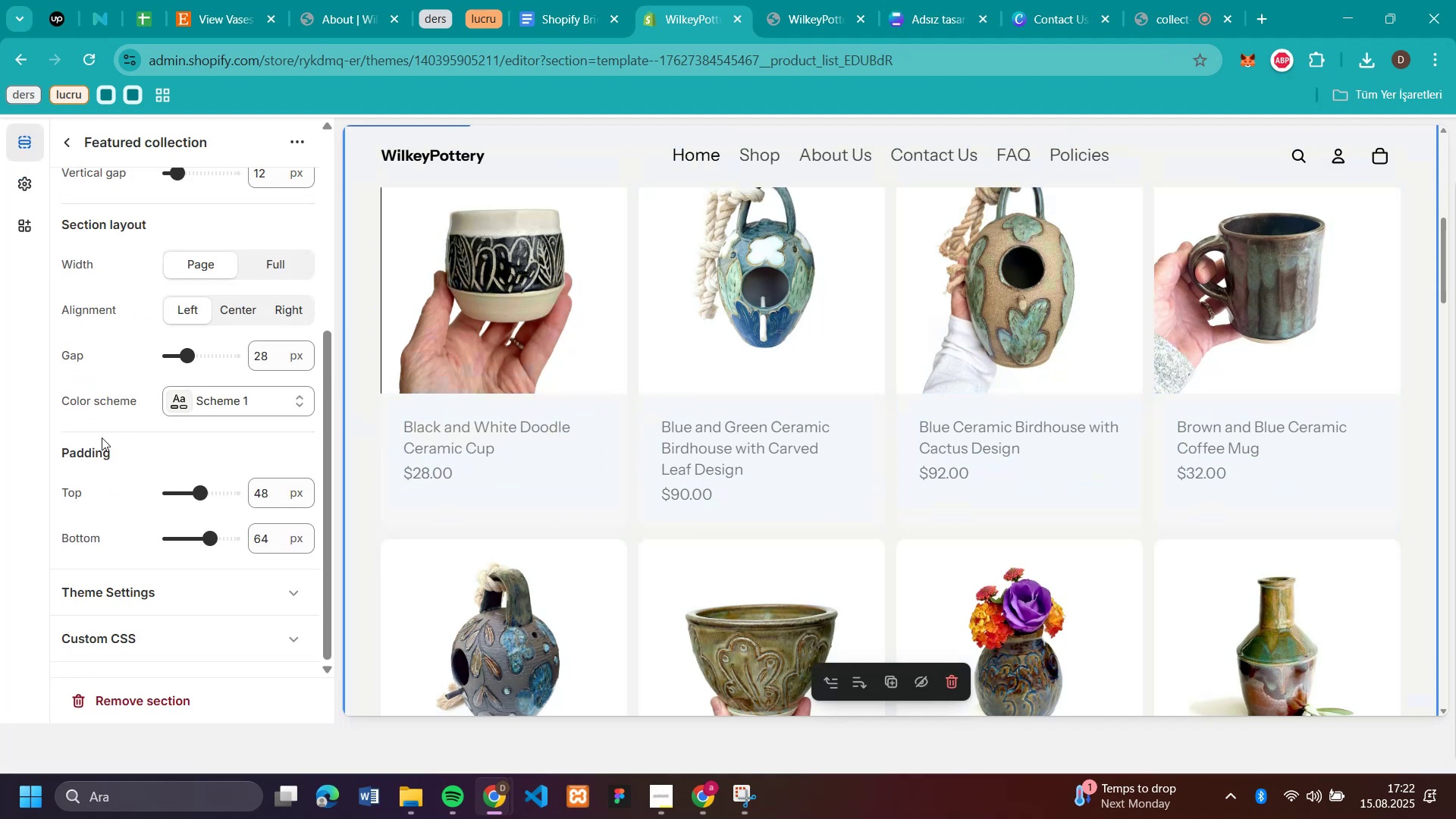 
left_click([200, 404])
 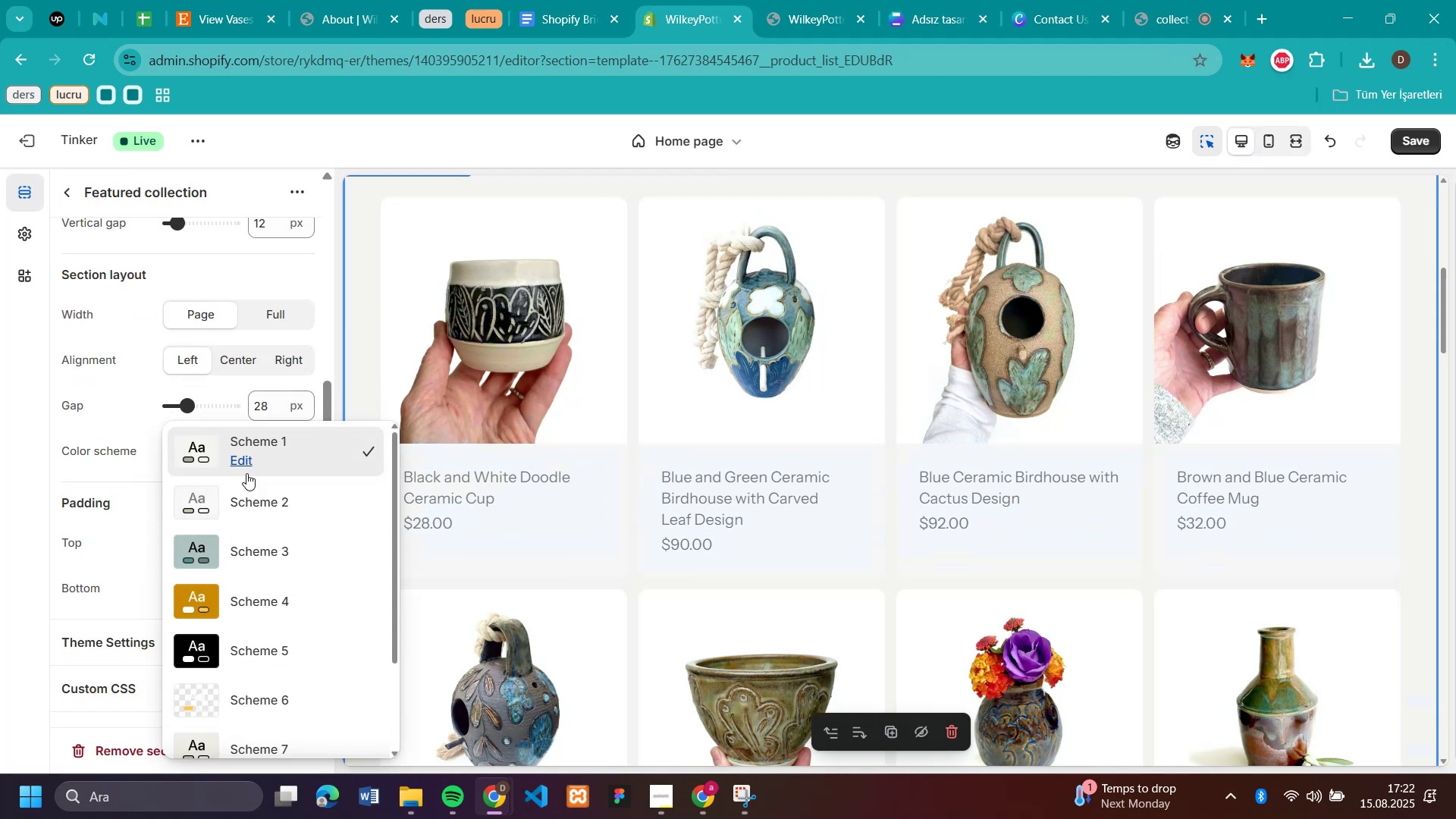 
left_click([246, 461])
 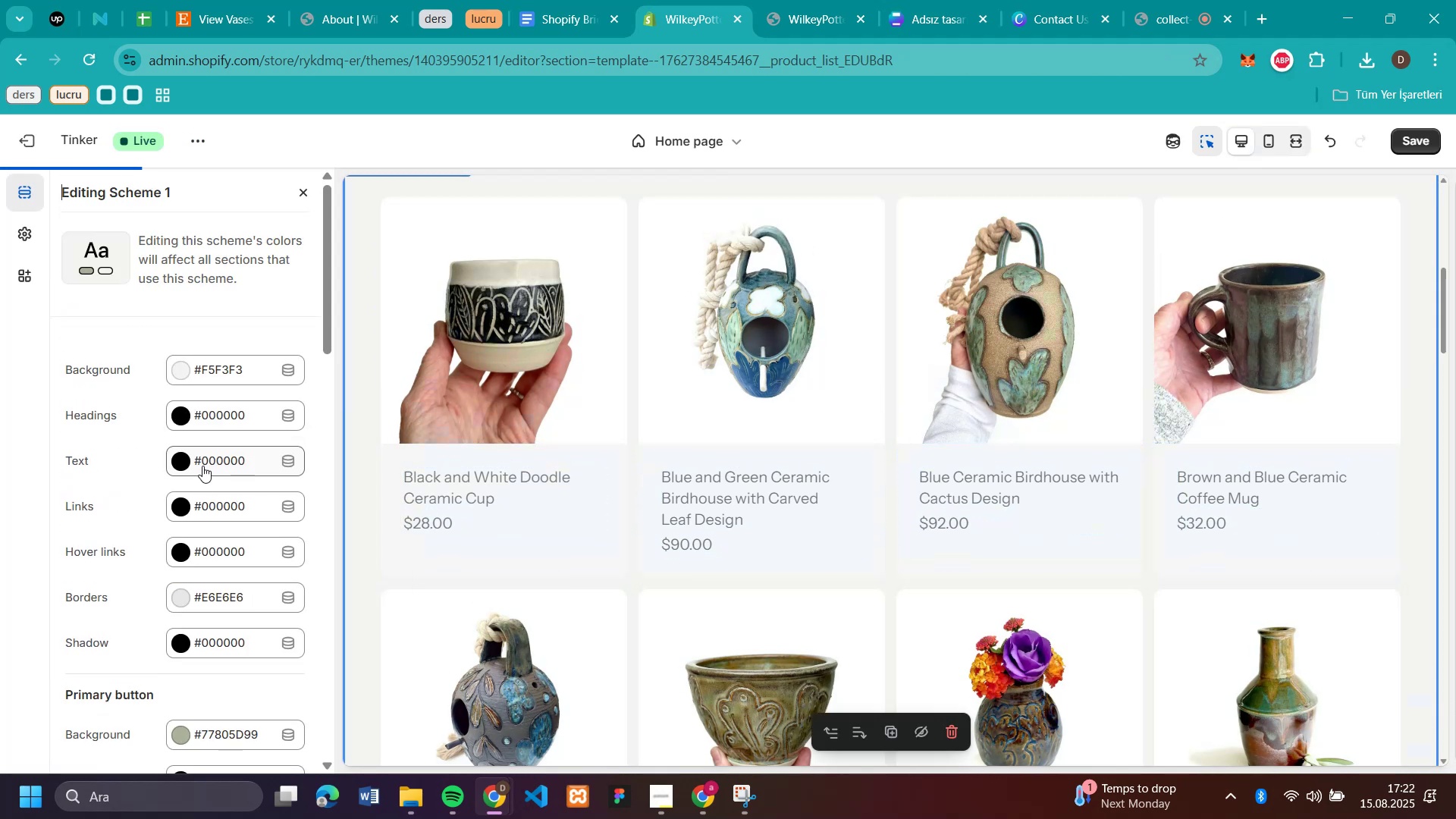 
scroll: coordinate [140, 463], scroll_direction: down, amount: 6.0
 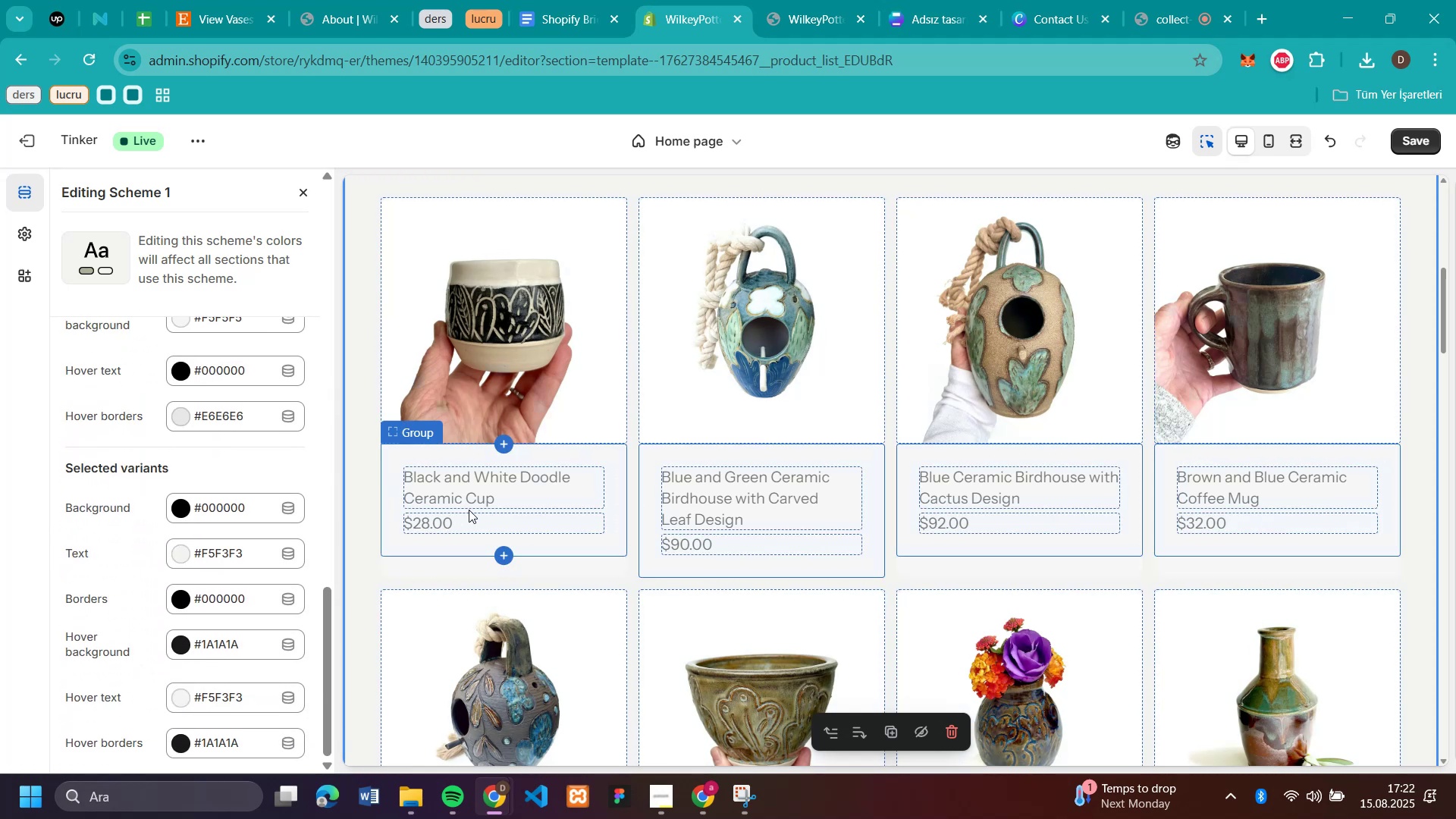 
scroll: coordinate [1128, 449], scroll_direction: up, amount: 13.0
 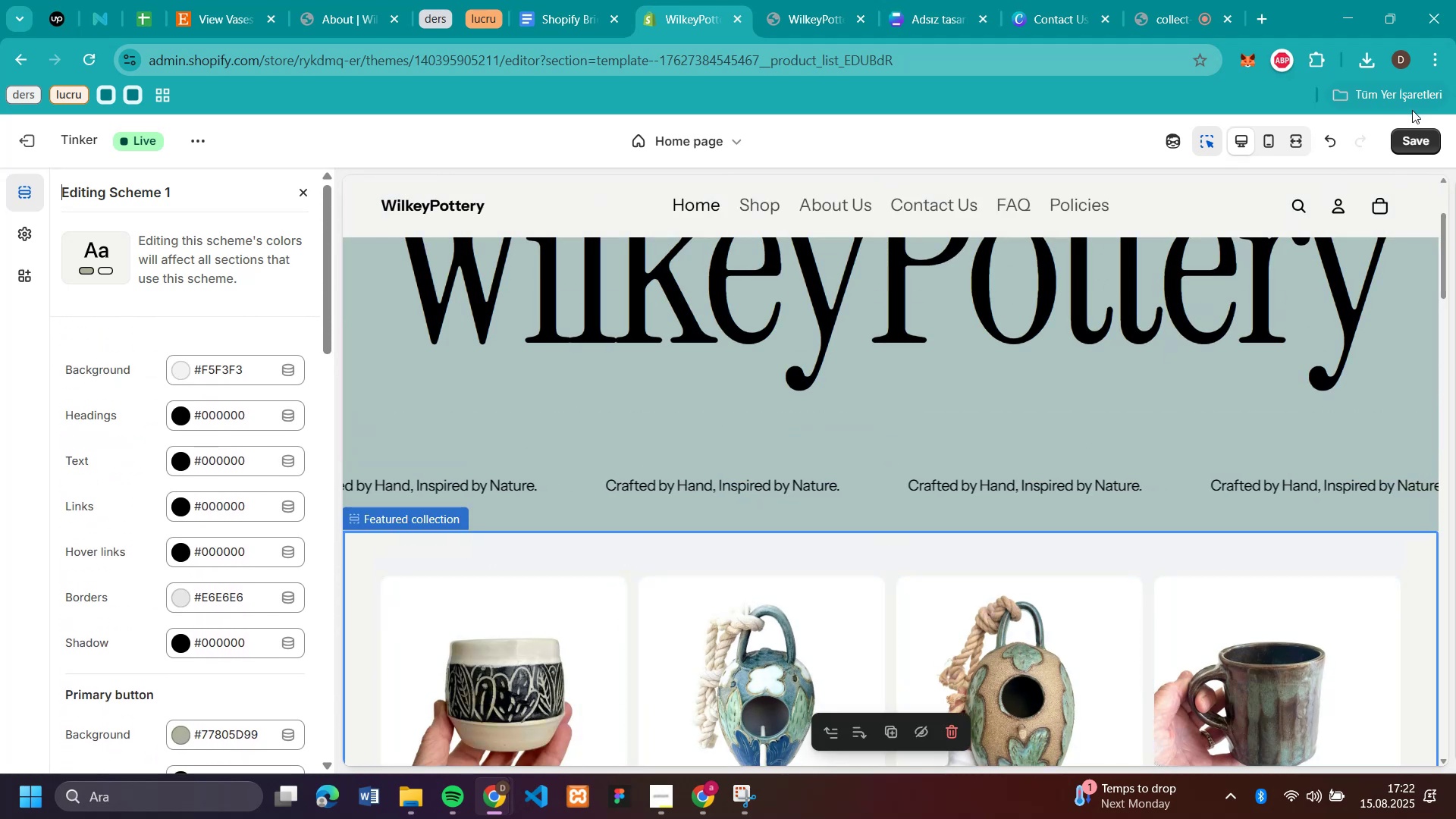 
left_click([1412, 138])
 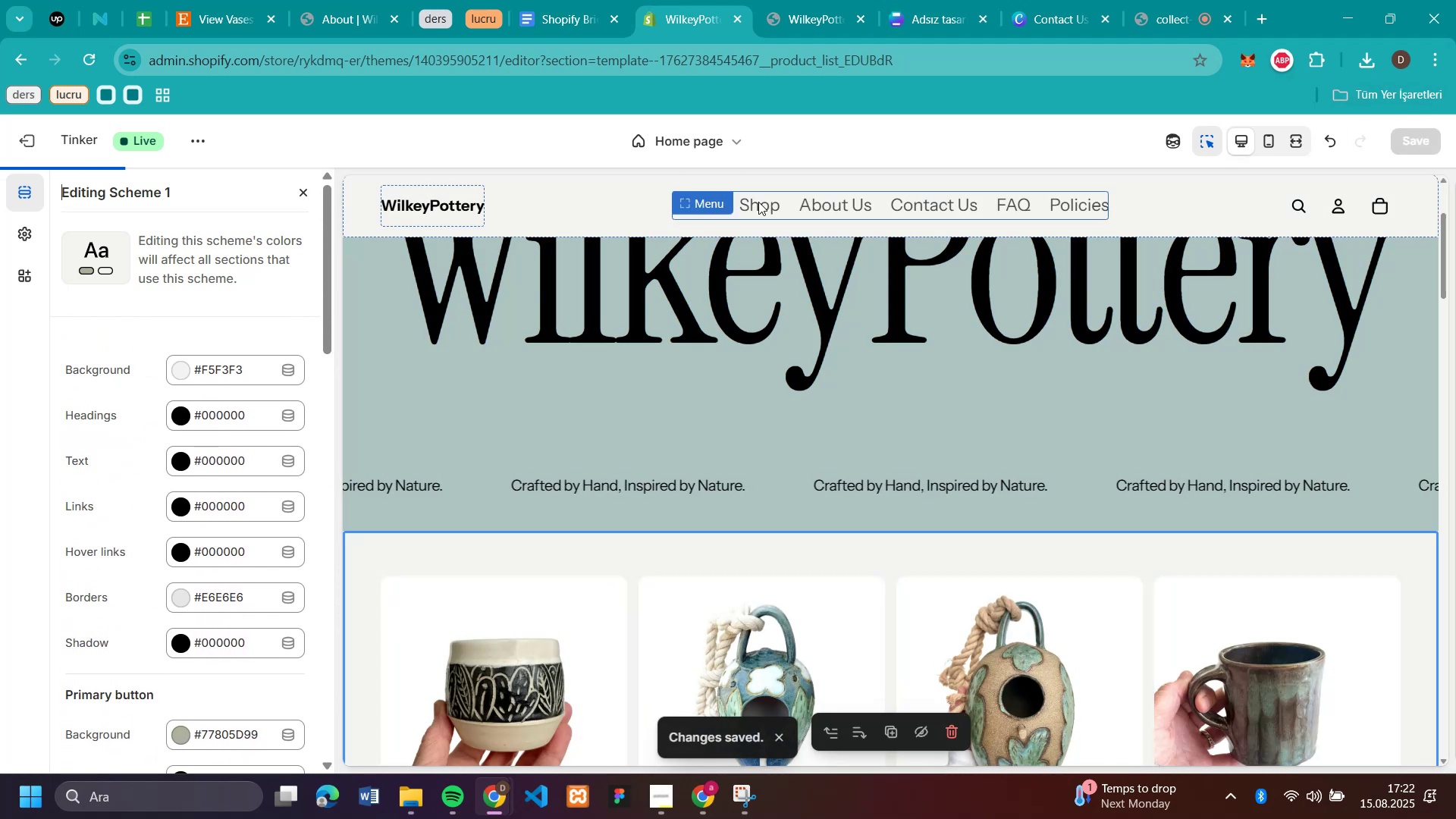 
left_click([758, 202])
 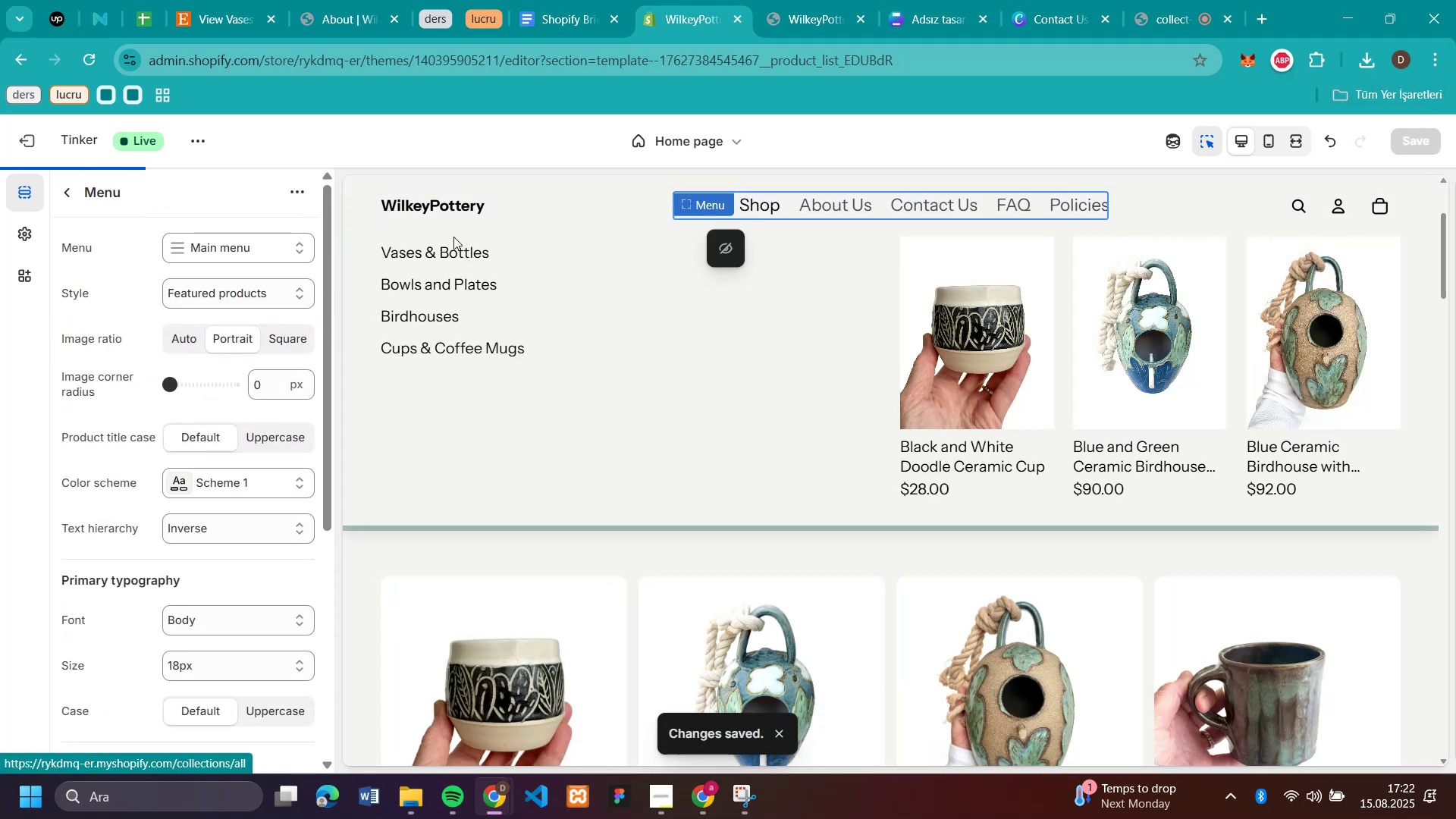 
left_click([453, 253])
 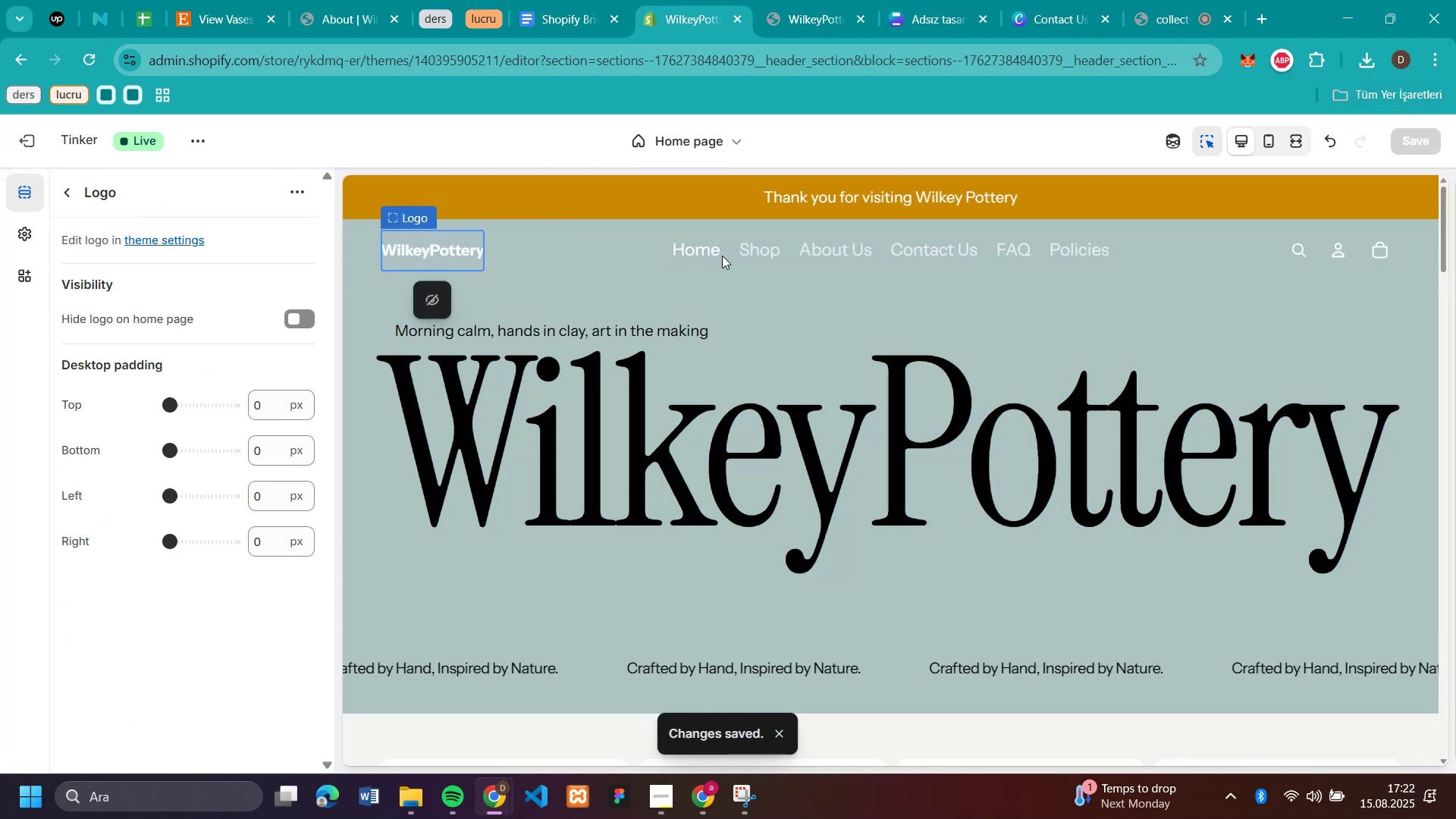 
left_click([768, 249])
 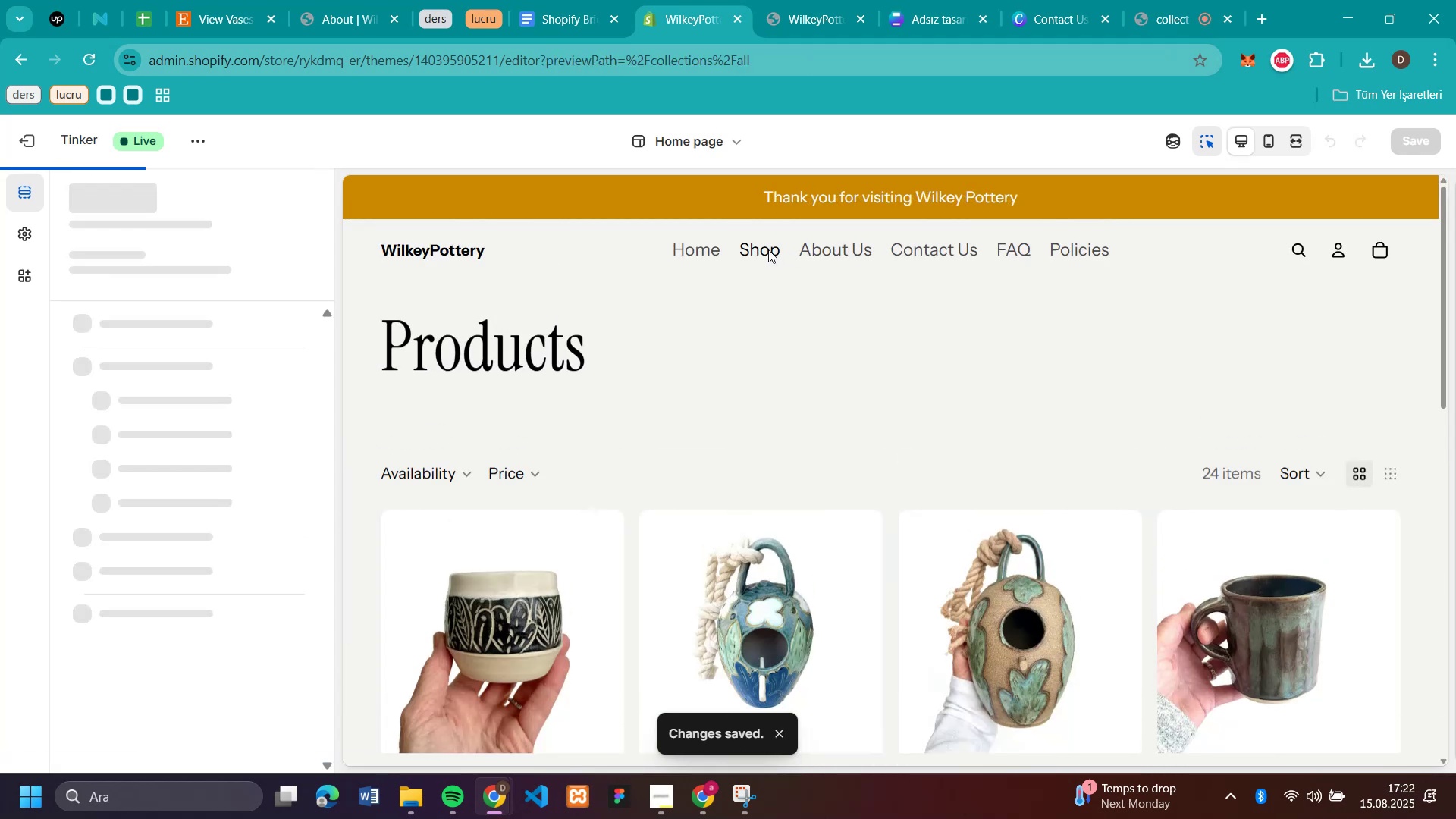 
scroll: coordinate [890, 404], scroll_direction: down, amount: 4.0
 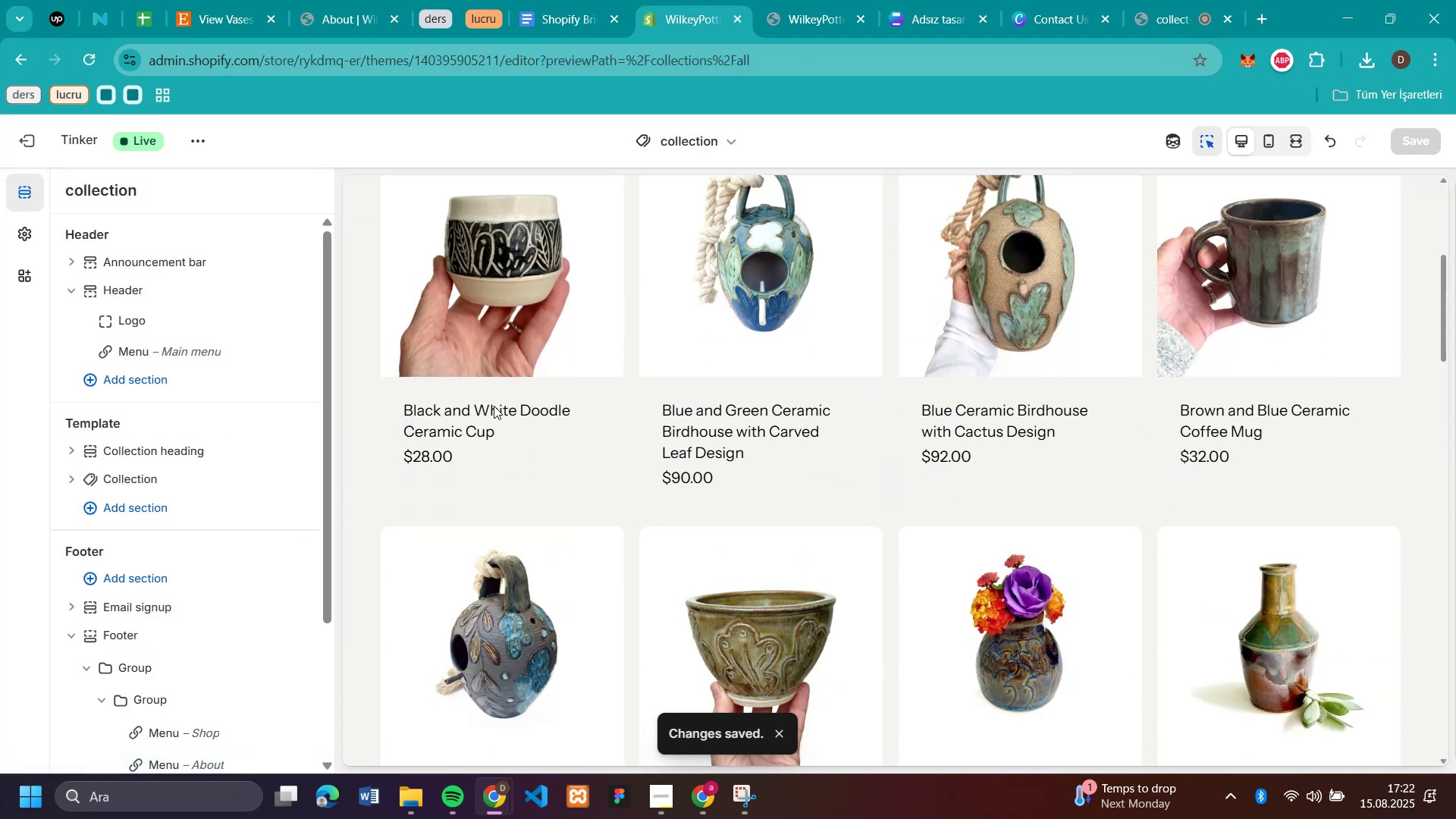 
scroll: coordinate [1285, 387], scroll_direction: up, amount: 7.0
 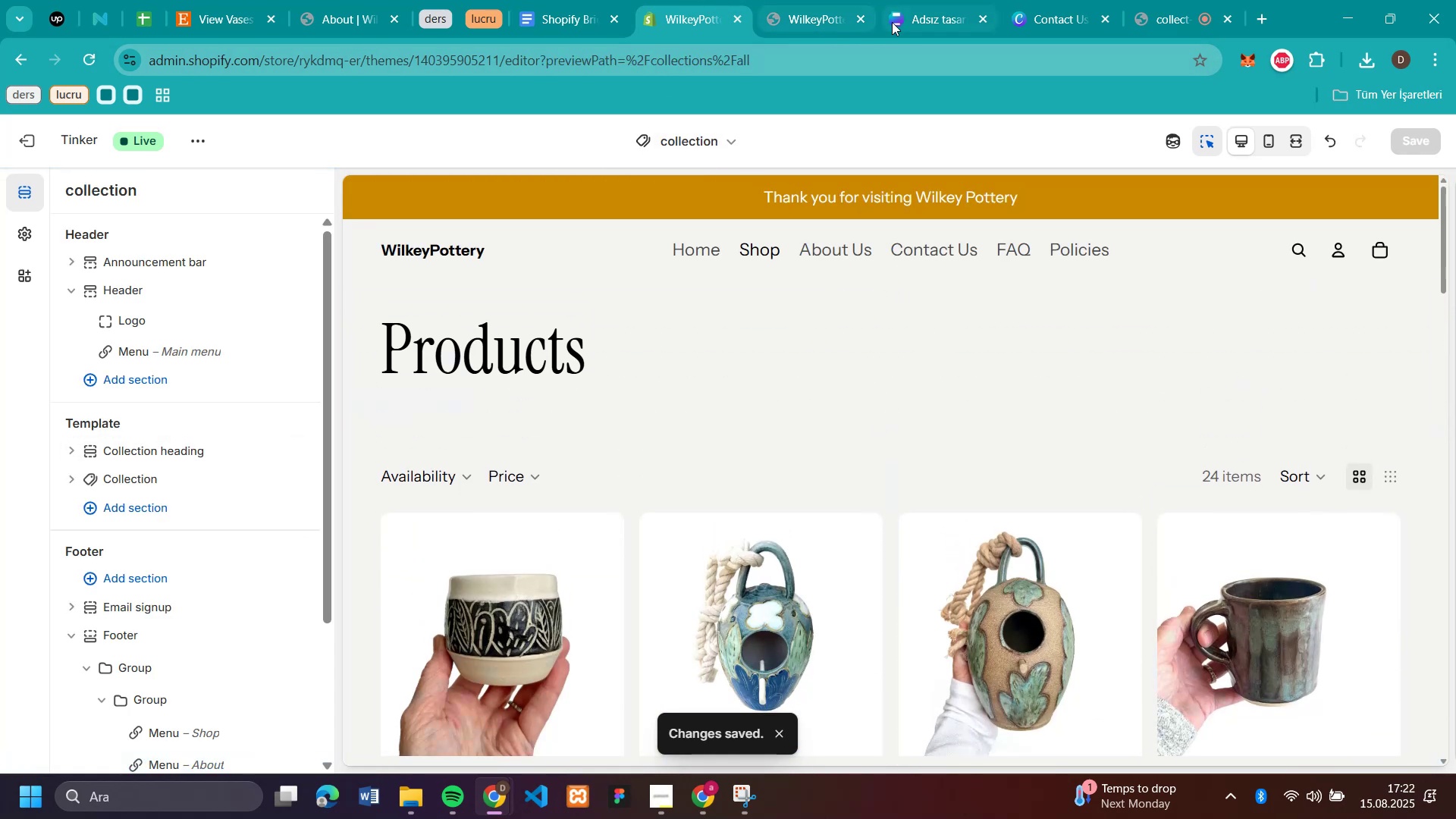 
left_click([821, 21])
 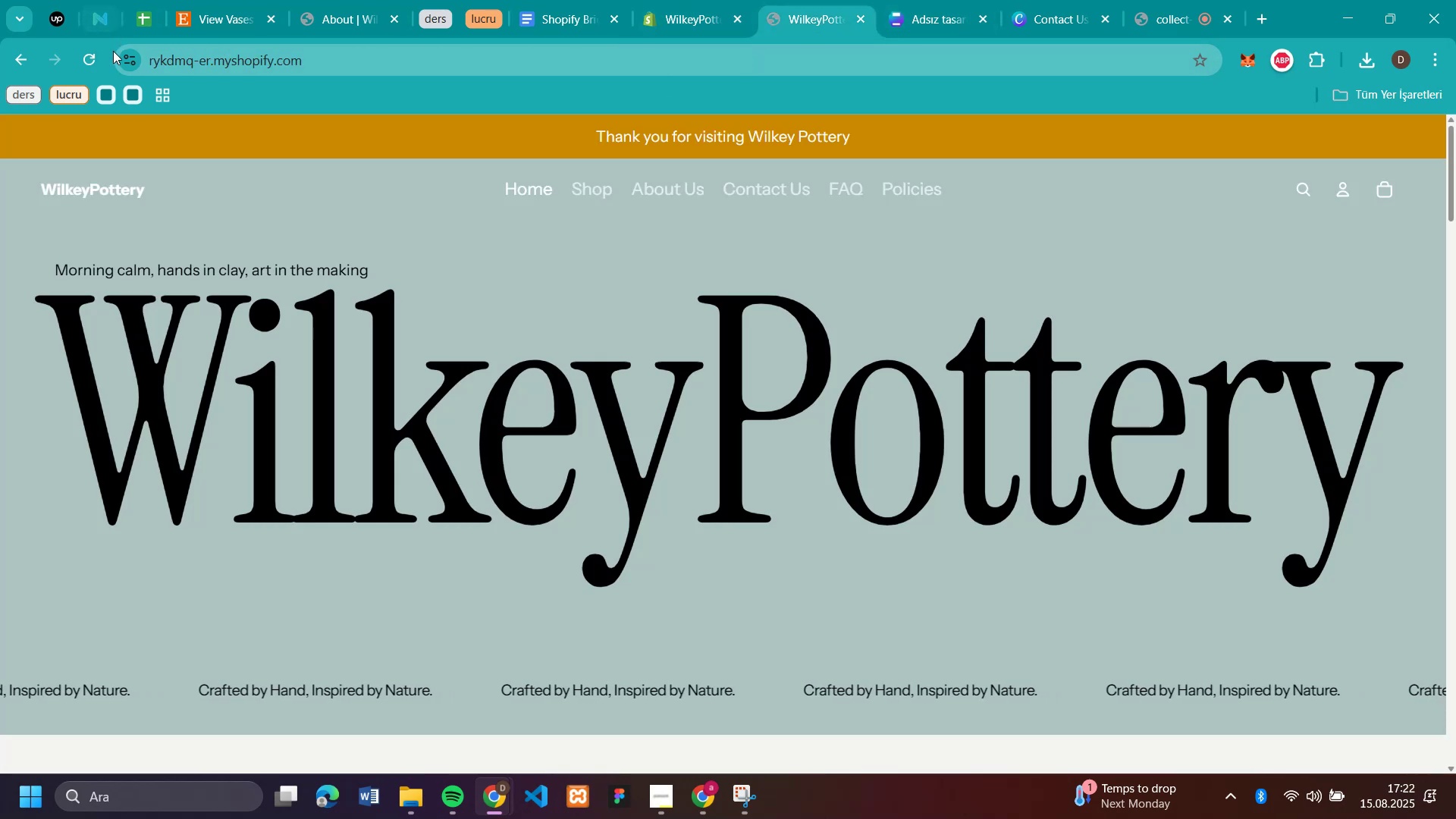 
left_click([90, 59])
 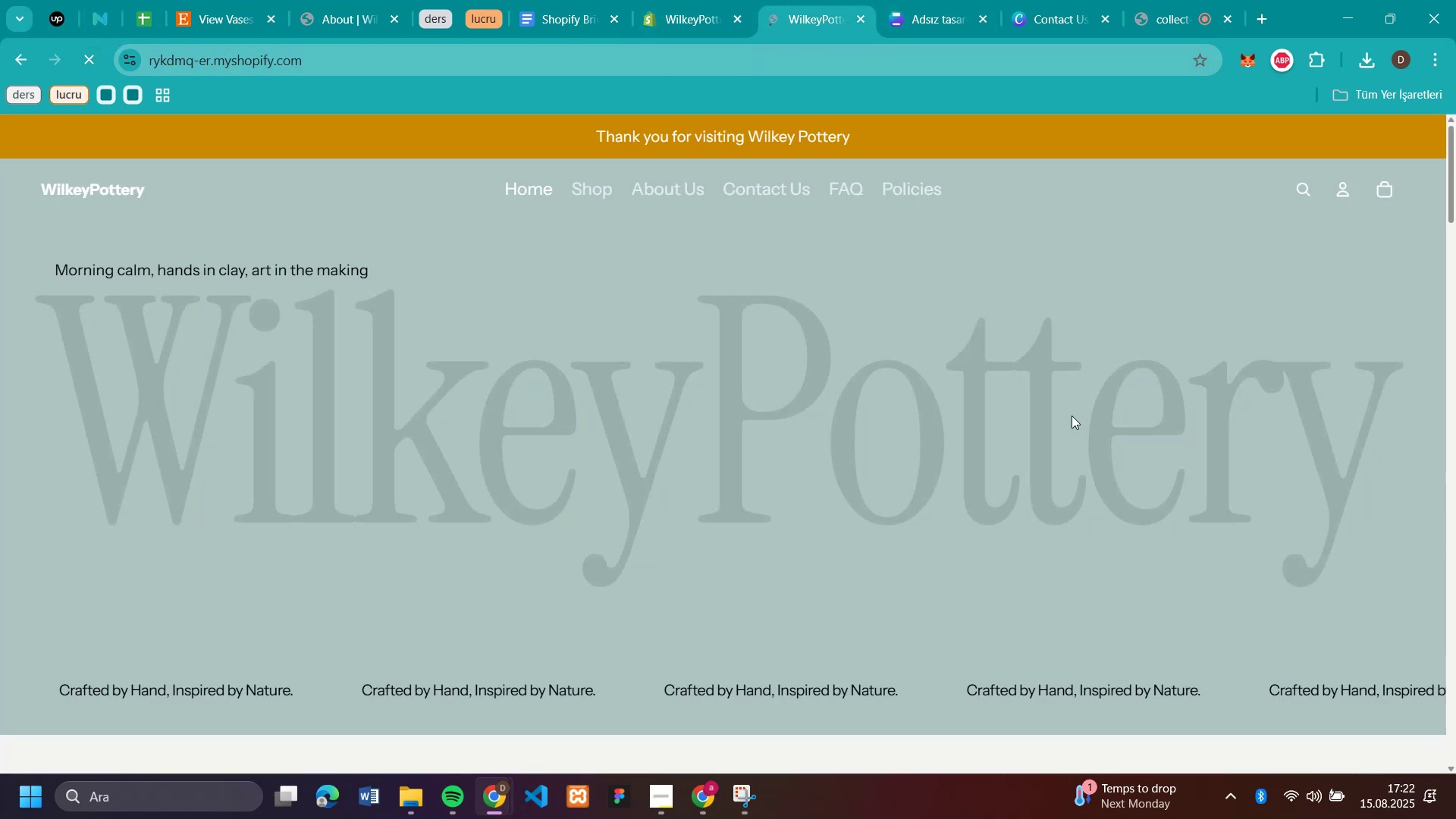 
scroll: coordinate [1455, 449], scroll_direction: down, amount: 42.0
 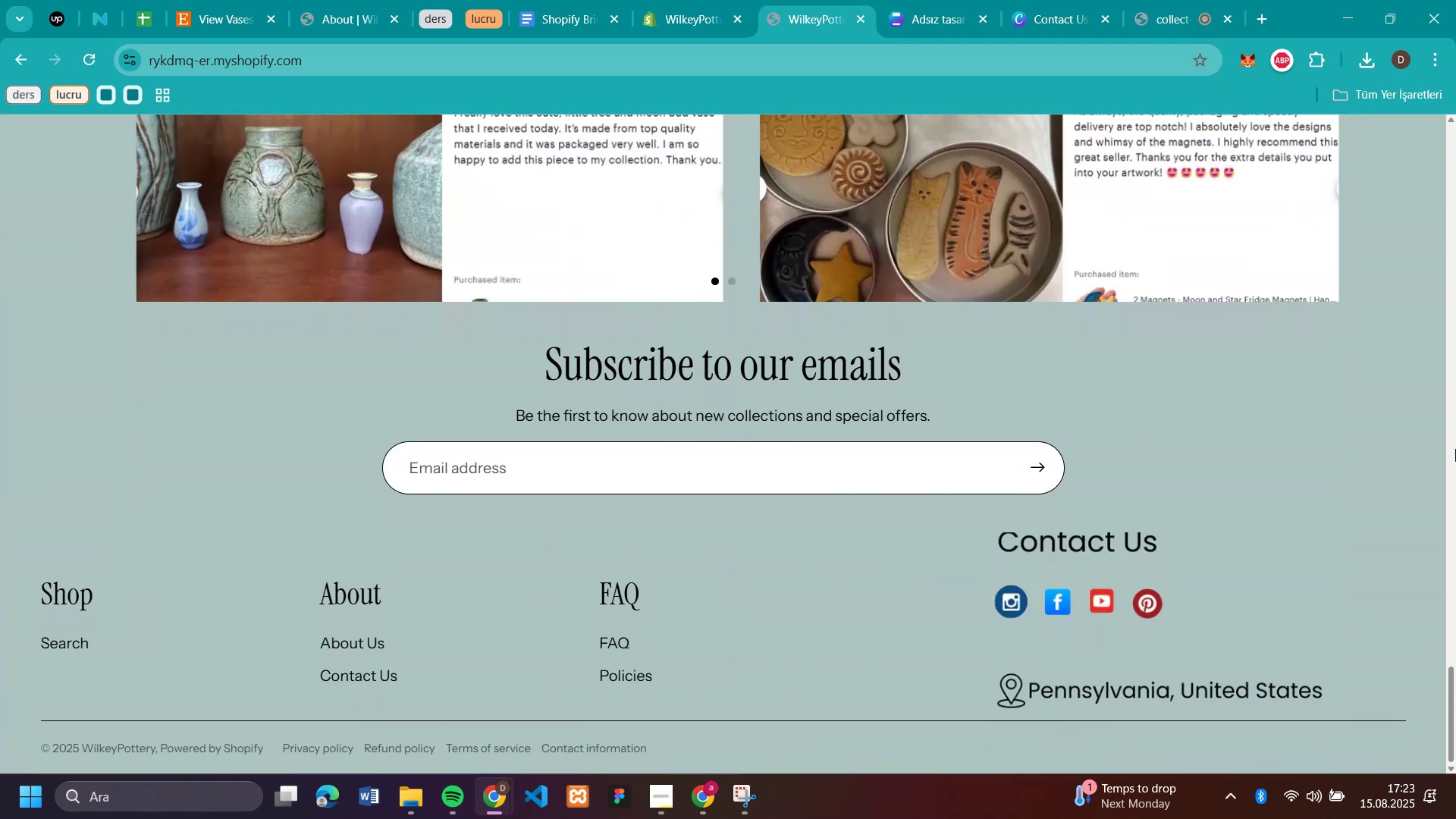 
scroll: coordinate [1172, 504], scroll_direction: up, amount: 17.0
 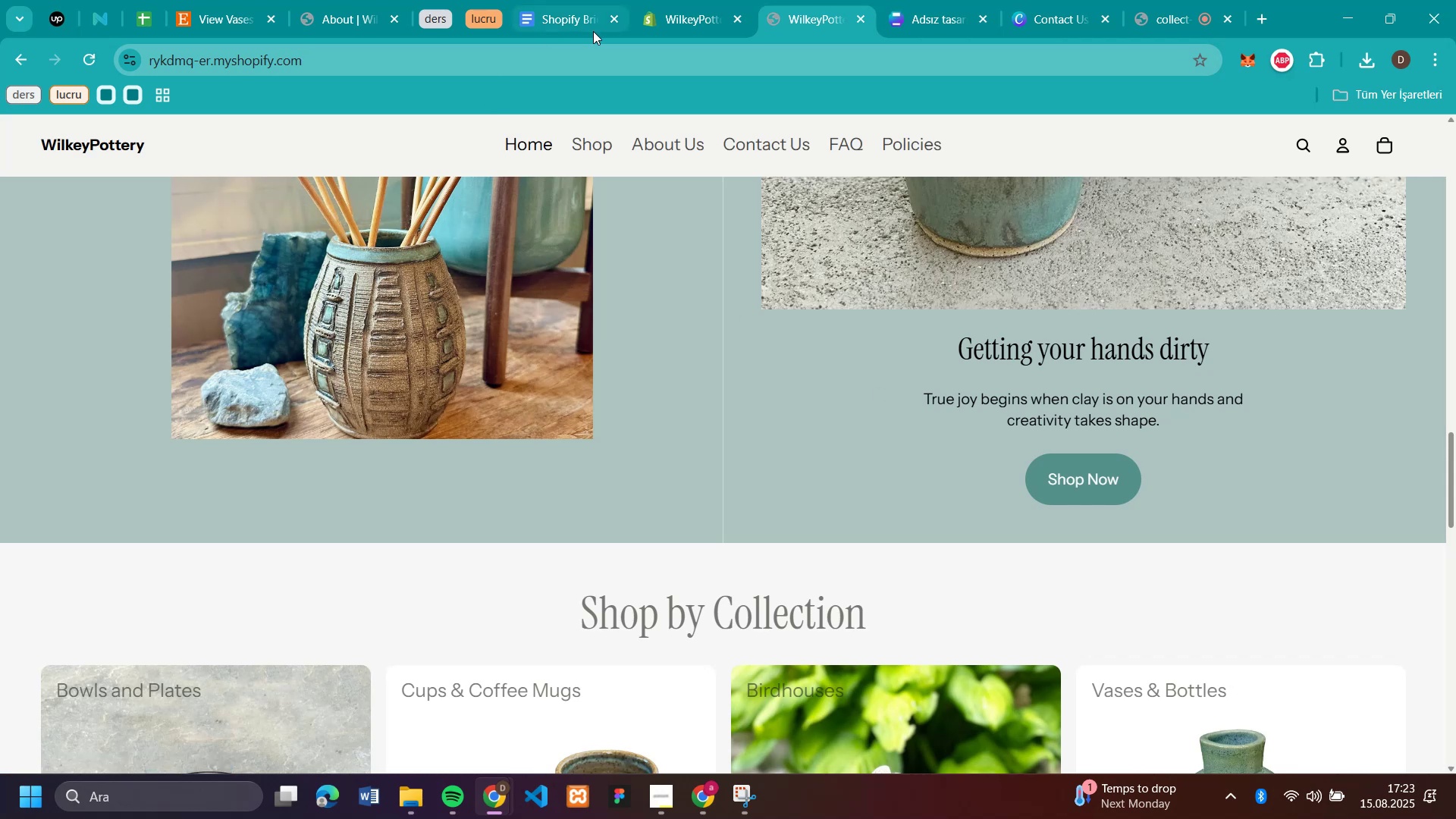 
left_click([679, 13])
 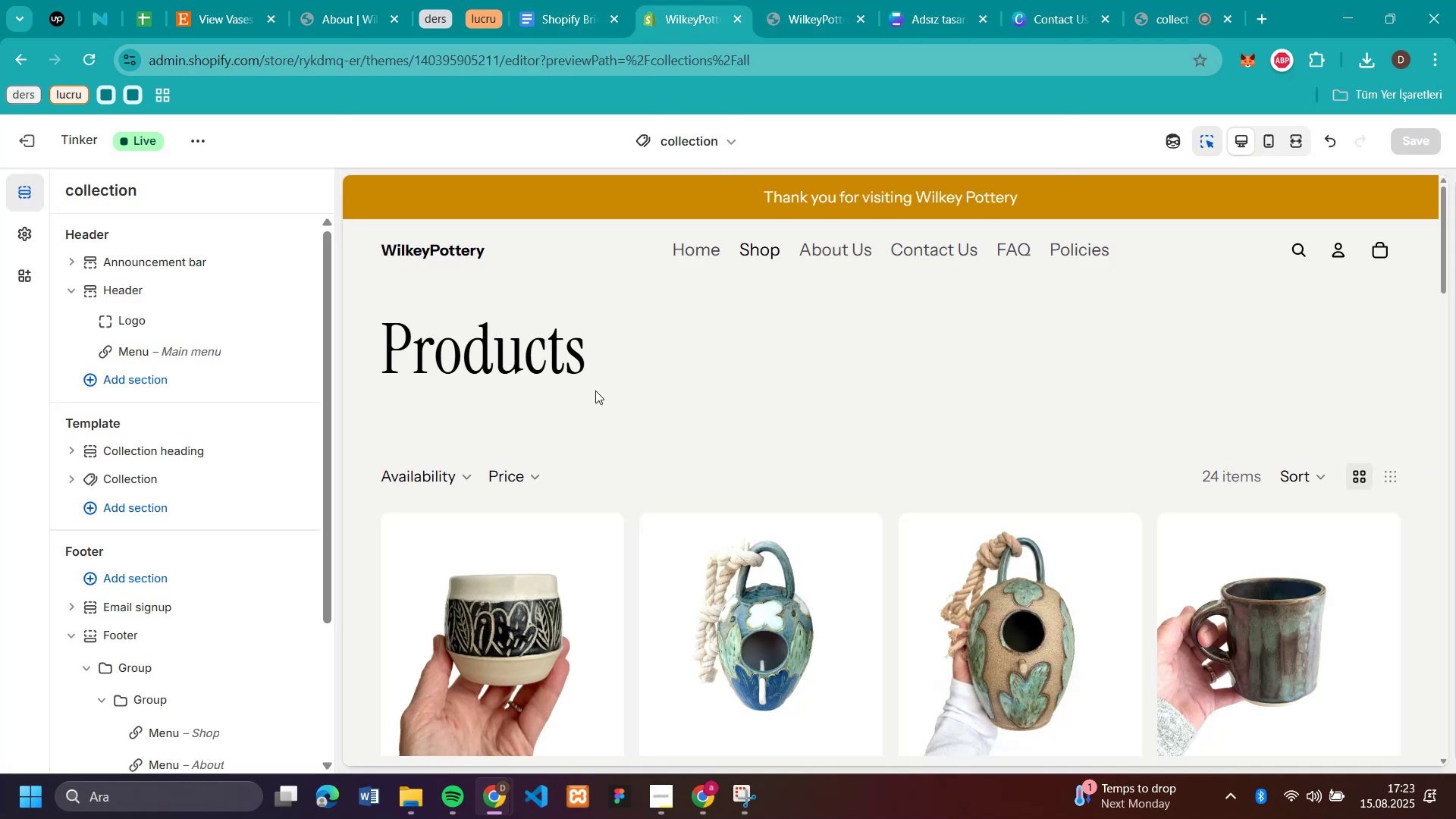 
scroll: coordinate [543, 367], scroll_direction: up, amount: 2.0
 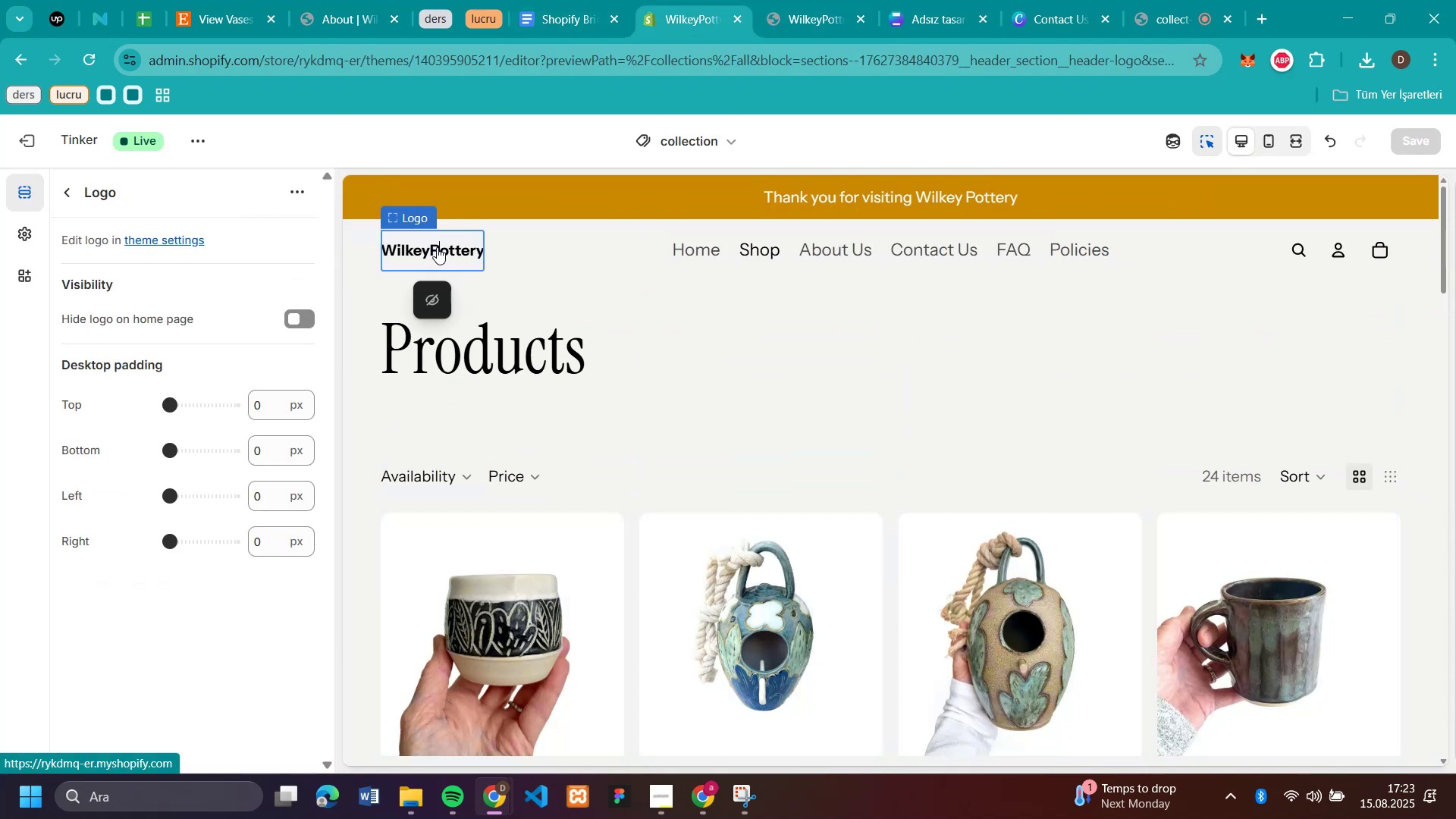 
left_click([547, 249])
 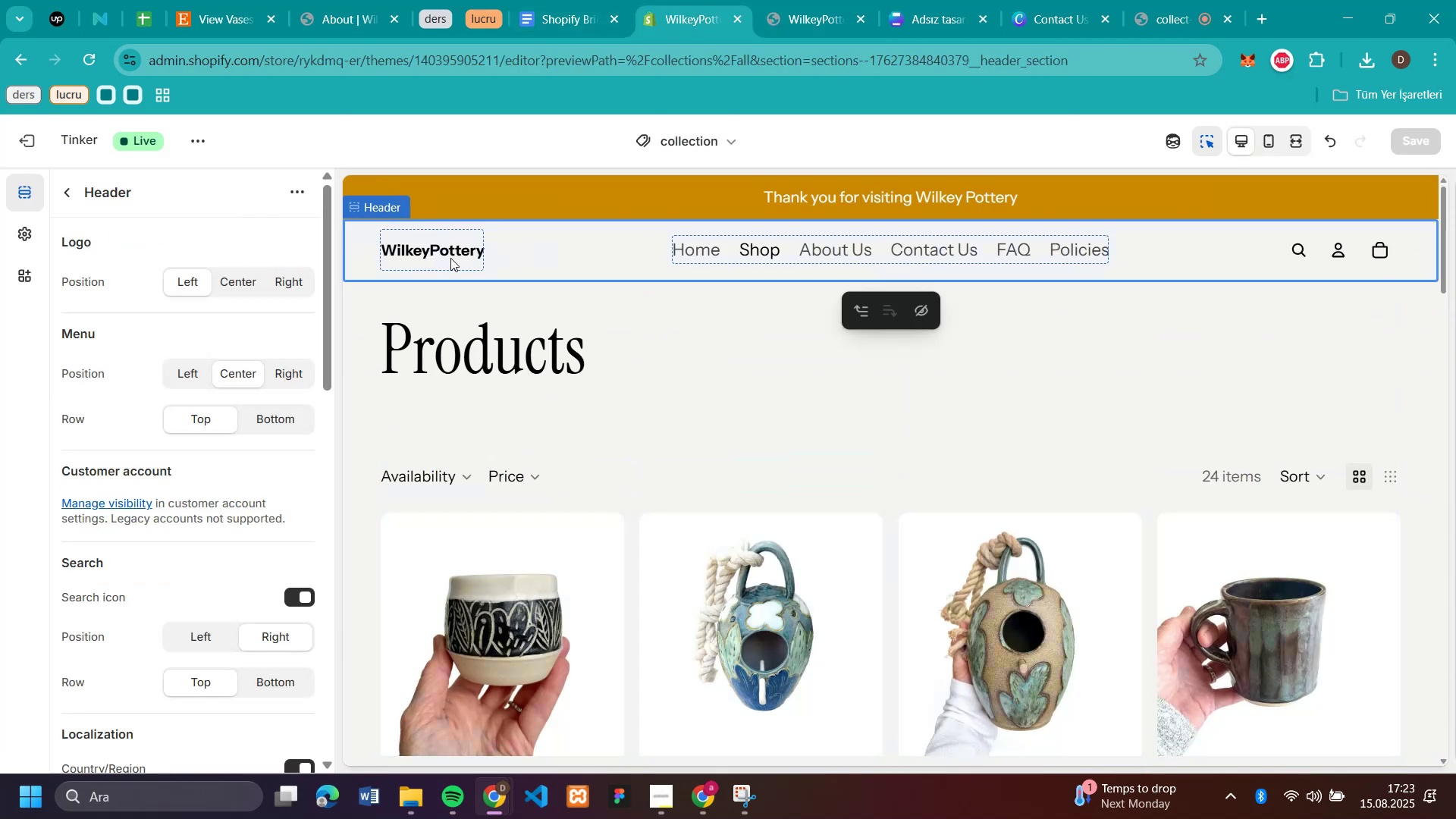 
left_click([450, 258])
 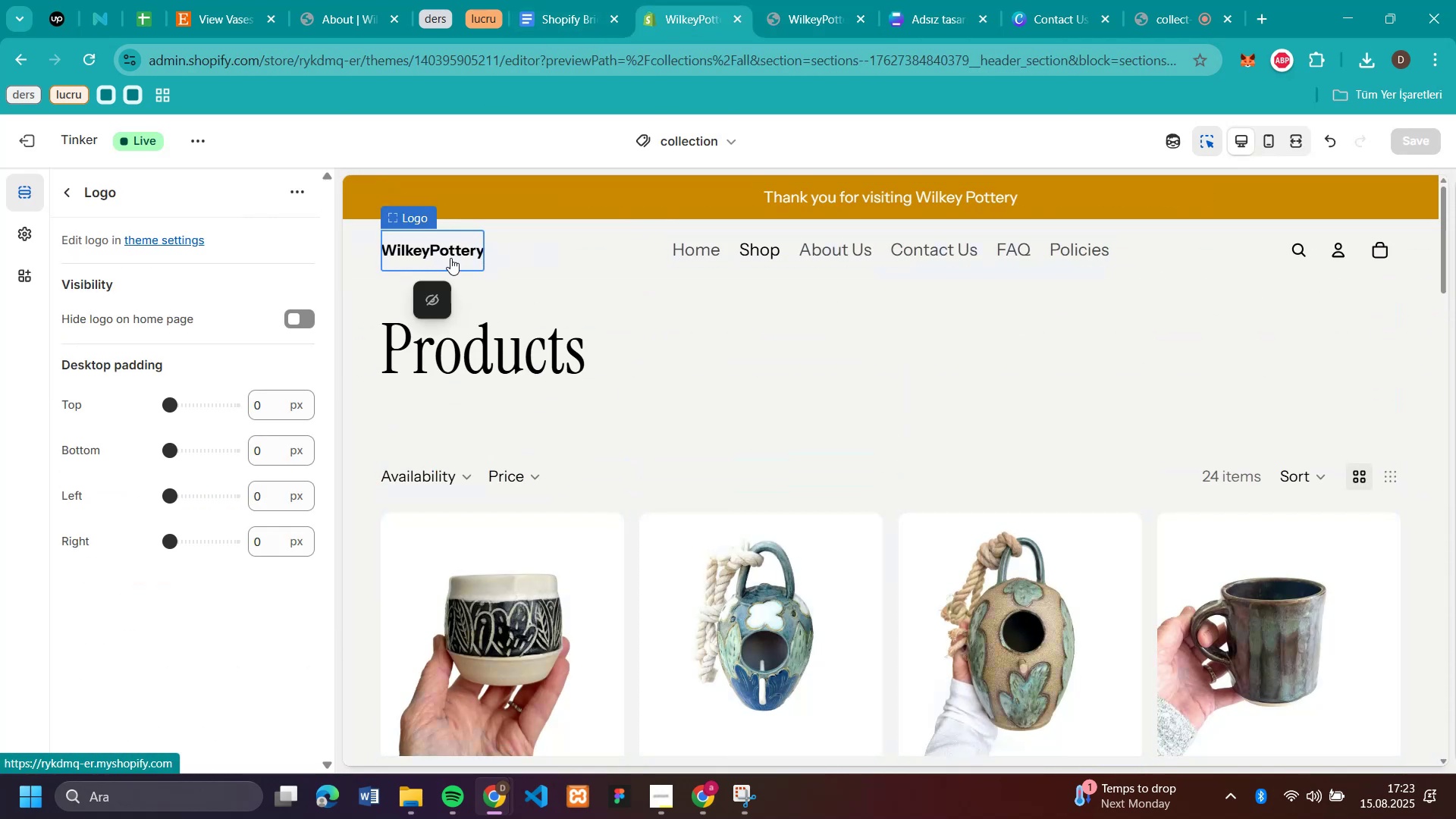 
left_click([450, 258])
 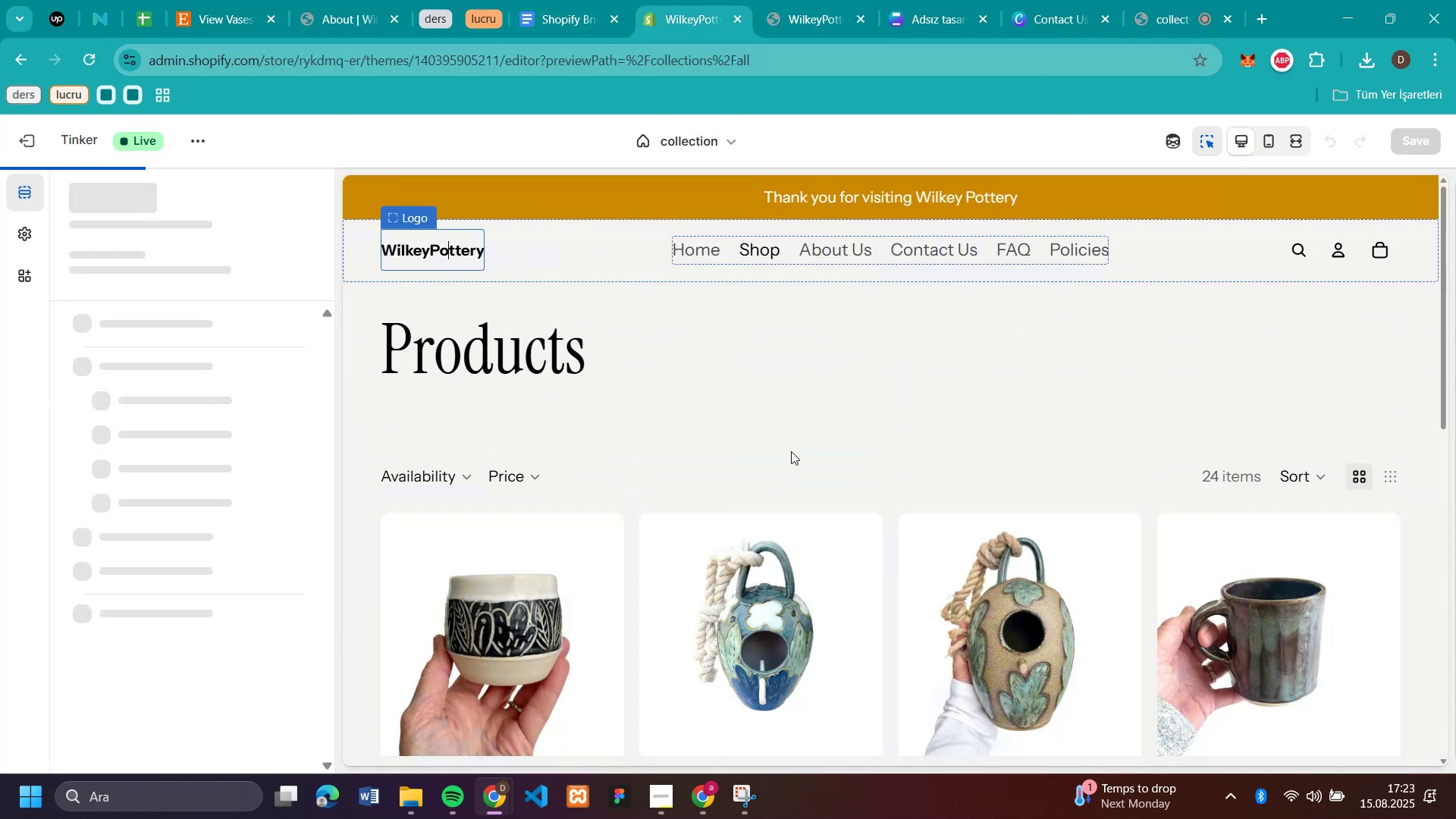 
scroll: coordinate [791, 451], scroll_direction: down, amount: 9.0
 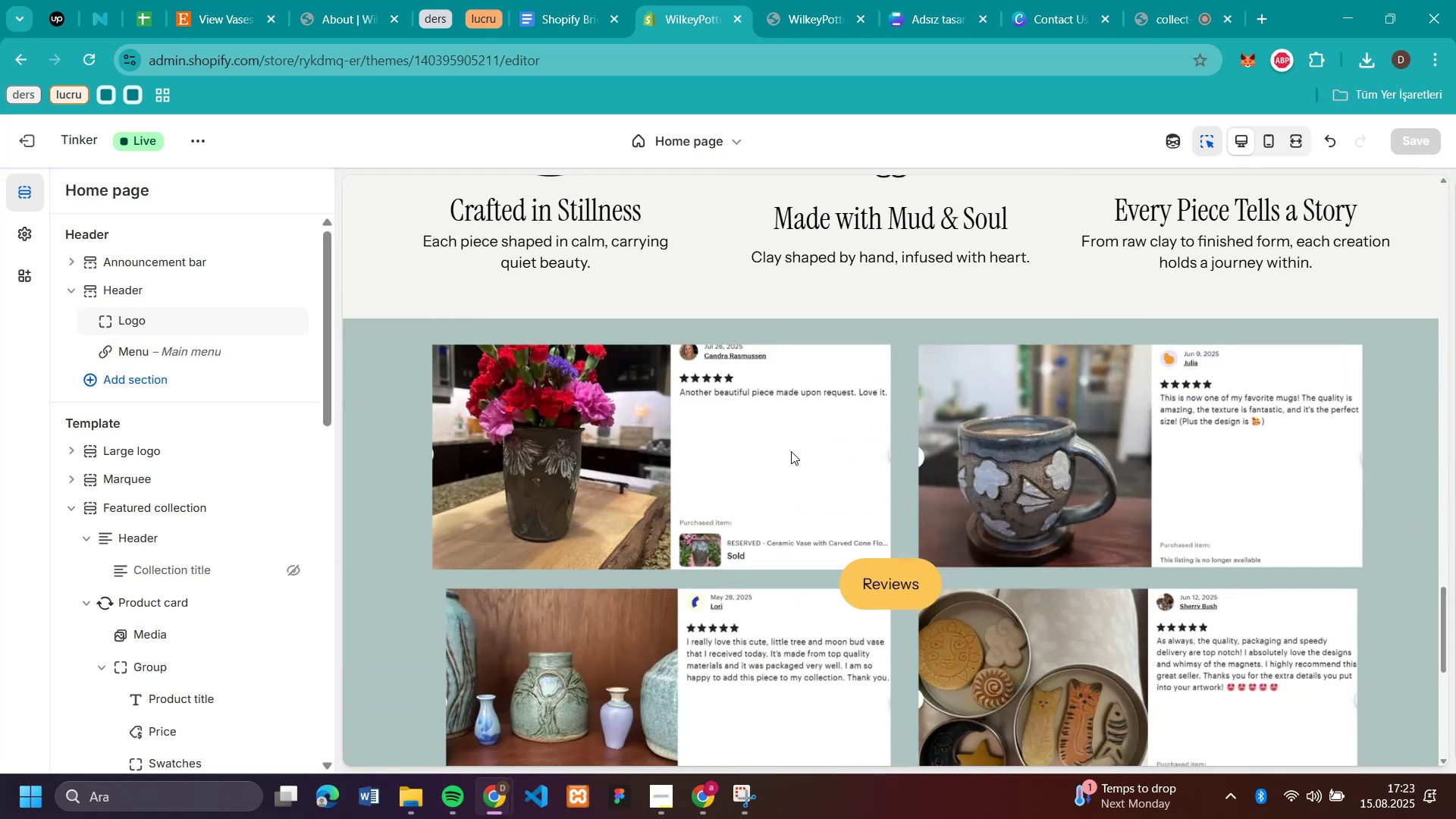 
scroll: coordinate [791, 451], scroll_direction: up, amount: 7.0
 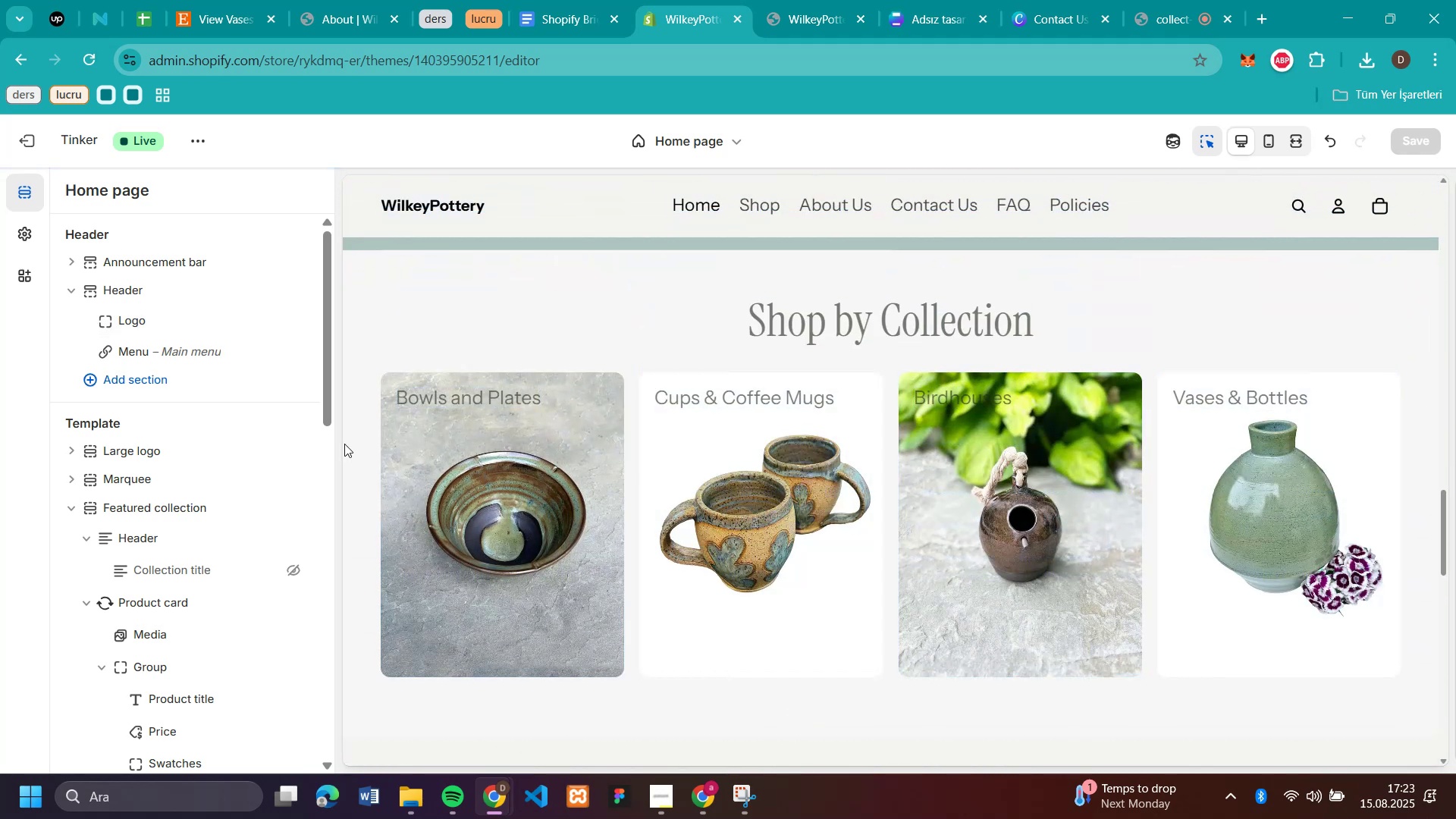 
left_click([350, 446])
 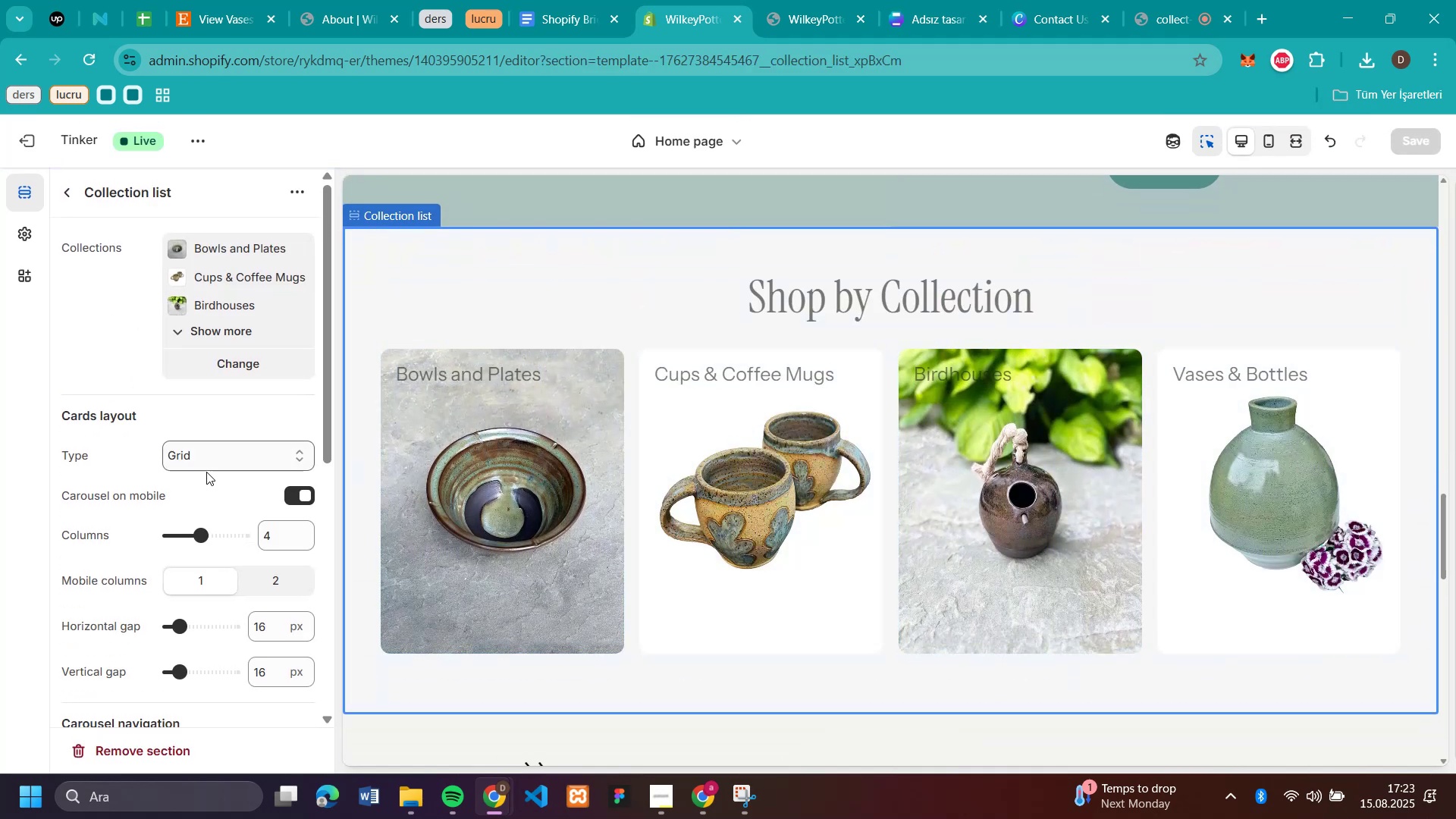 
scroll: coordinate [206, 494], scroll_direction: down, amount: 4.0
 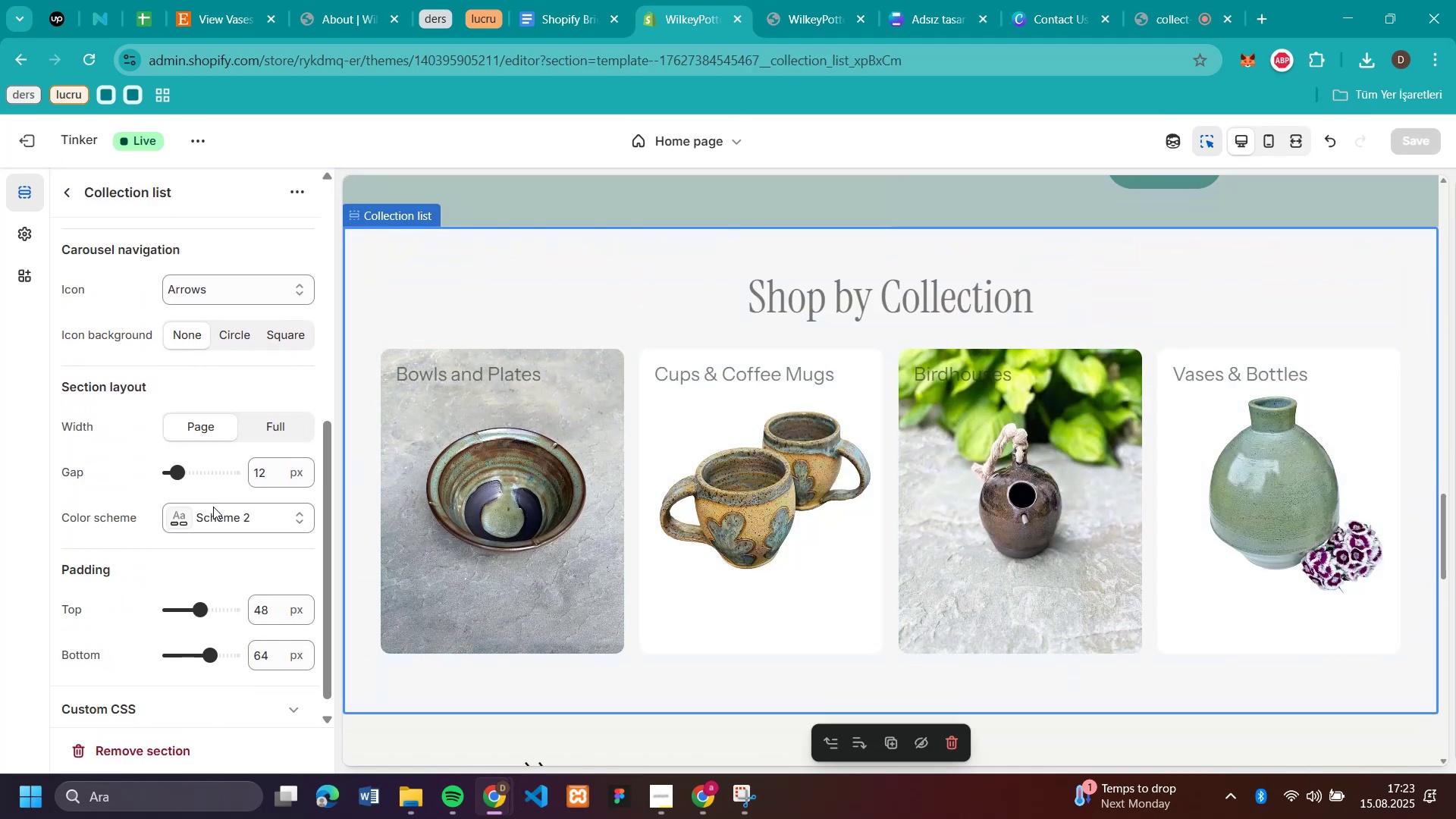 
left_click([215, 513])
 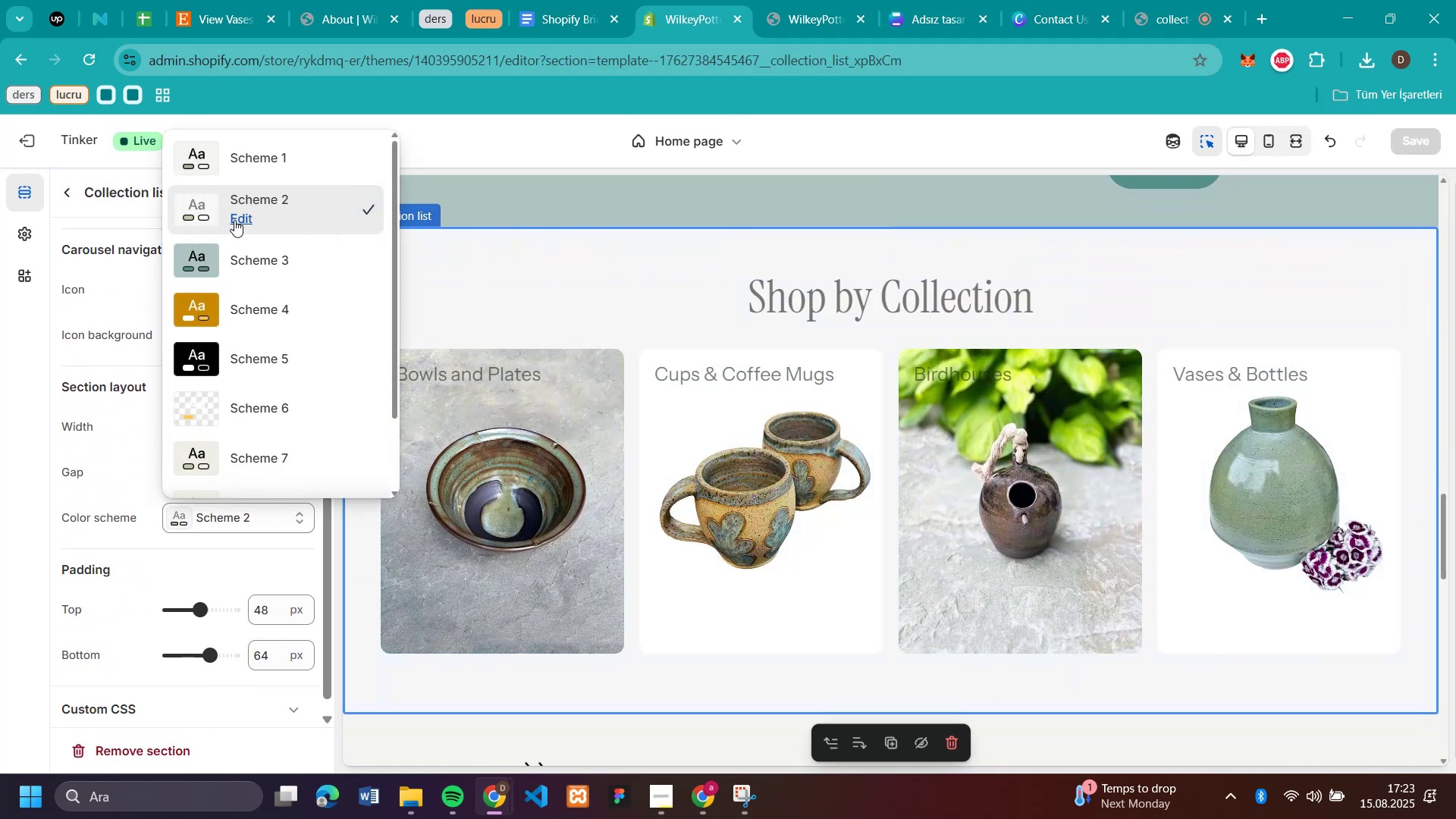 
left_click([235, 218])
 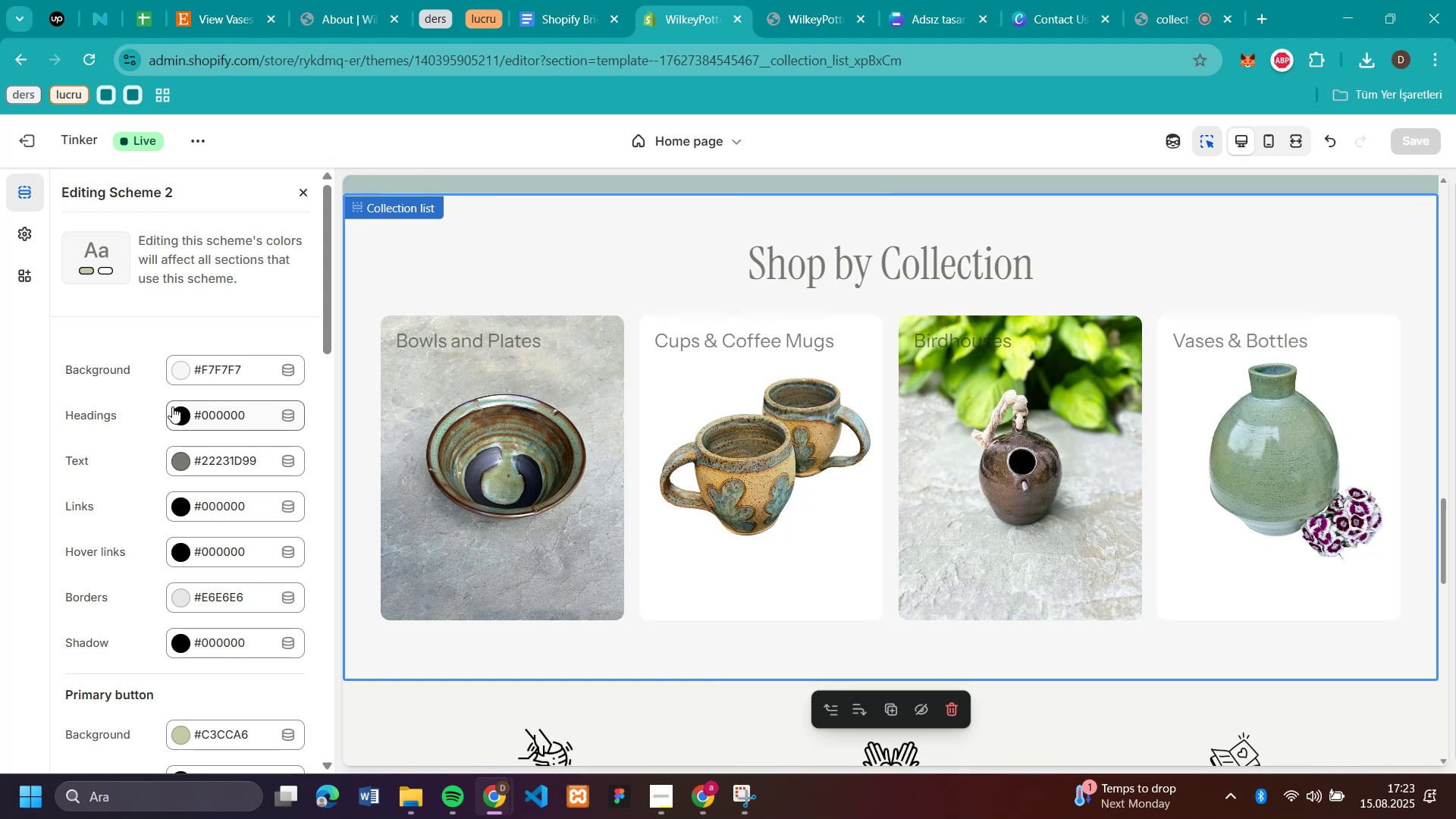 
left_click([174, 471])
 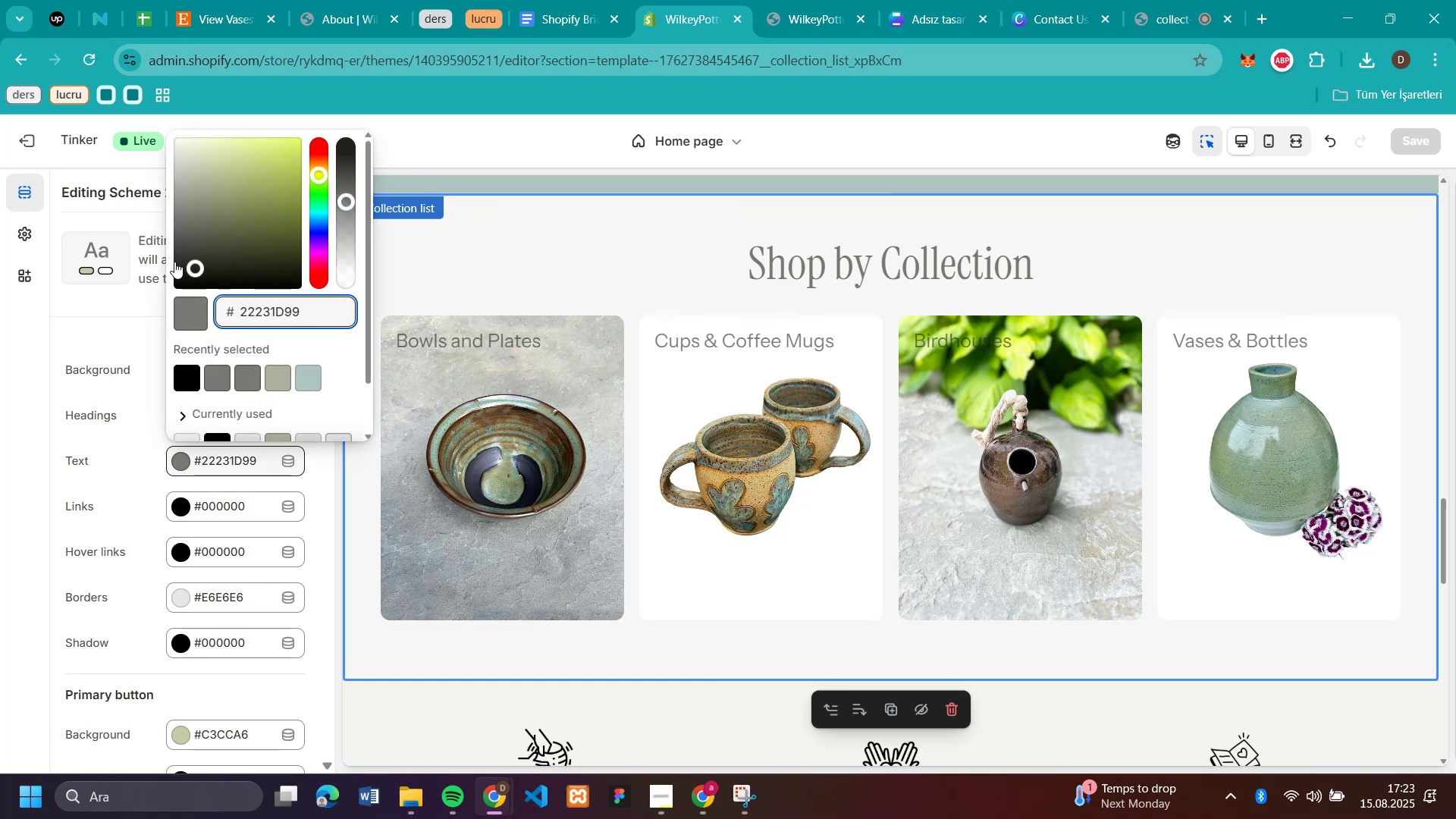 
left_click_drag(start_coordinate=[187, 268], to_coordinate=[277, 283])
 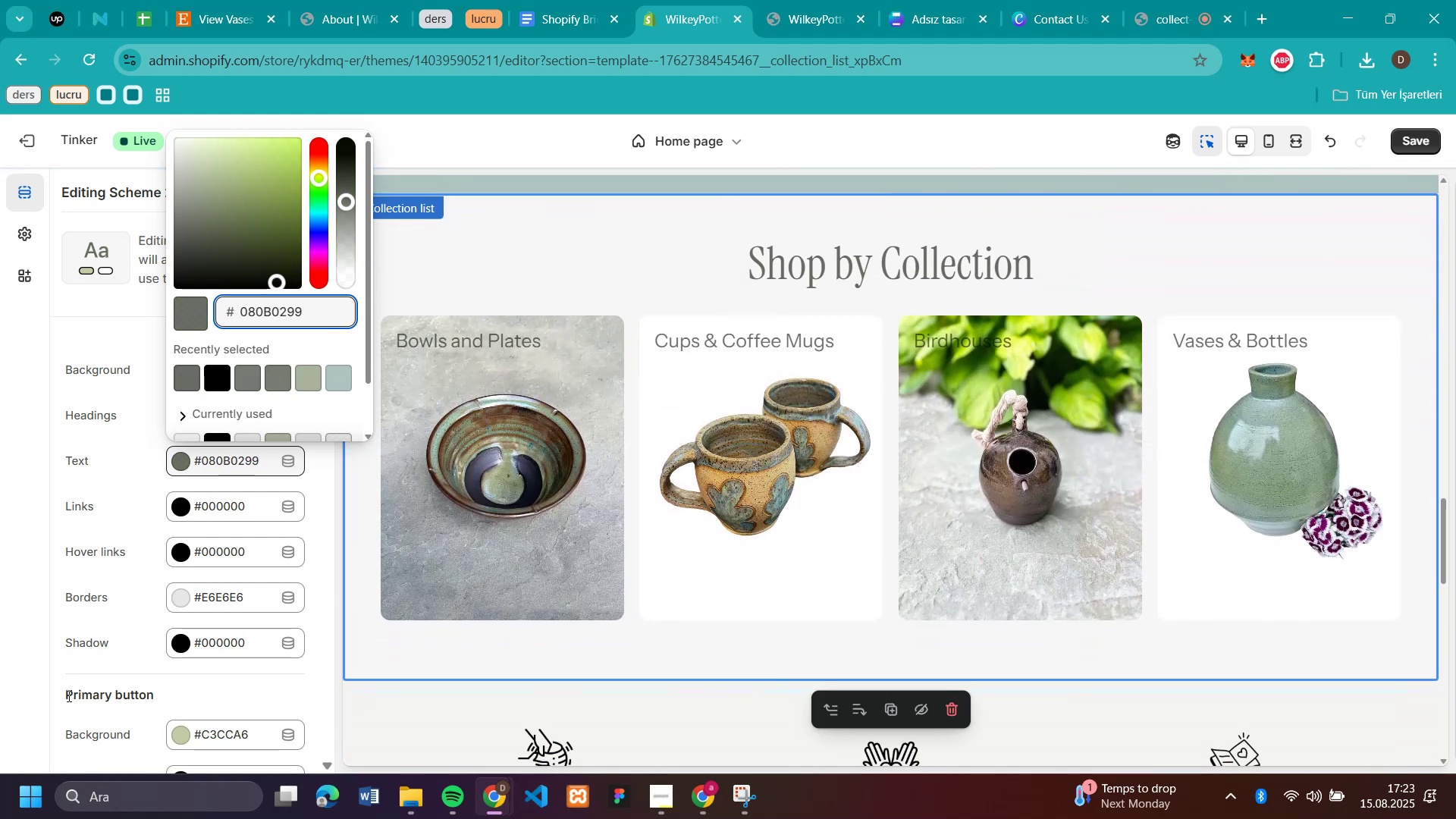 
wait(9.75)
 